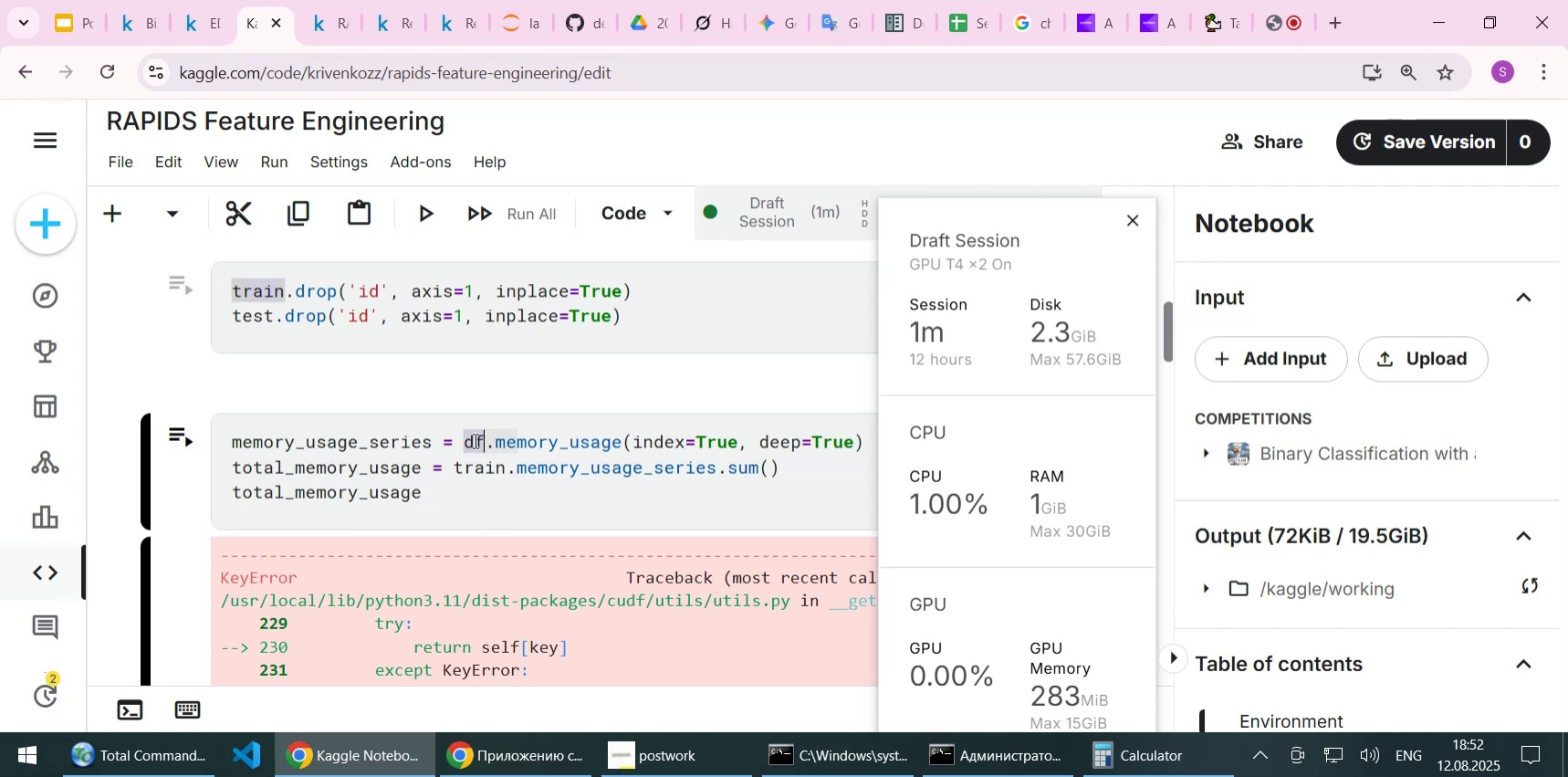 
key(Control+ControlLeft)
 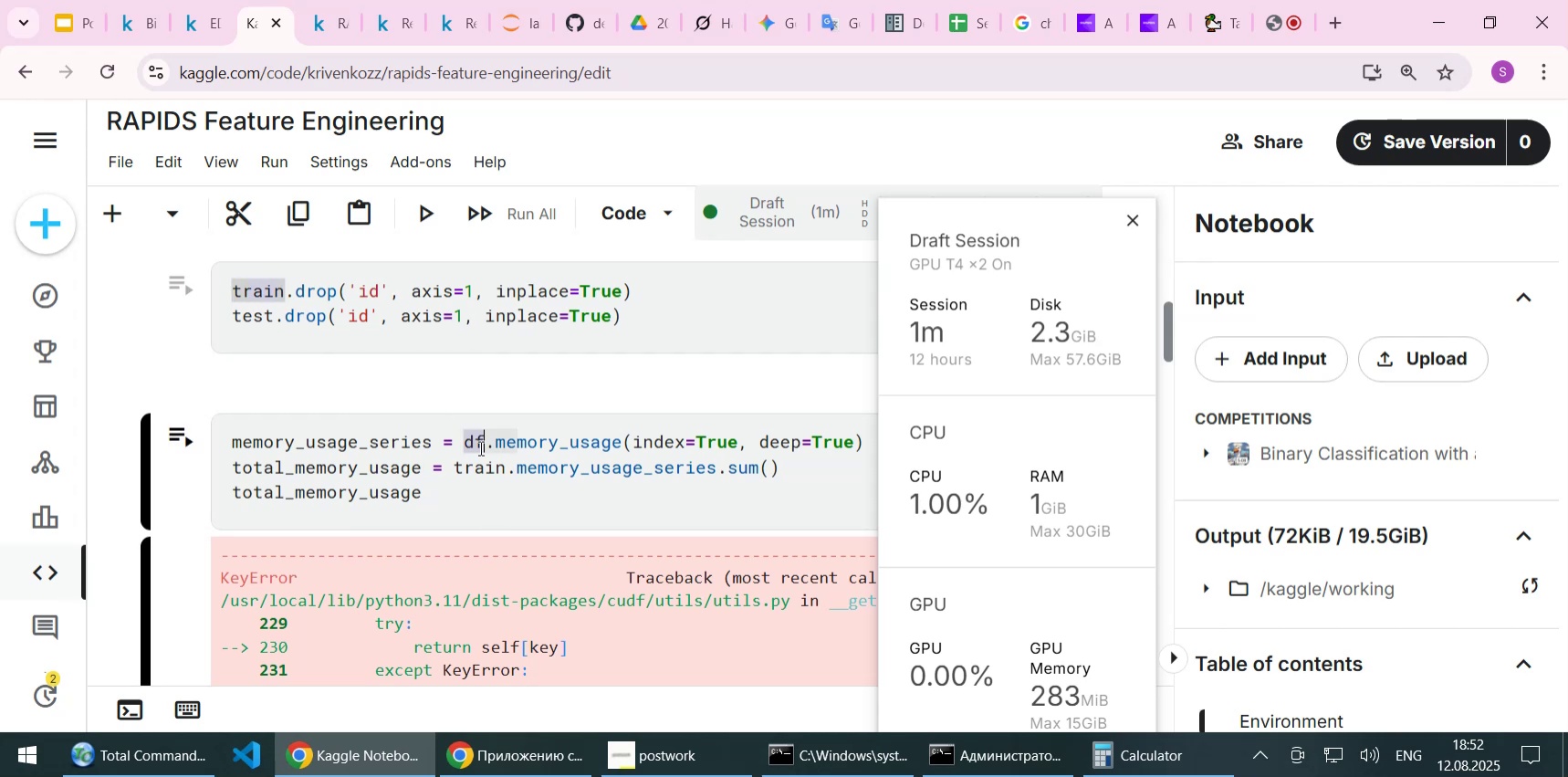 
key(Control+V)
 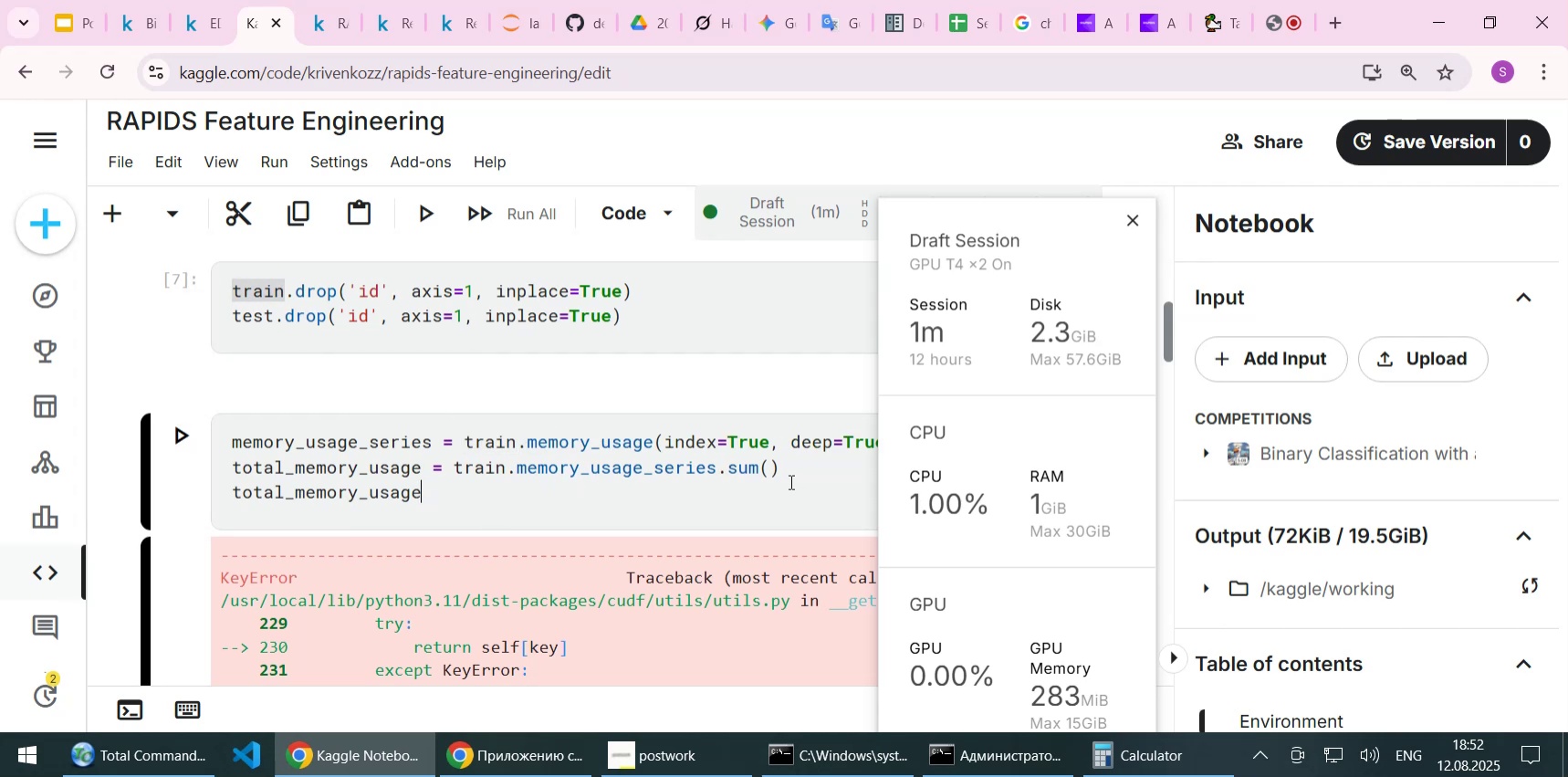 
left_click([787, 473])
 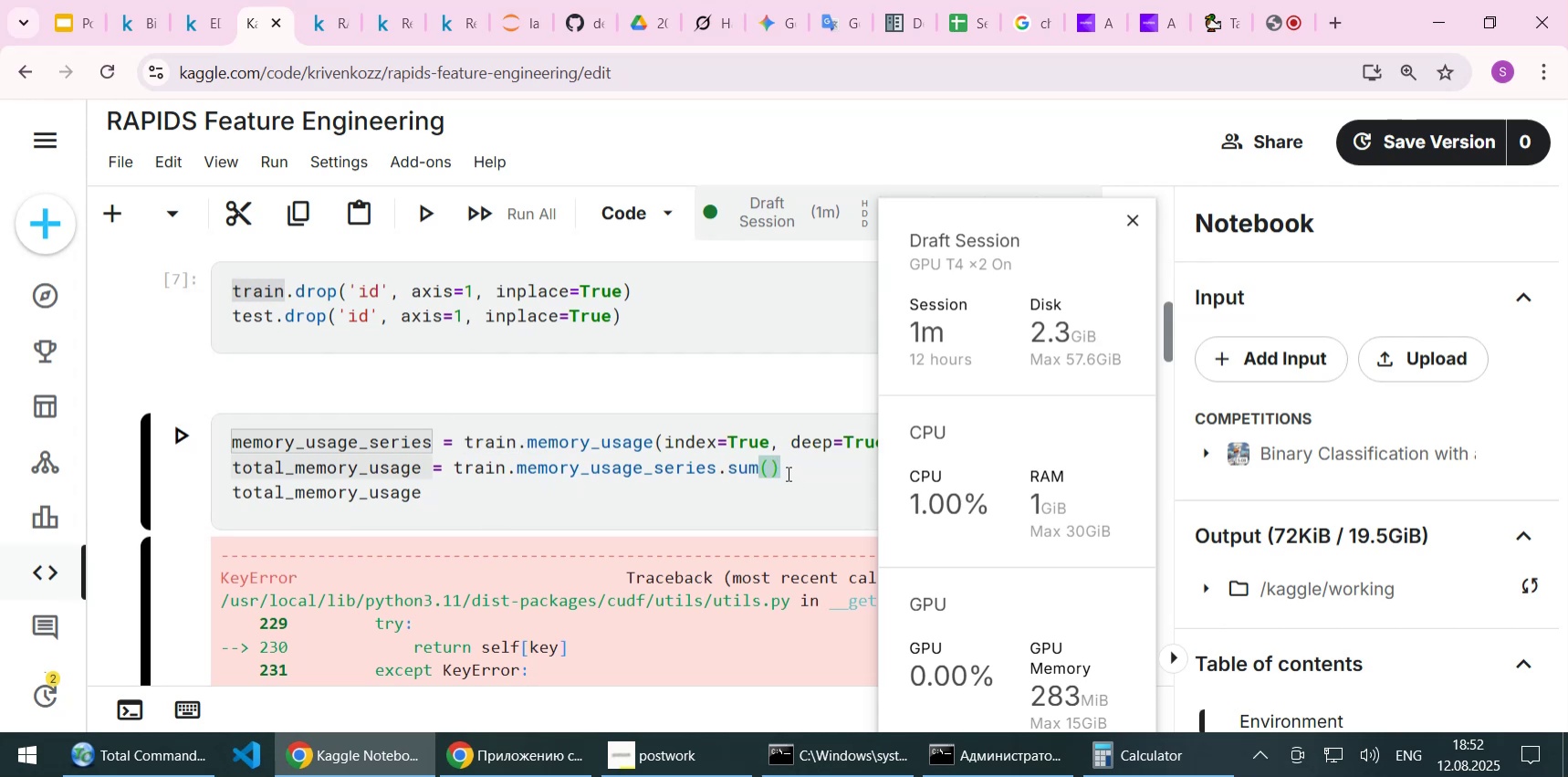 
key(Shift+Enter)
 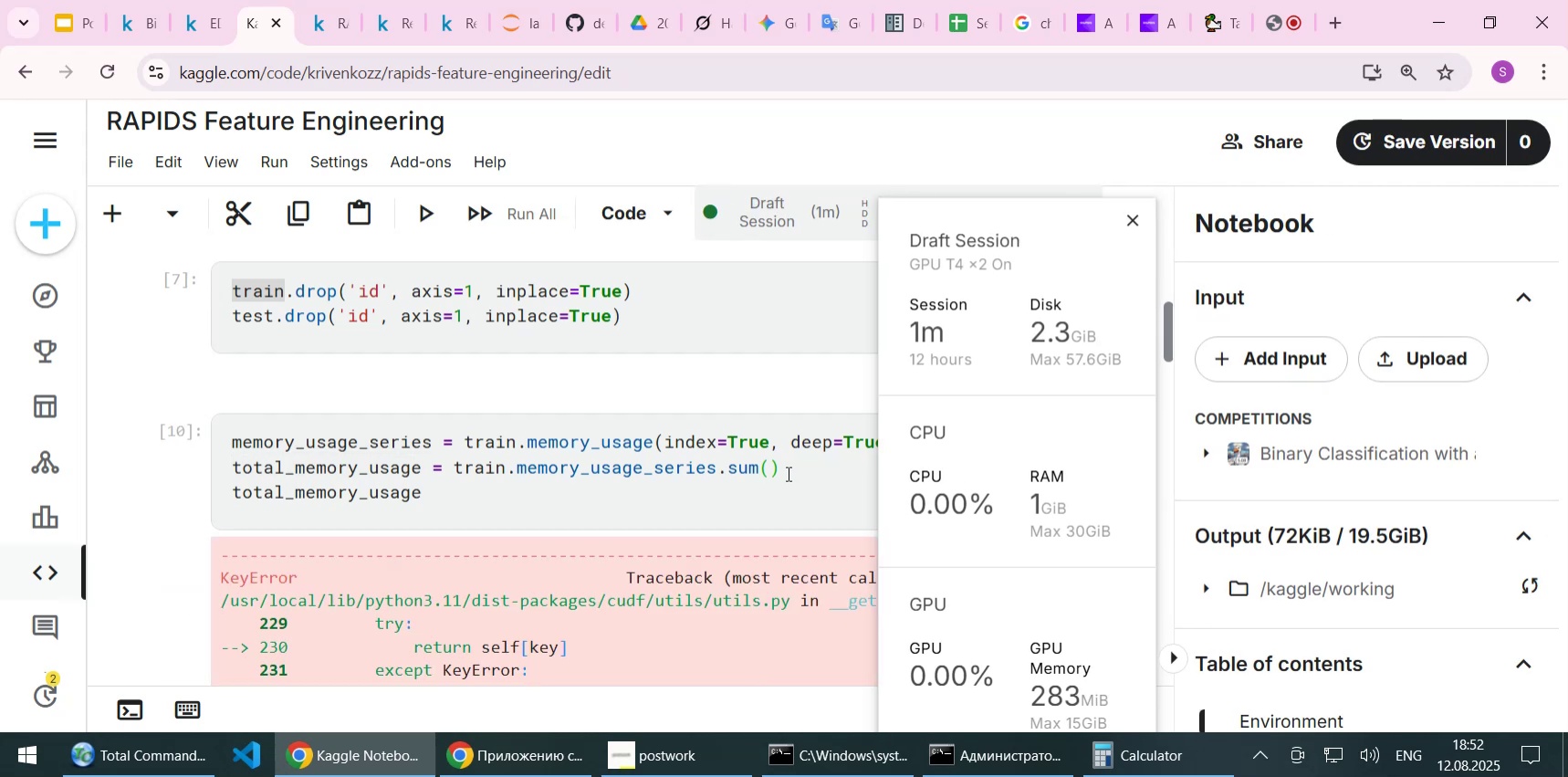 
wait(5.01)
 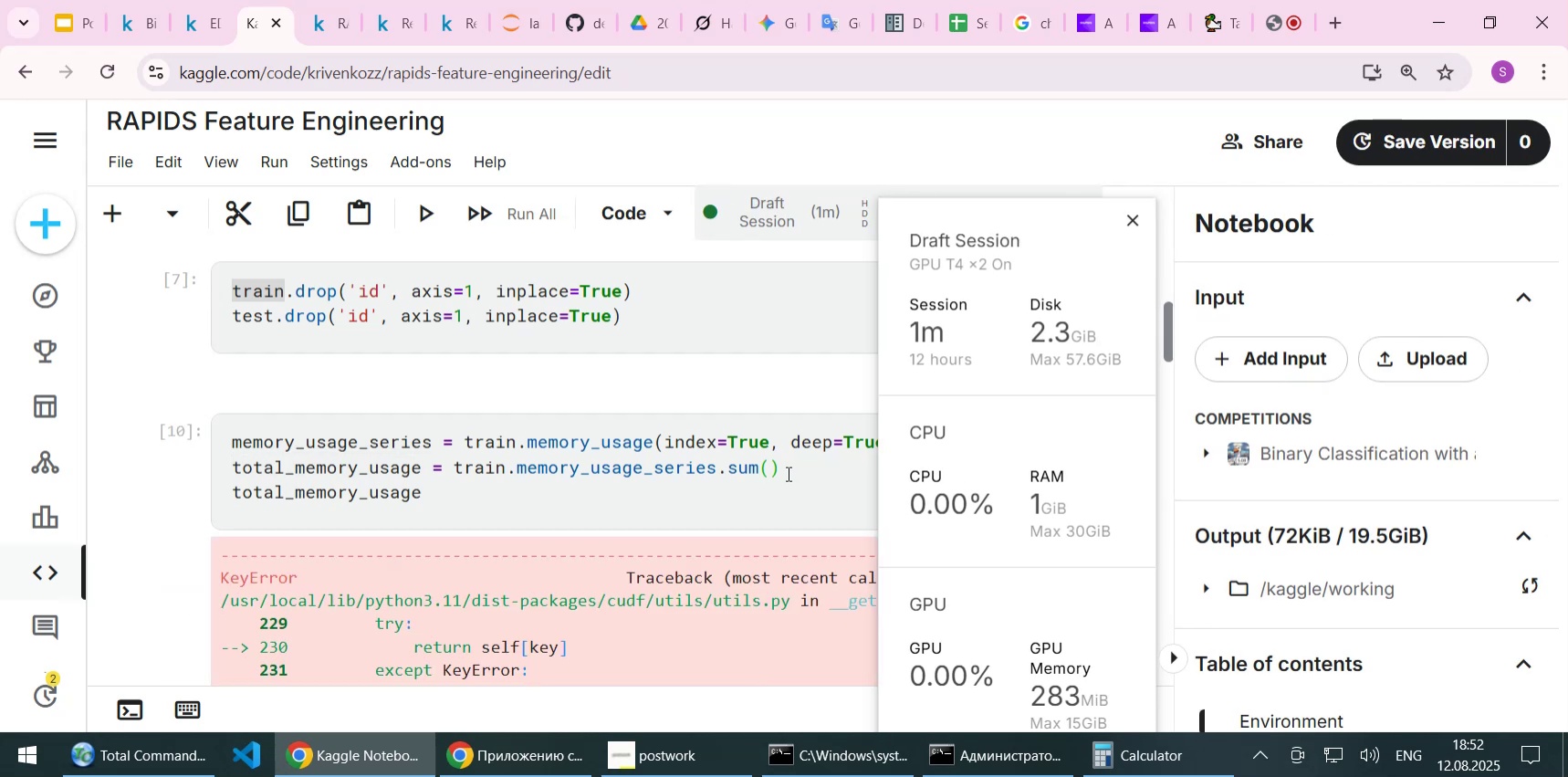 
double_click([478, 471])
 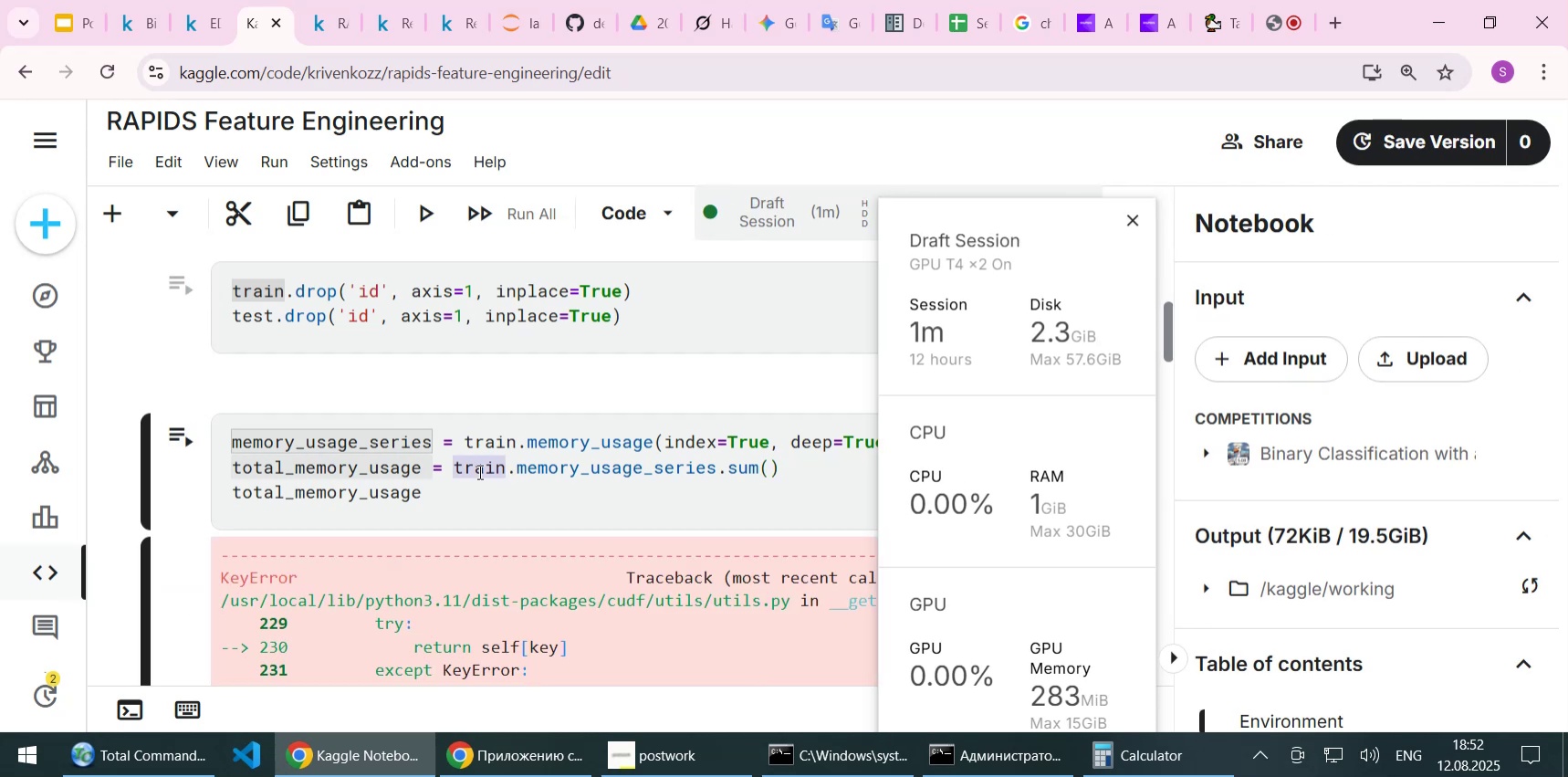 
key(Delete)
 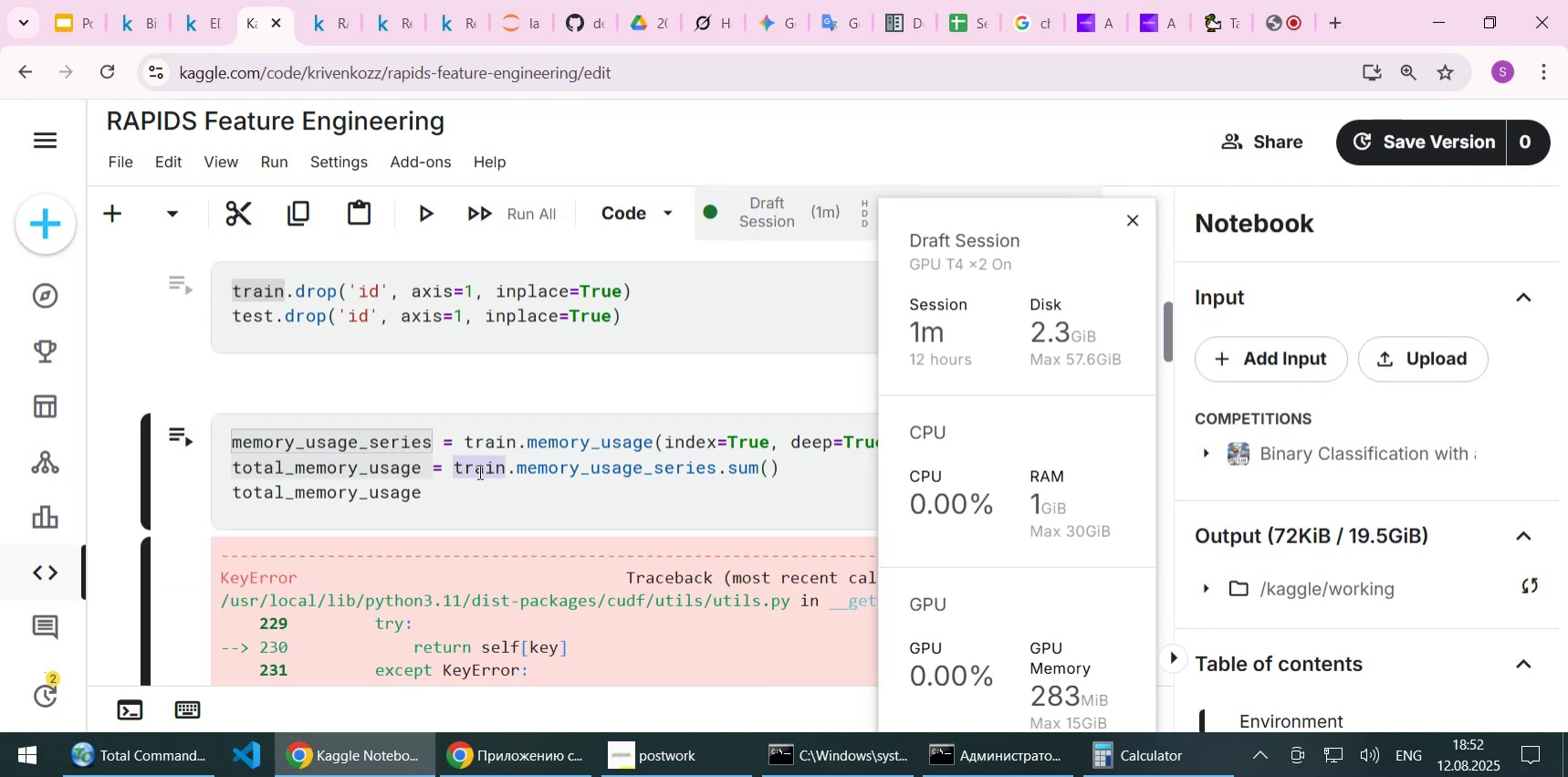 
key(Delete)
 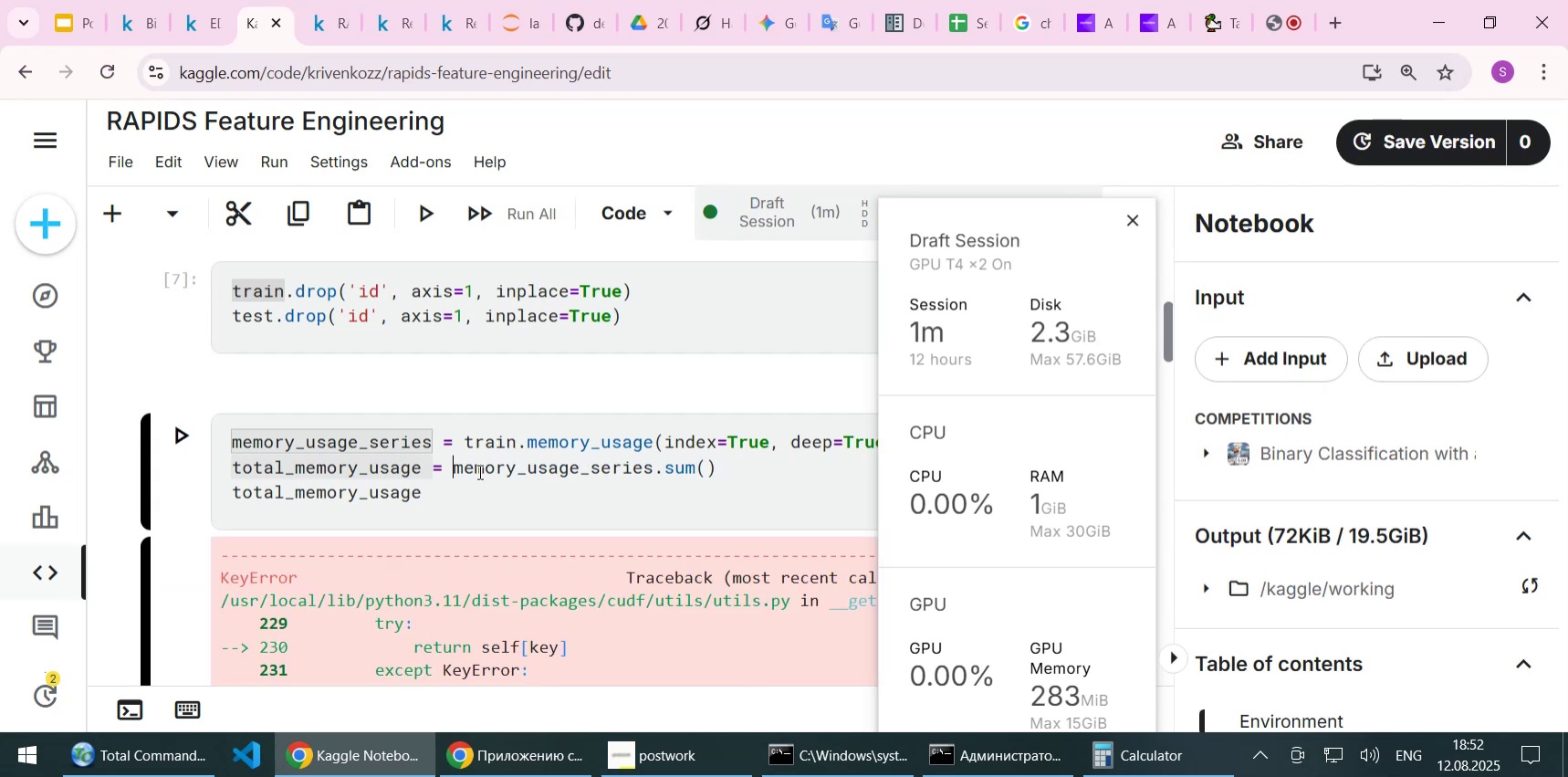 
key(Shift+Enter)
 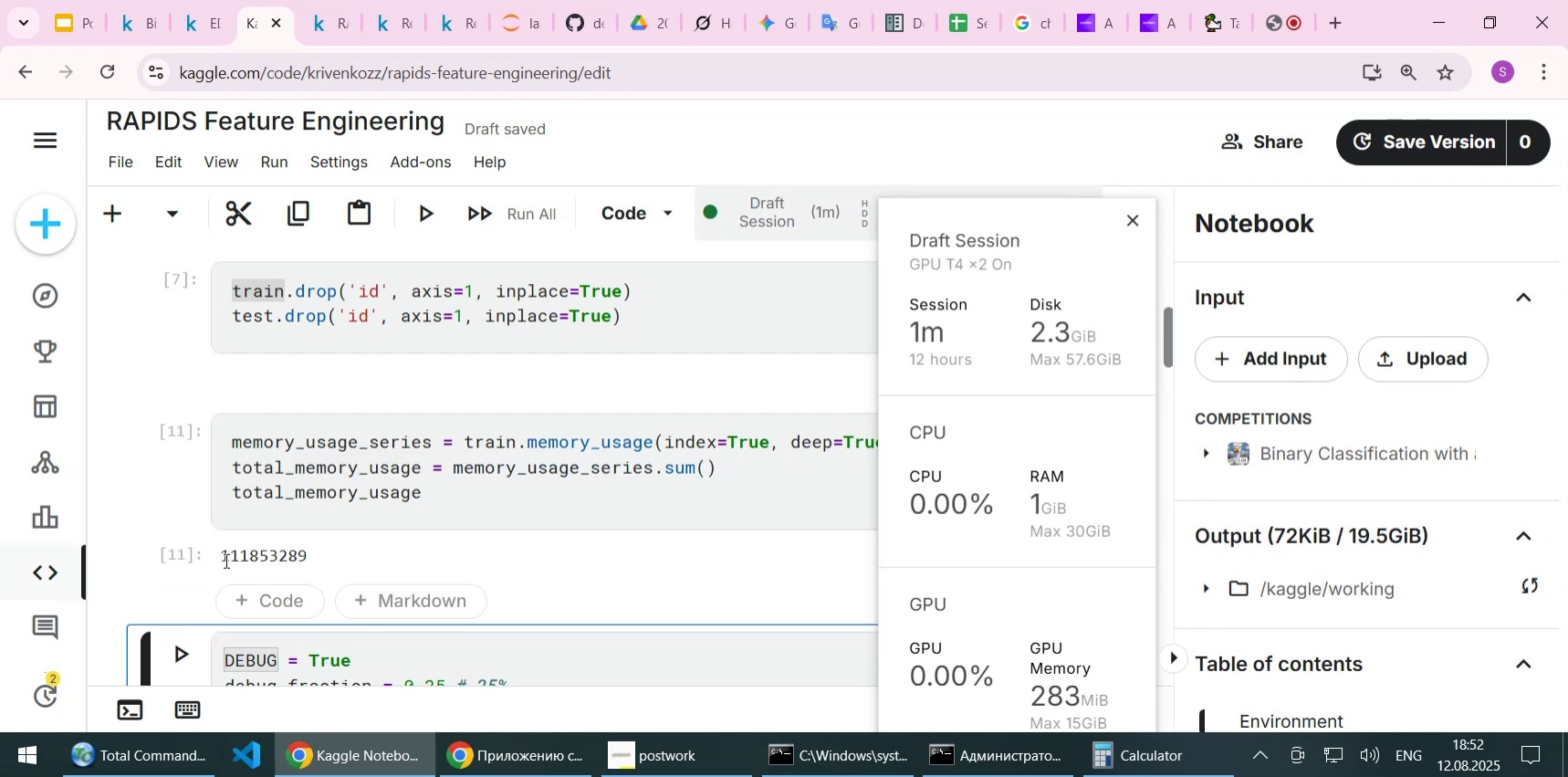 
left_click_drag(start_coordinate=[225, 557], to_coordinate=[248, 555])
 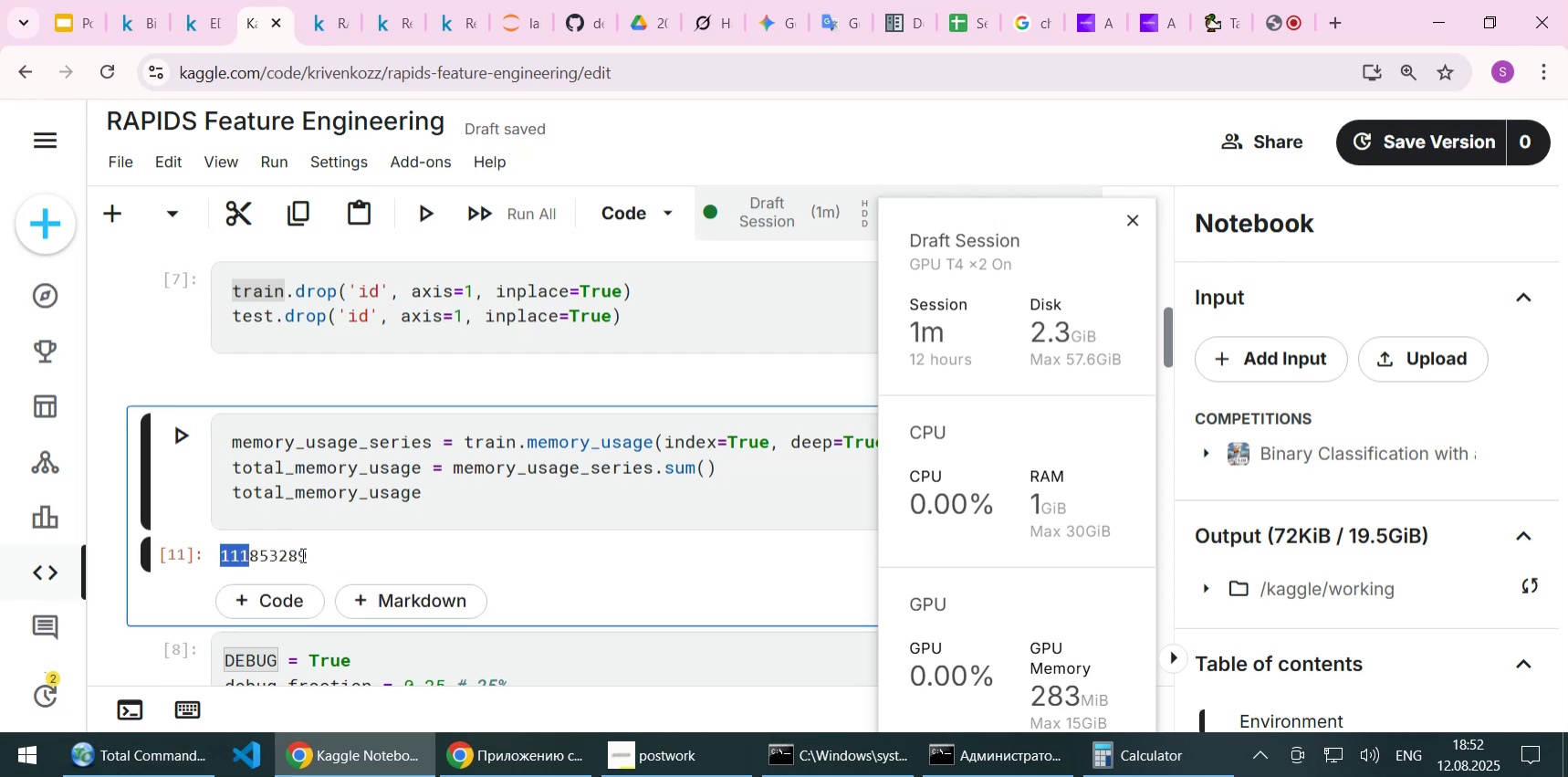 
left_click_drag(start_coordinate=[306, 554], to_coordinate=[252, 554])
 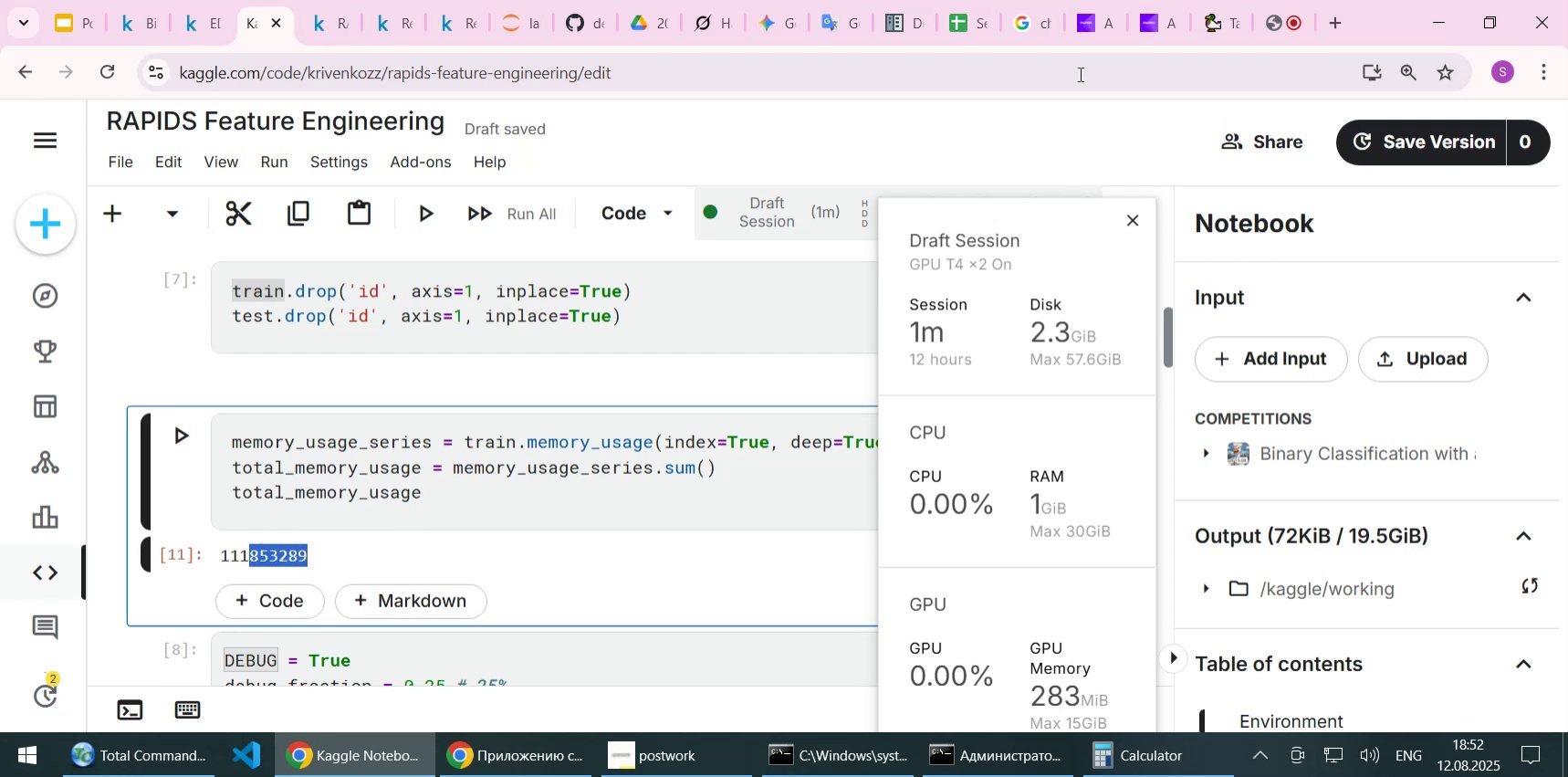 
left_click([1032, 16])
 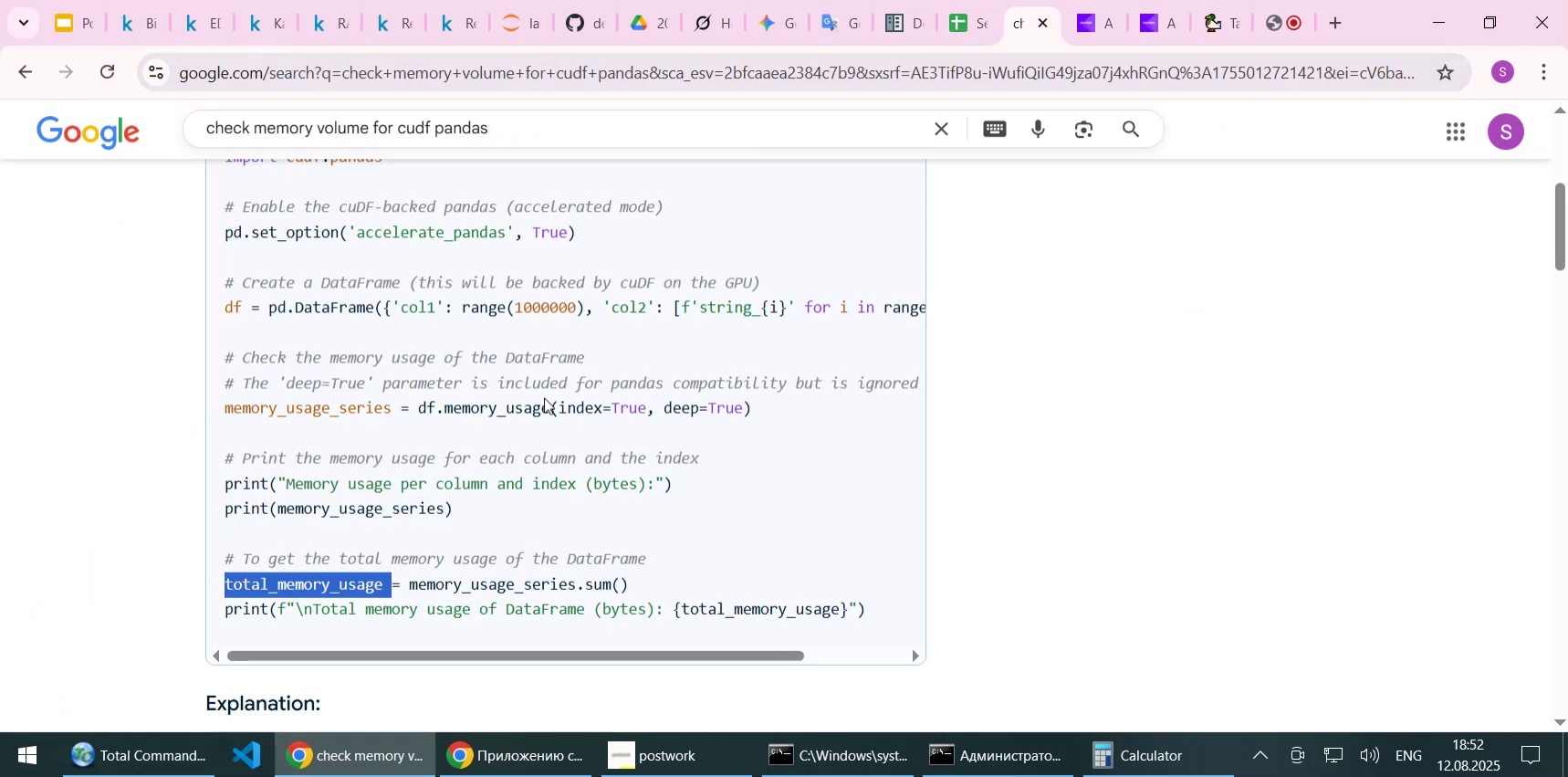 
scroll: coordinate [580, 350], scroll_direction: down, amount: 5.0
 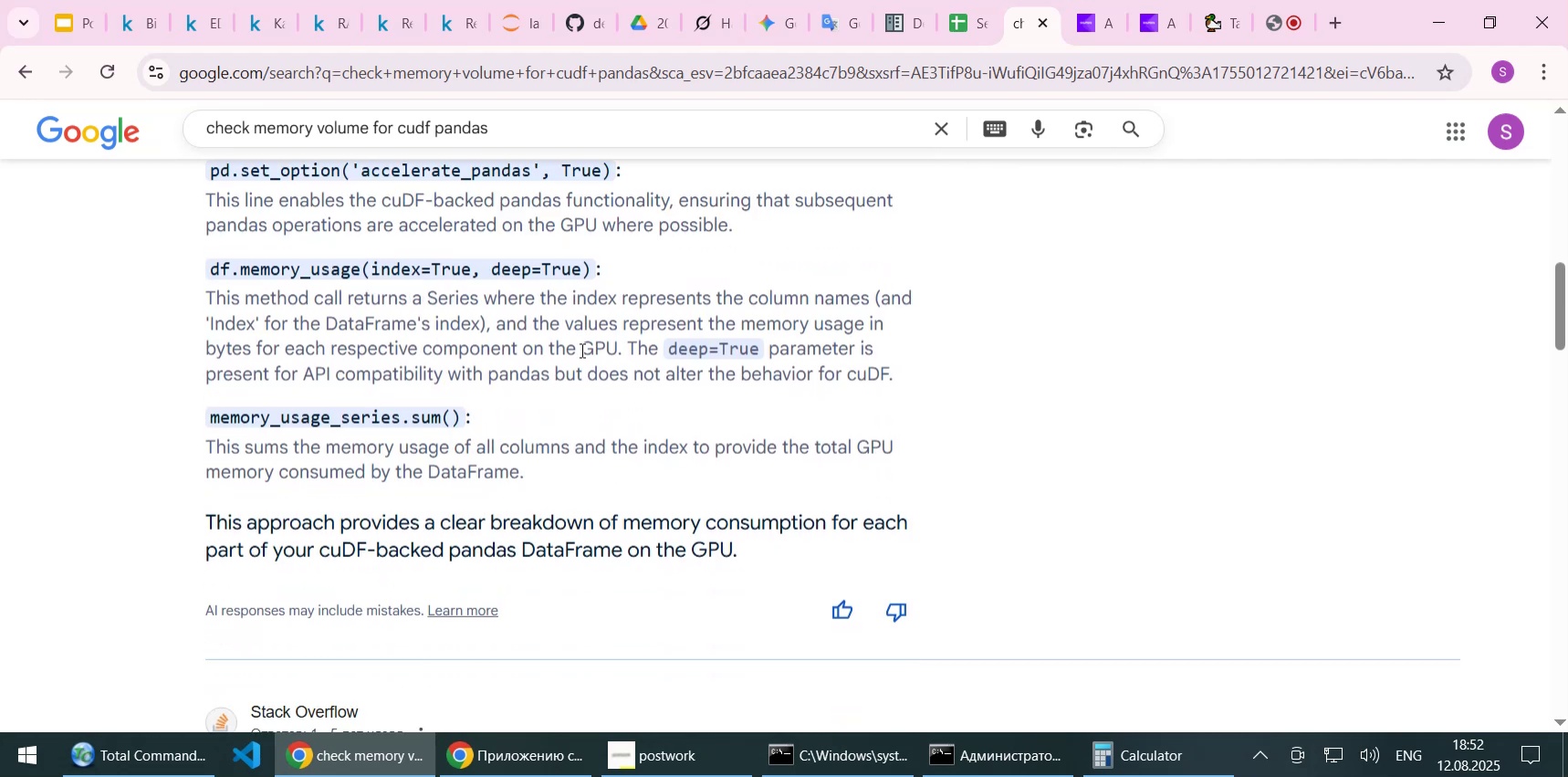 
scroll: coordinate [580, 350], scroll_direction: down, amount: 2.0
 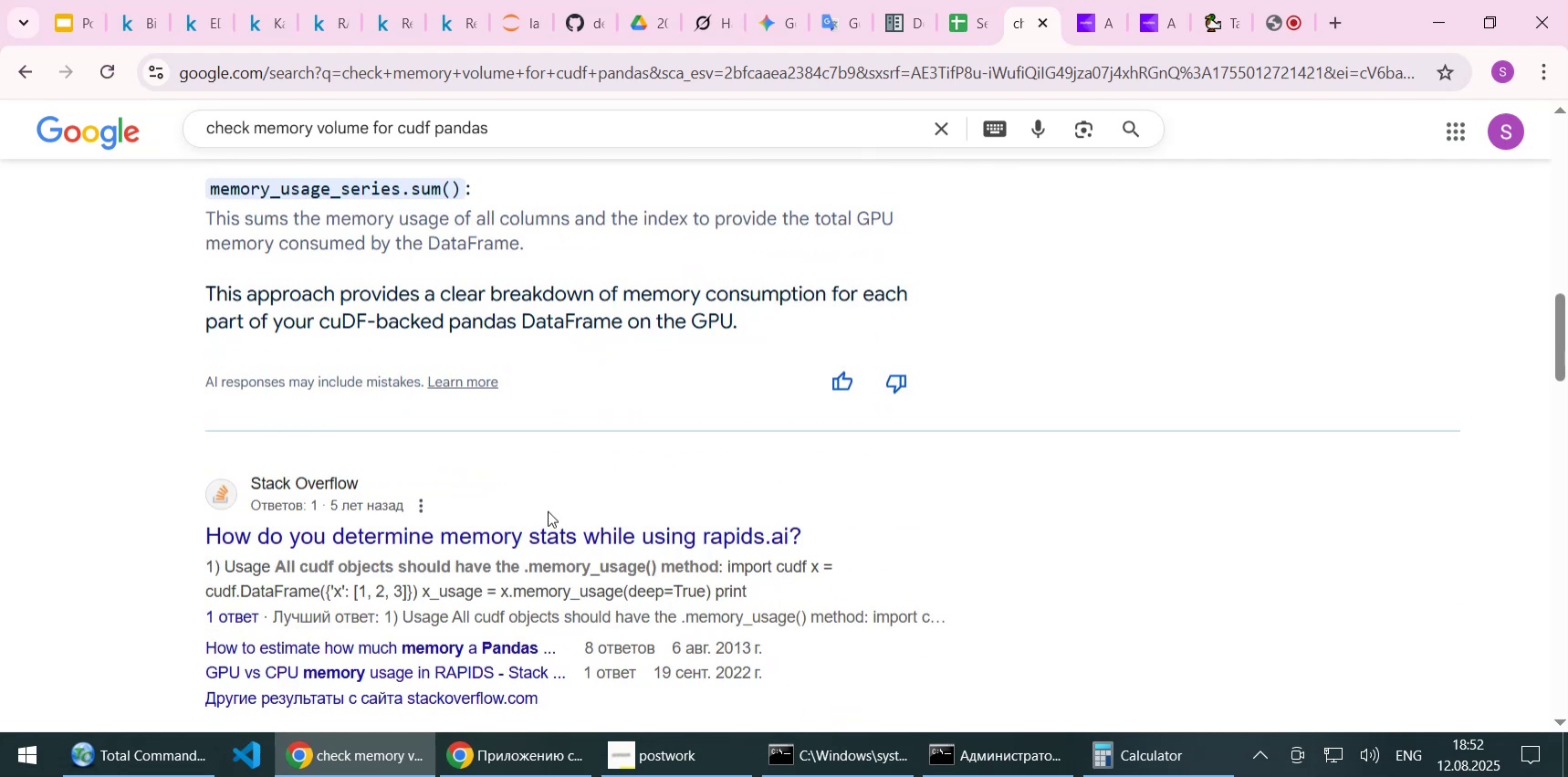 
middle_click([532, 541])
 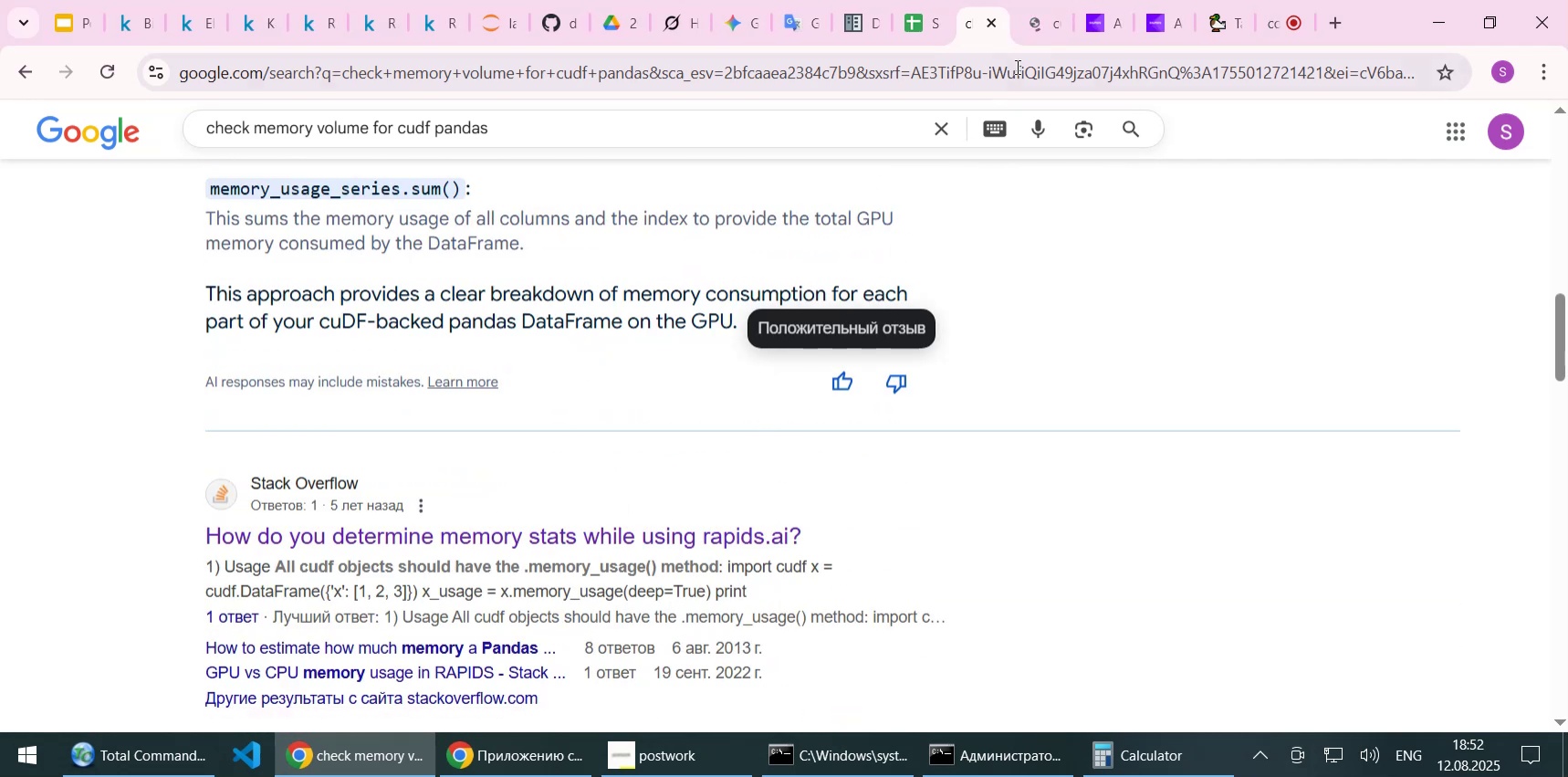 
left_click([1040, 12])
 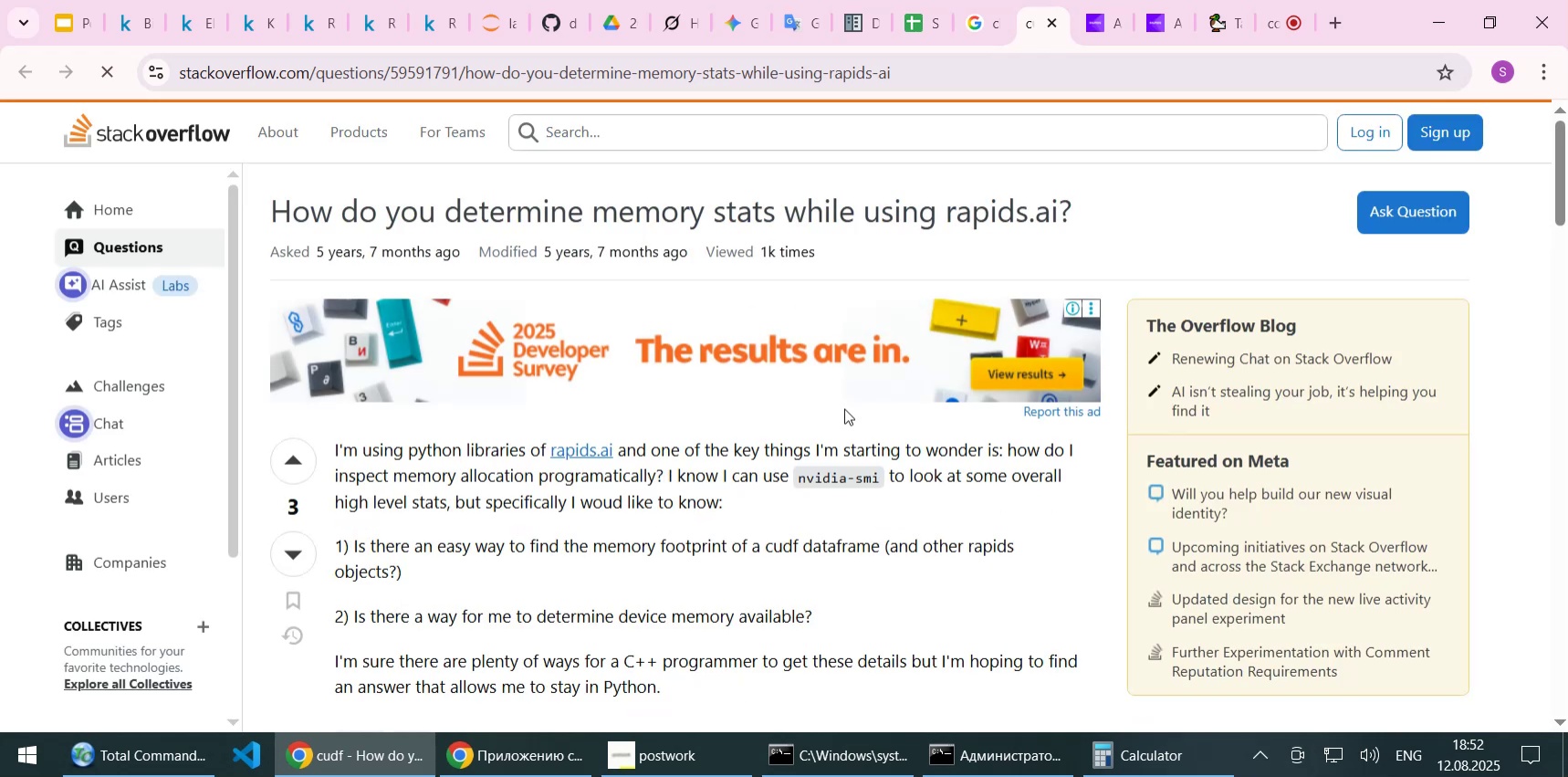 
scroll: coordinate [688, 521], scroll_direction: down, amount: 6.0
 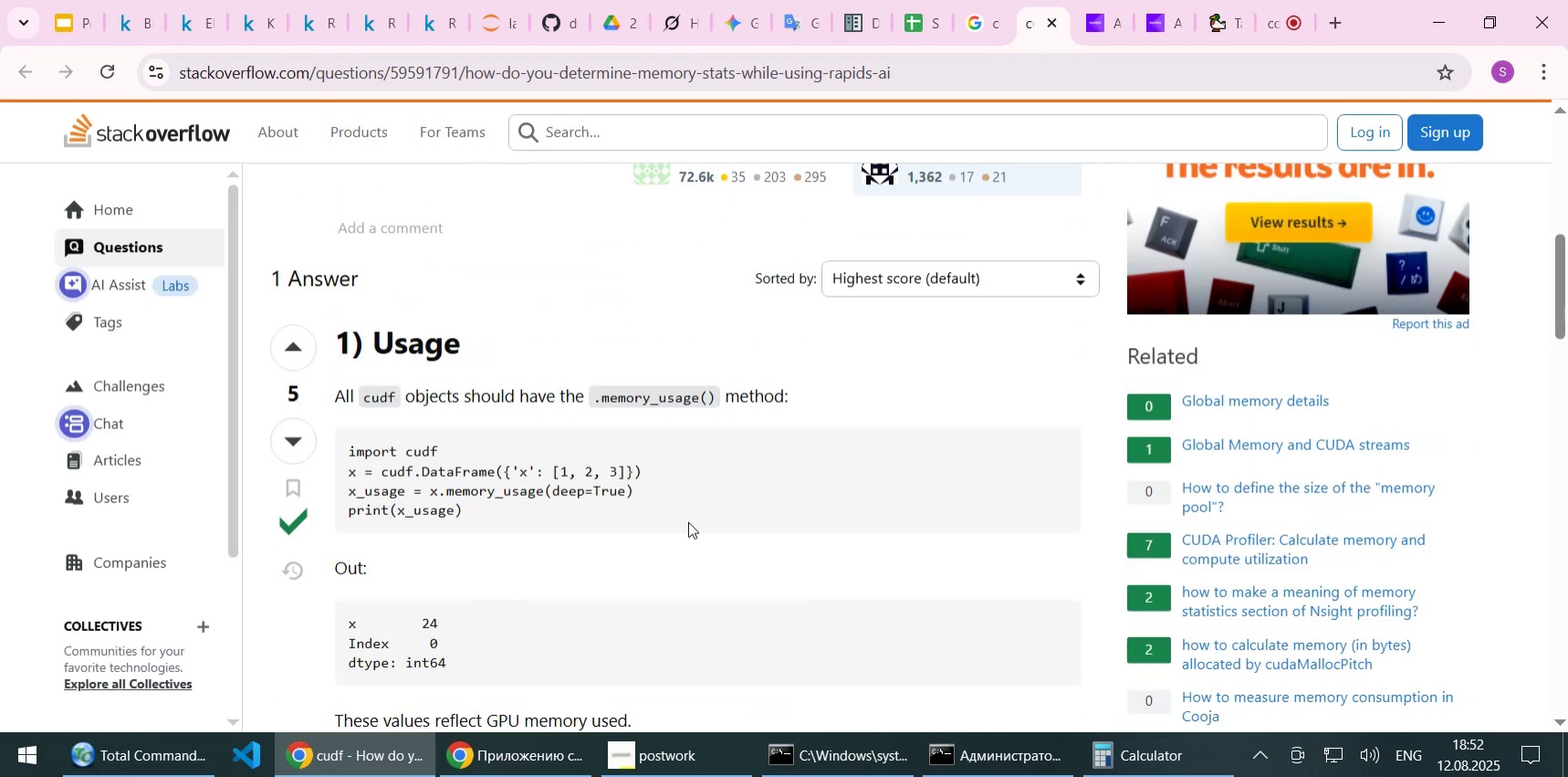 
wait(6.86)
 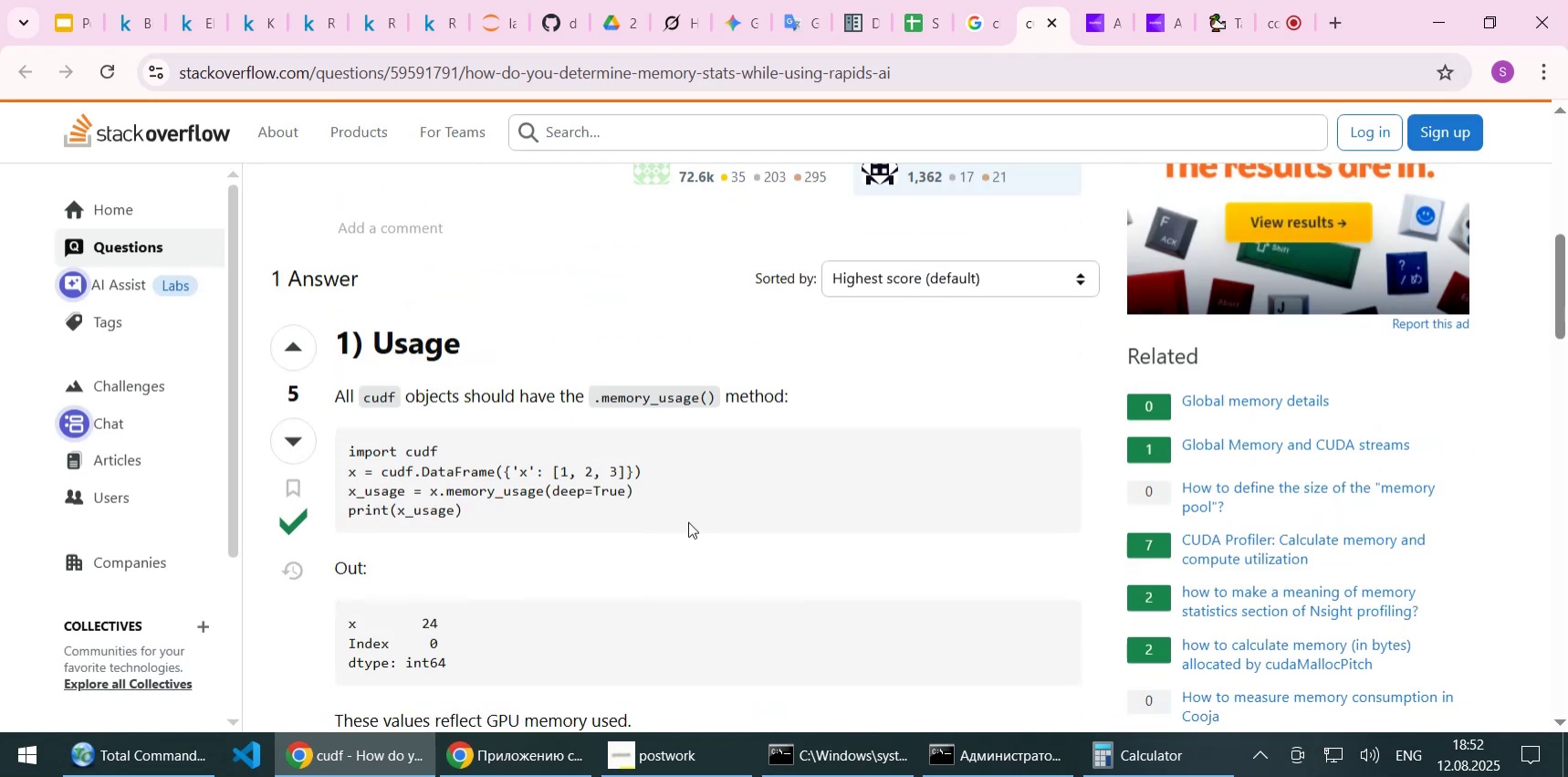 
scroll: coordinate [695, 476], scroll_direction: down, amount: 6.0
 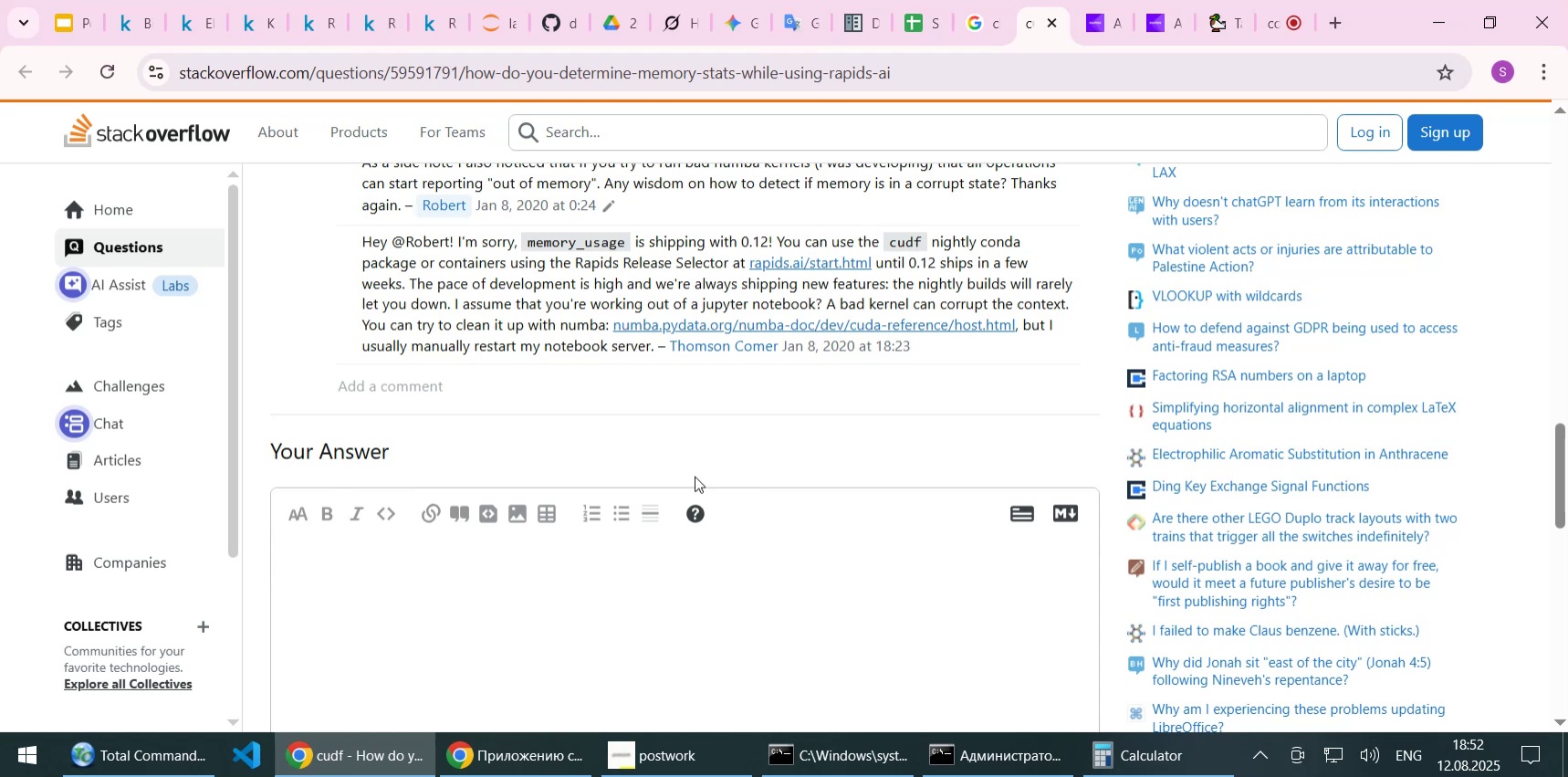 
scroll: coordinate [695, 476], scroll_direction: up, amount: 1.0
 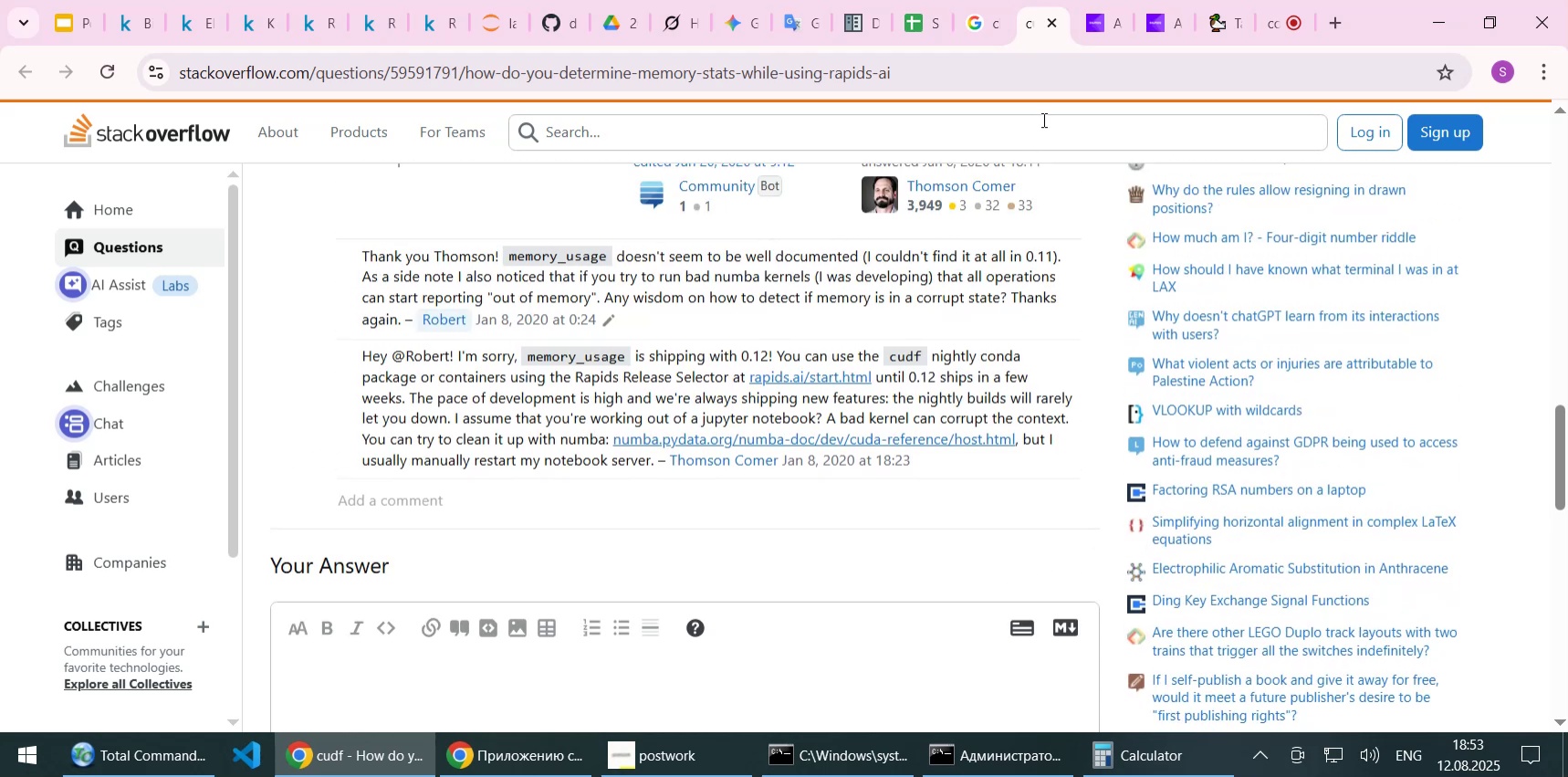 
left_click([1049, 18])
 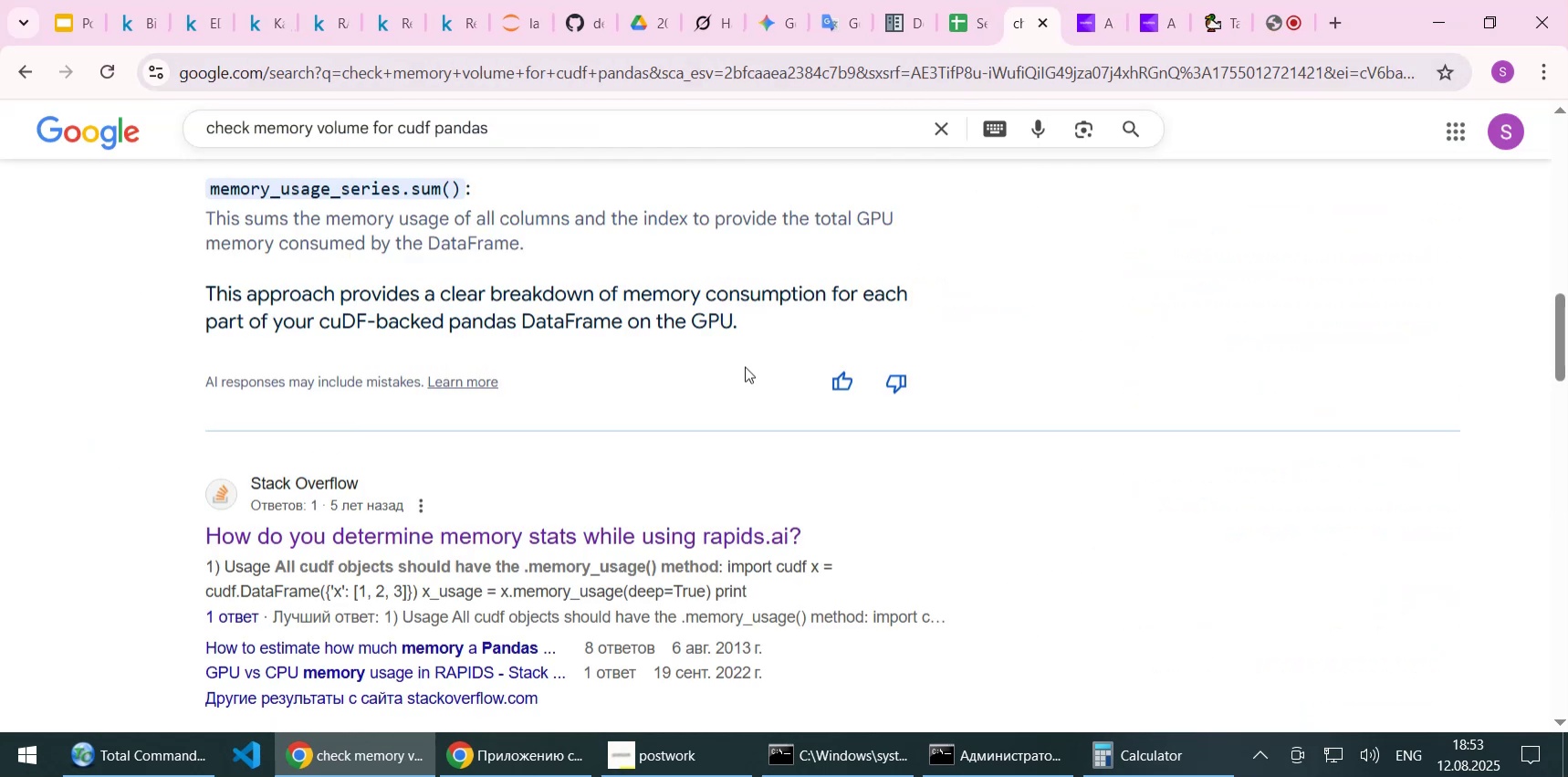 
scroll: coordinate [744, 362], scroll_direction: up, amount: 3.0
 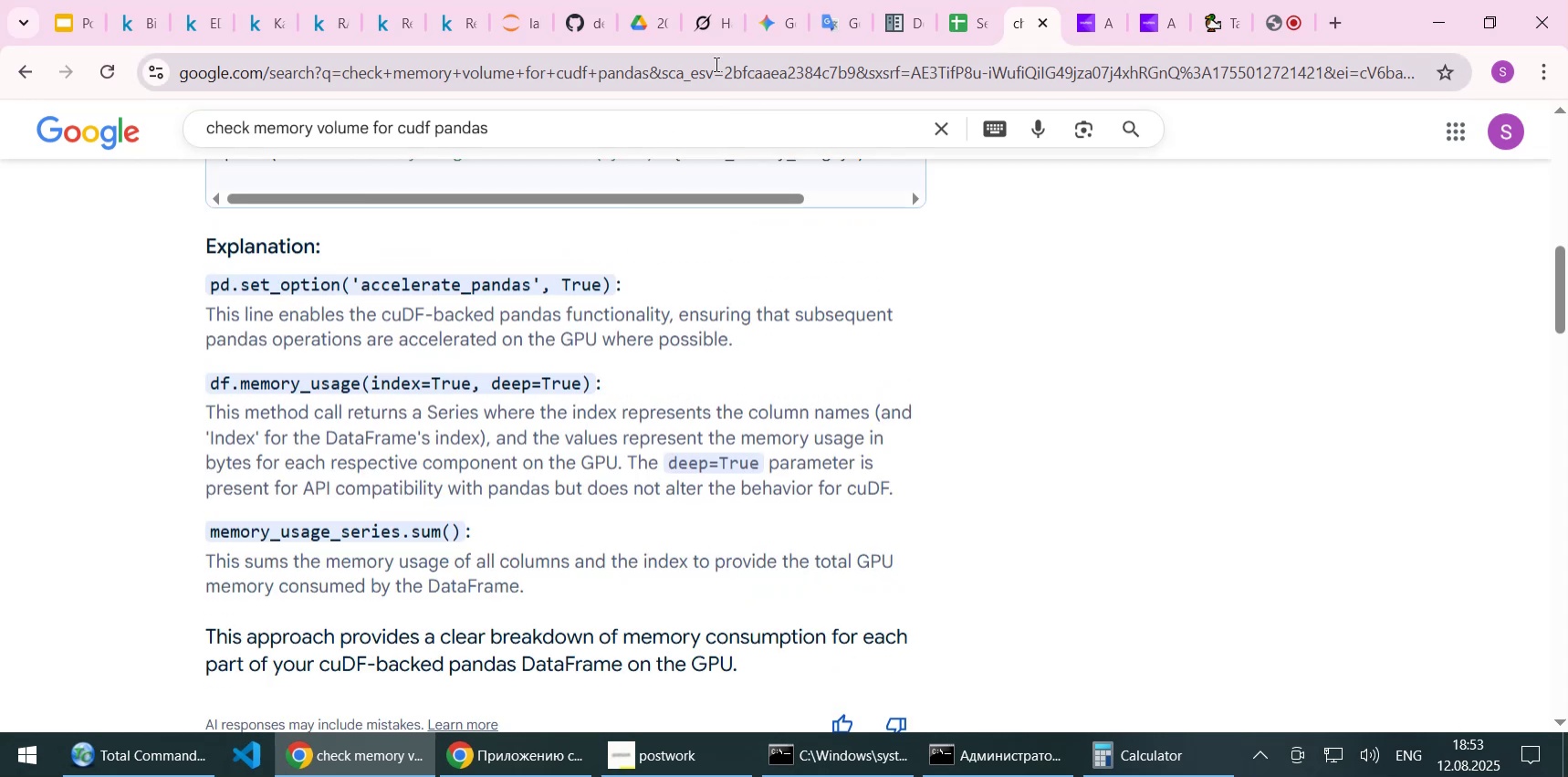 
left_click([257, 29])
 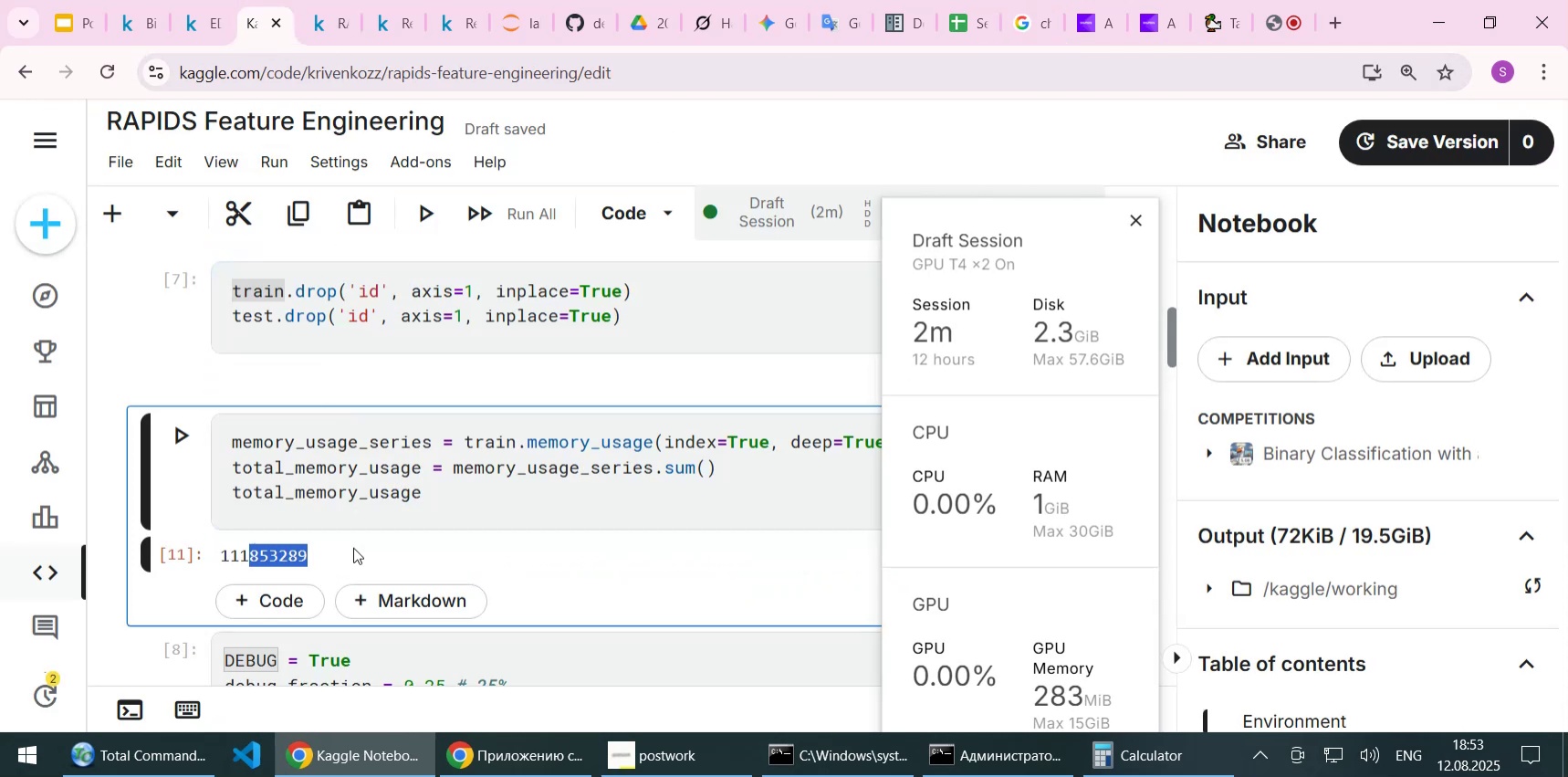 
left_click([346, 556])
 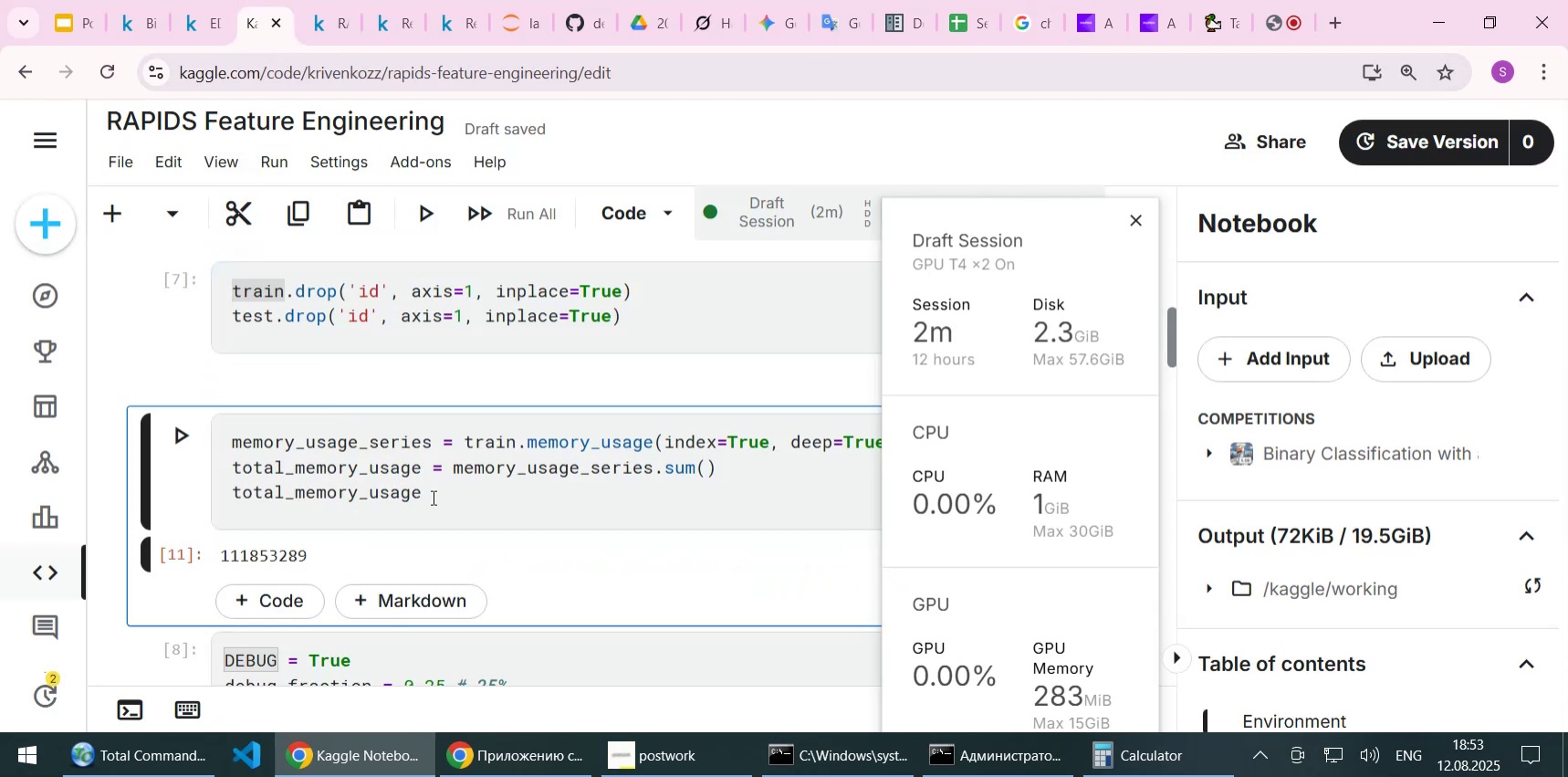 
left_click([432, 497])
 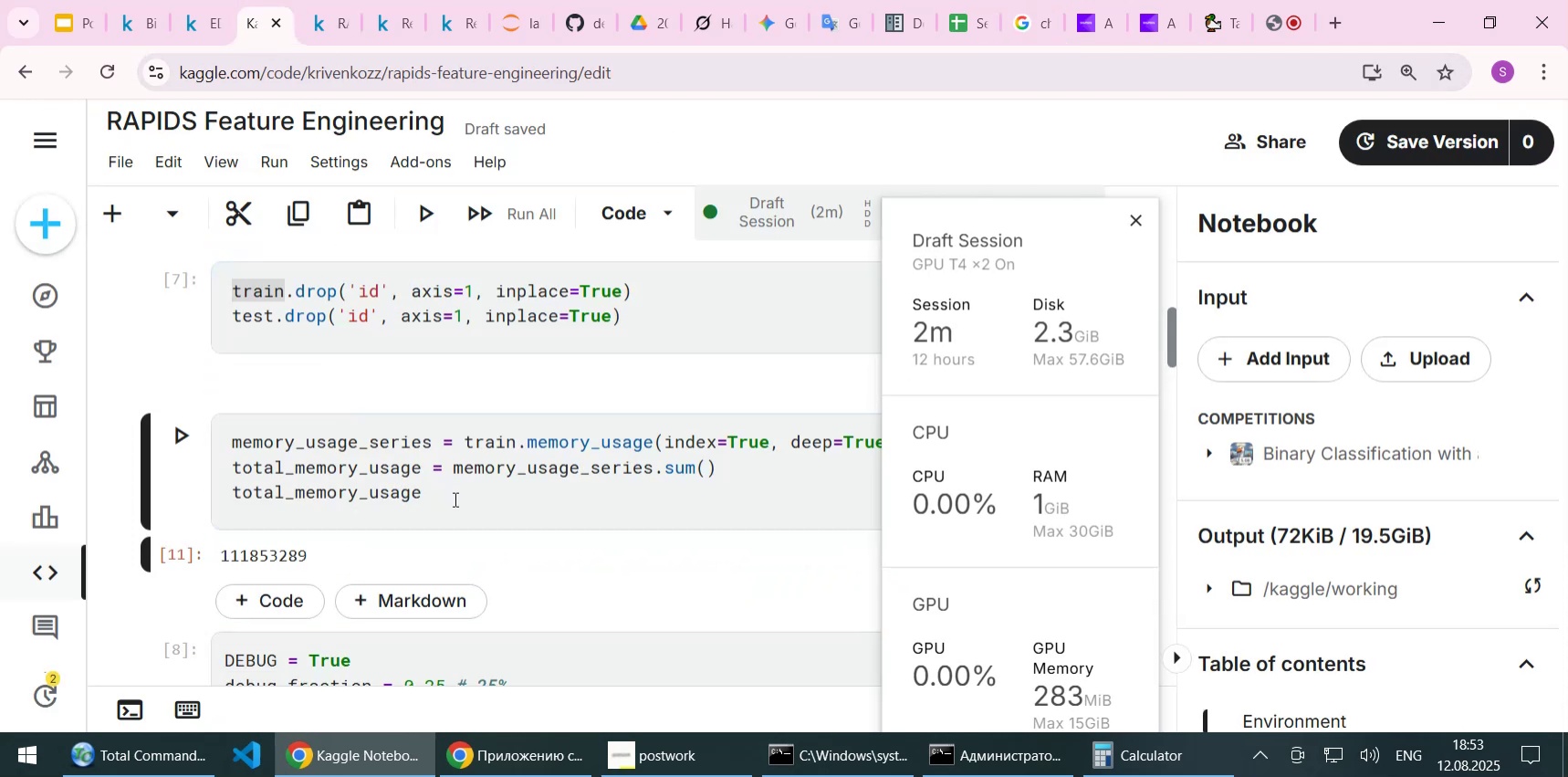 
type( / ())
 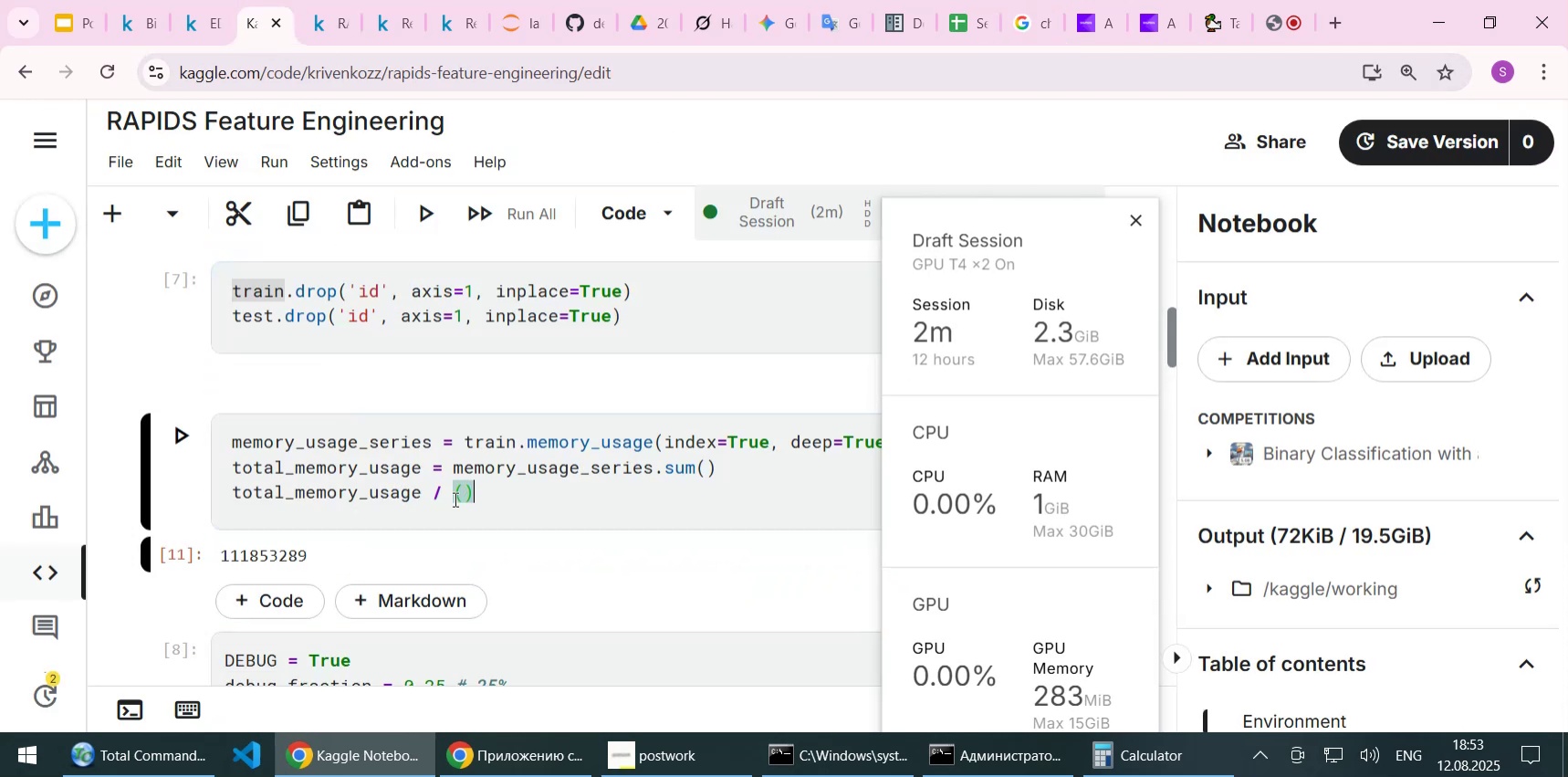 
 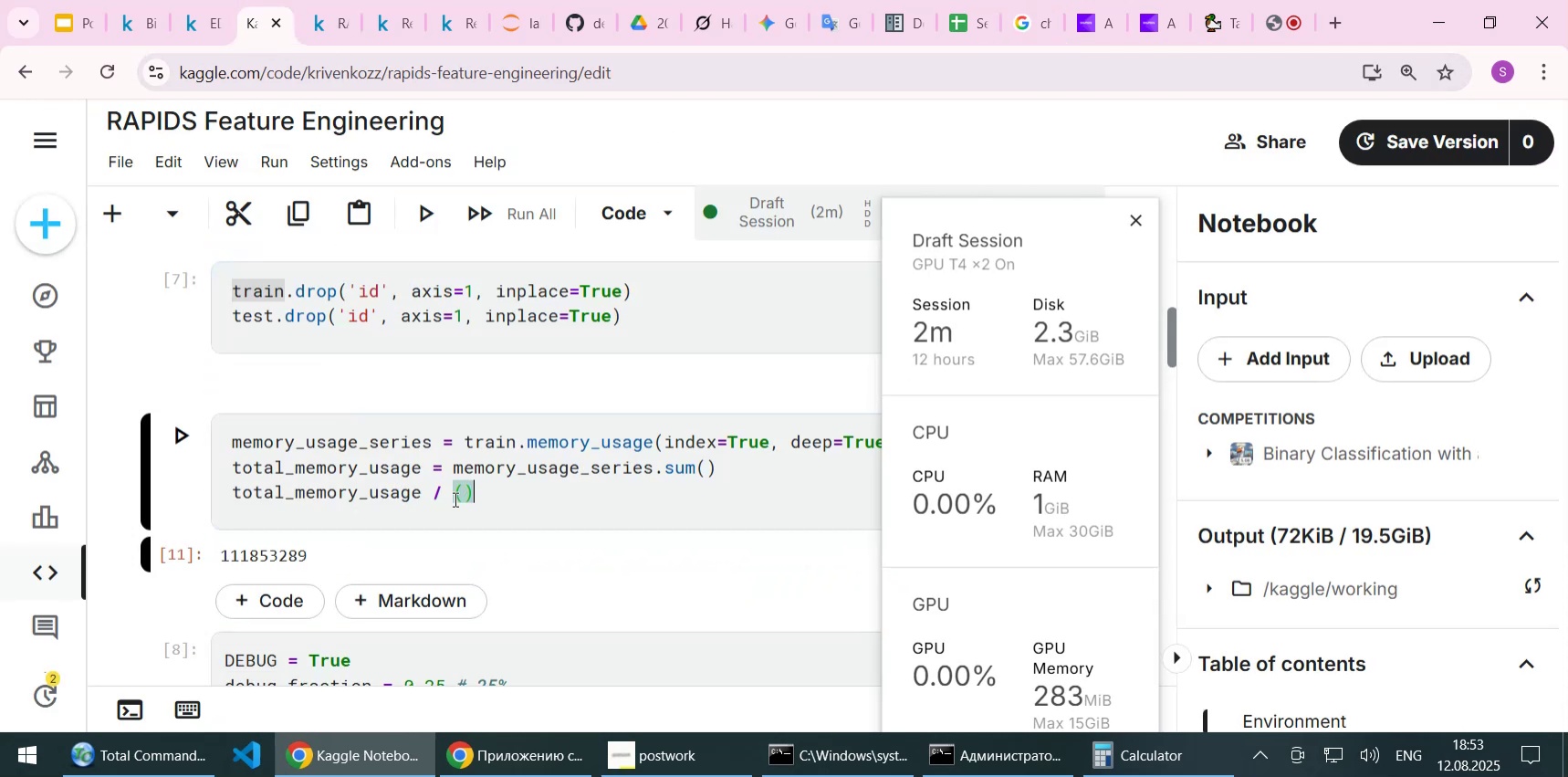 
key(ArrowLeft)
 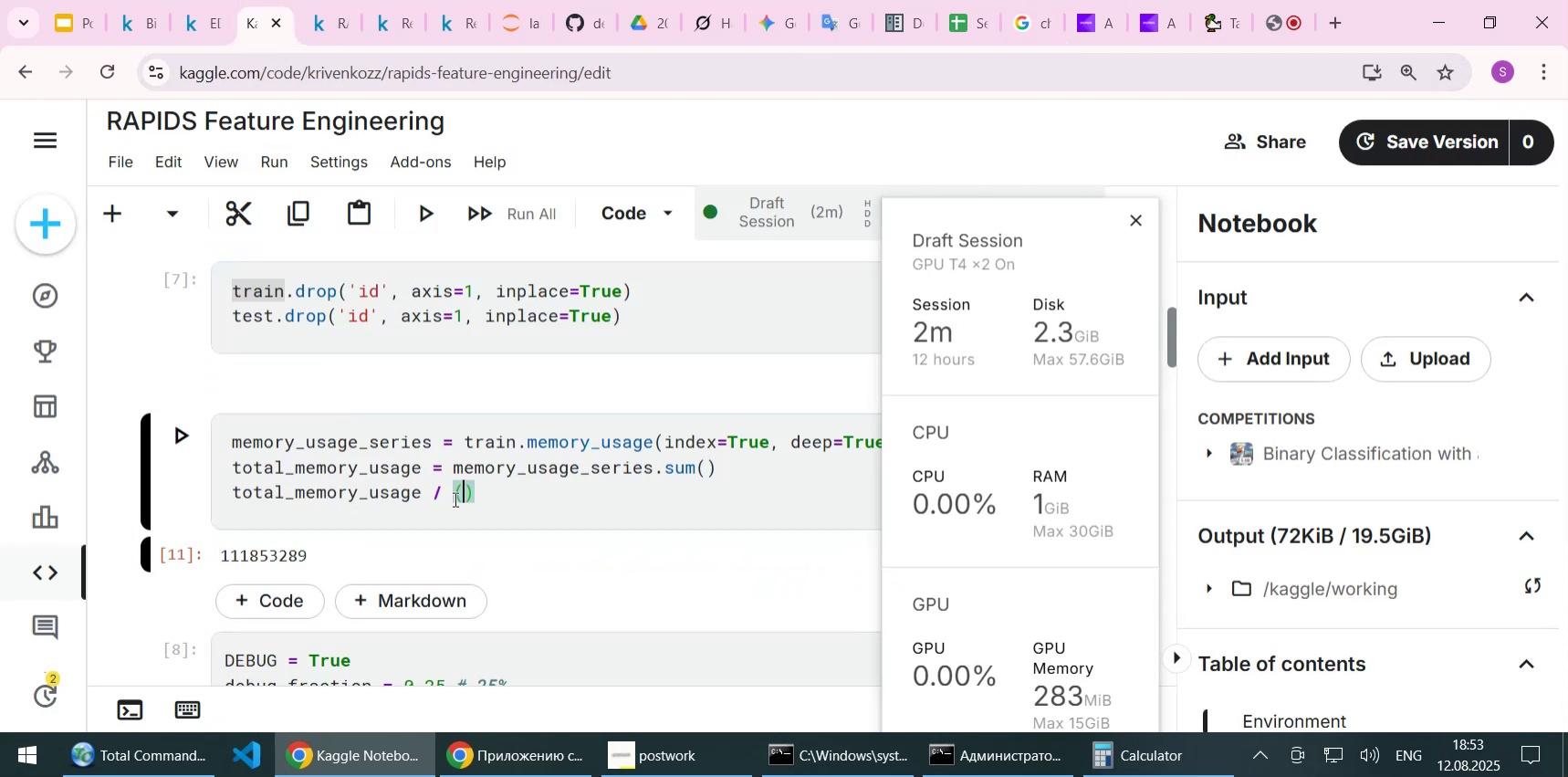 
type(1024*1024)
 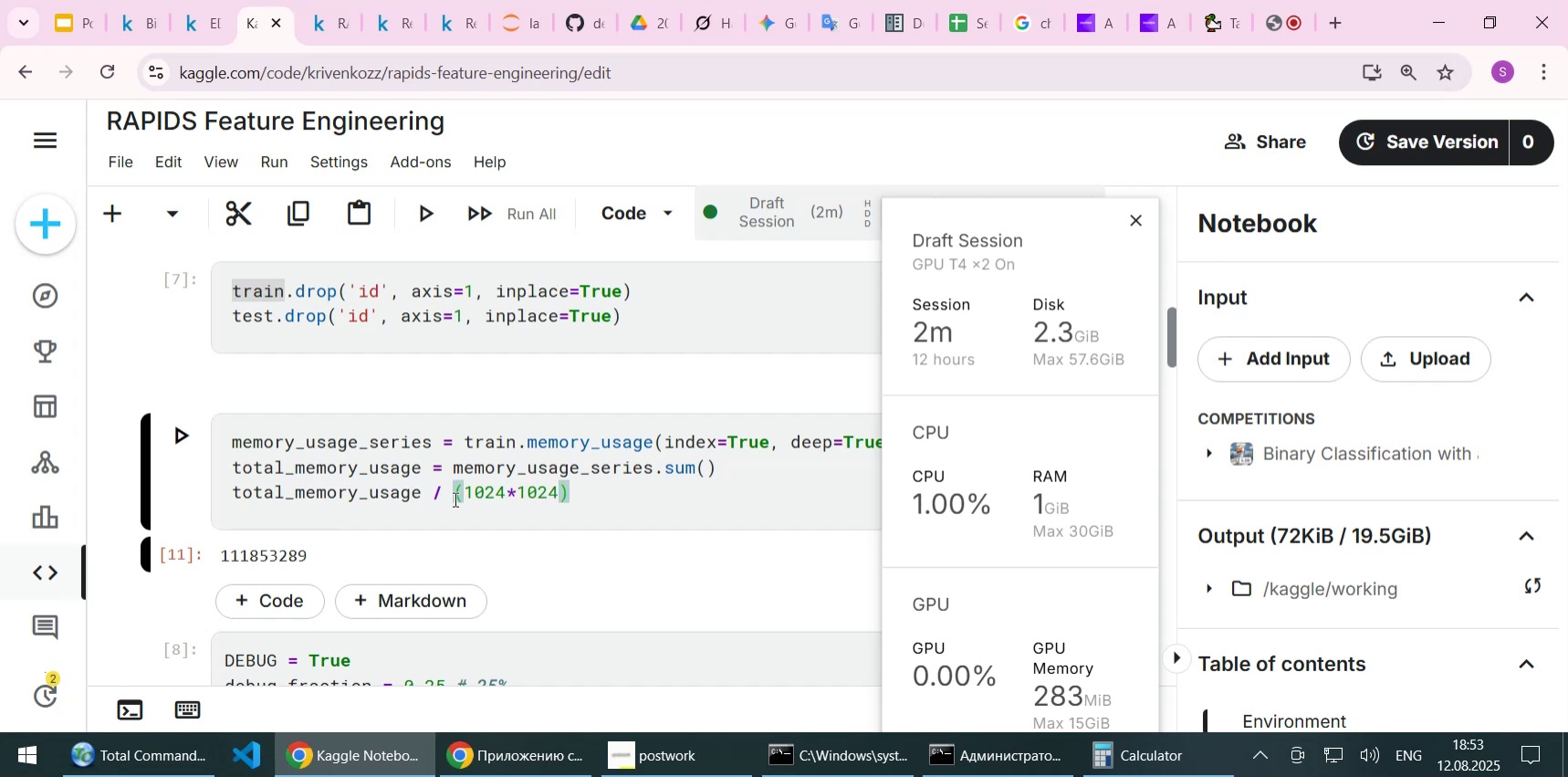 
key(Shift+Enter)
 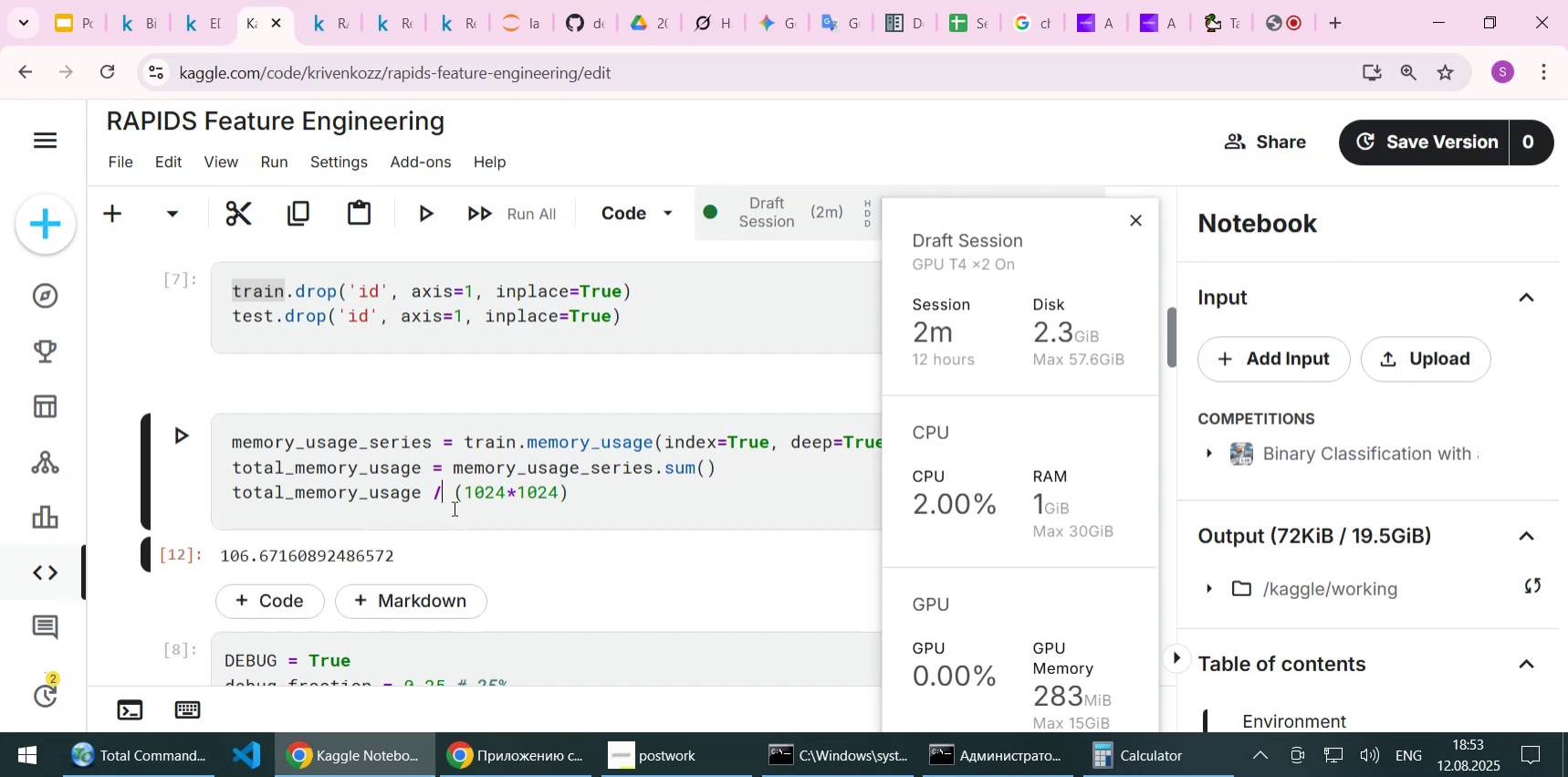 
key(NumpadDivide)
 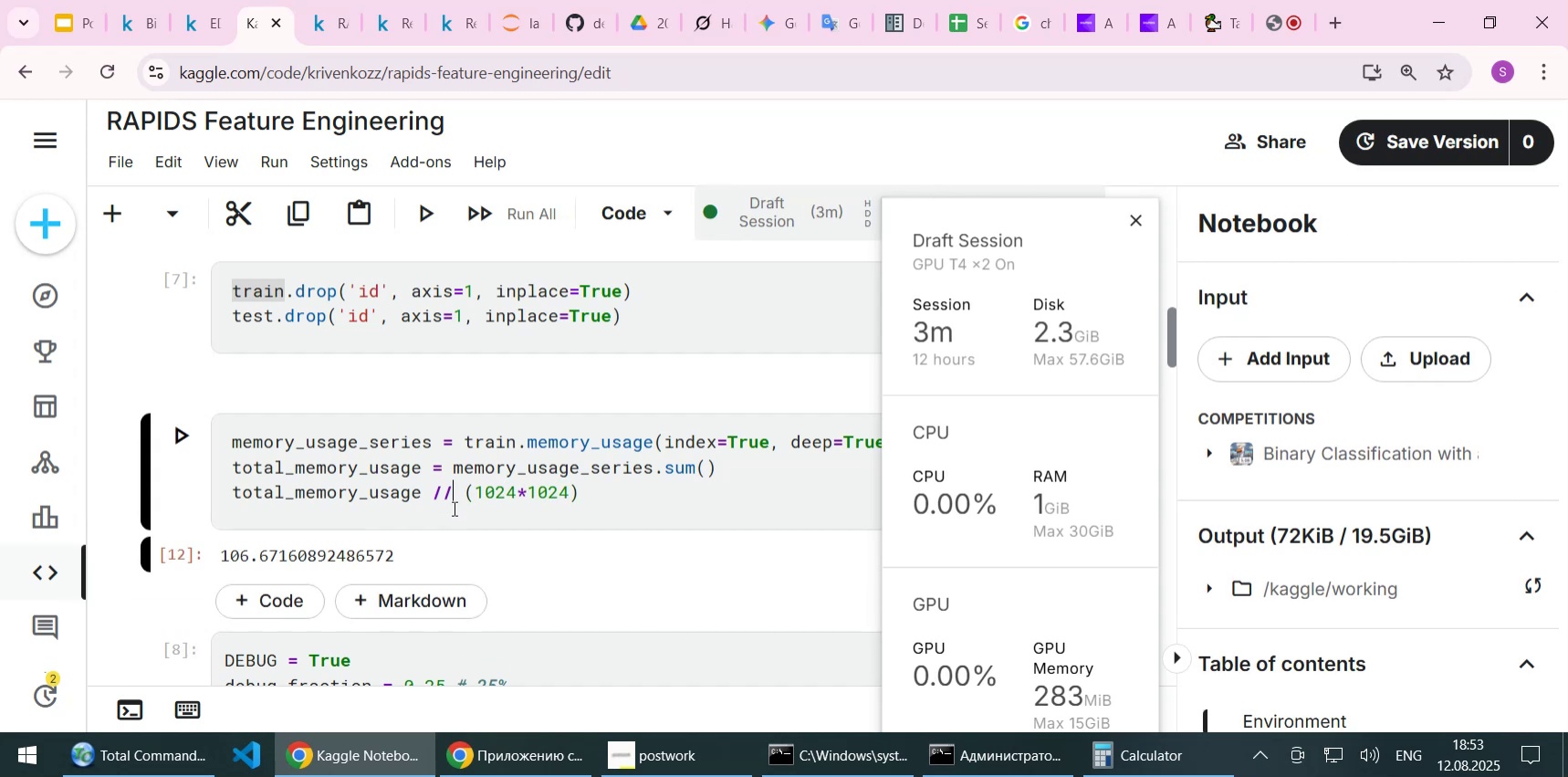 
key(Shift+Enter)
 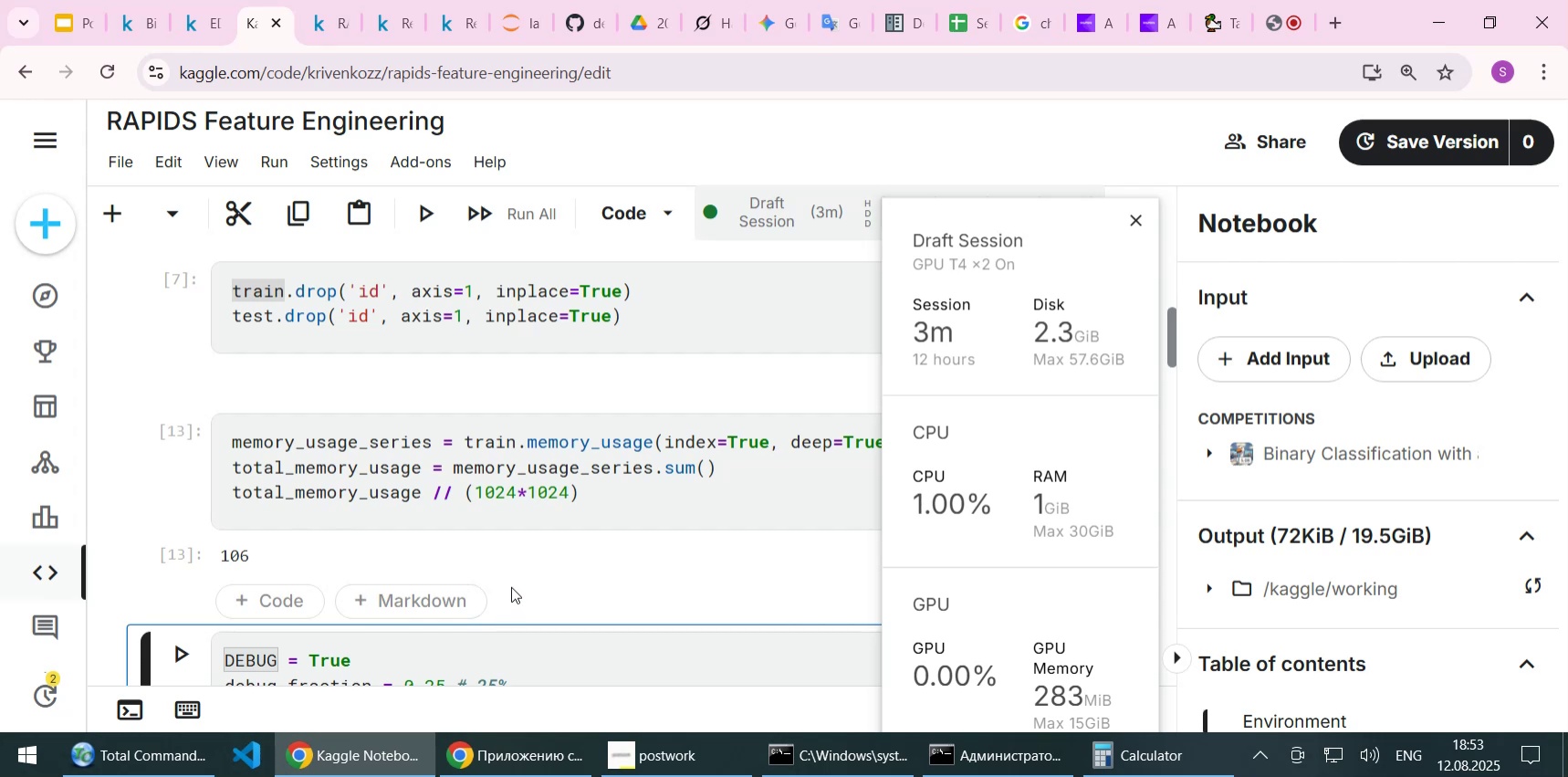 
wait(8.37)
 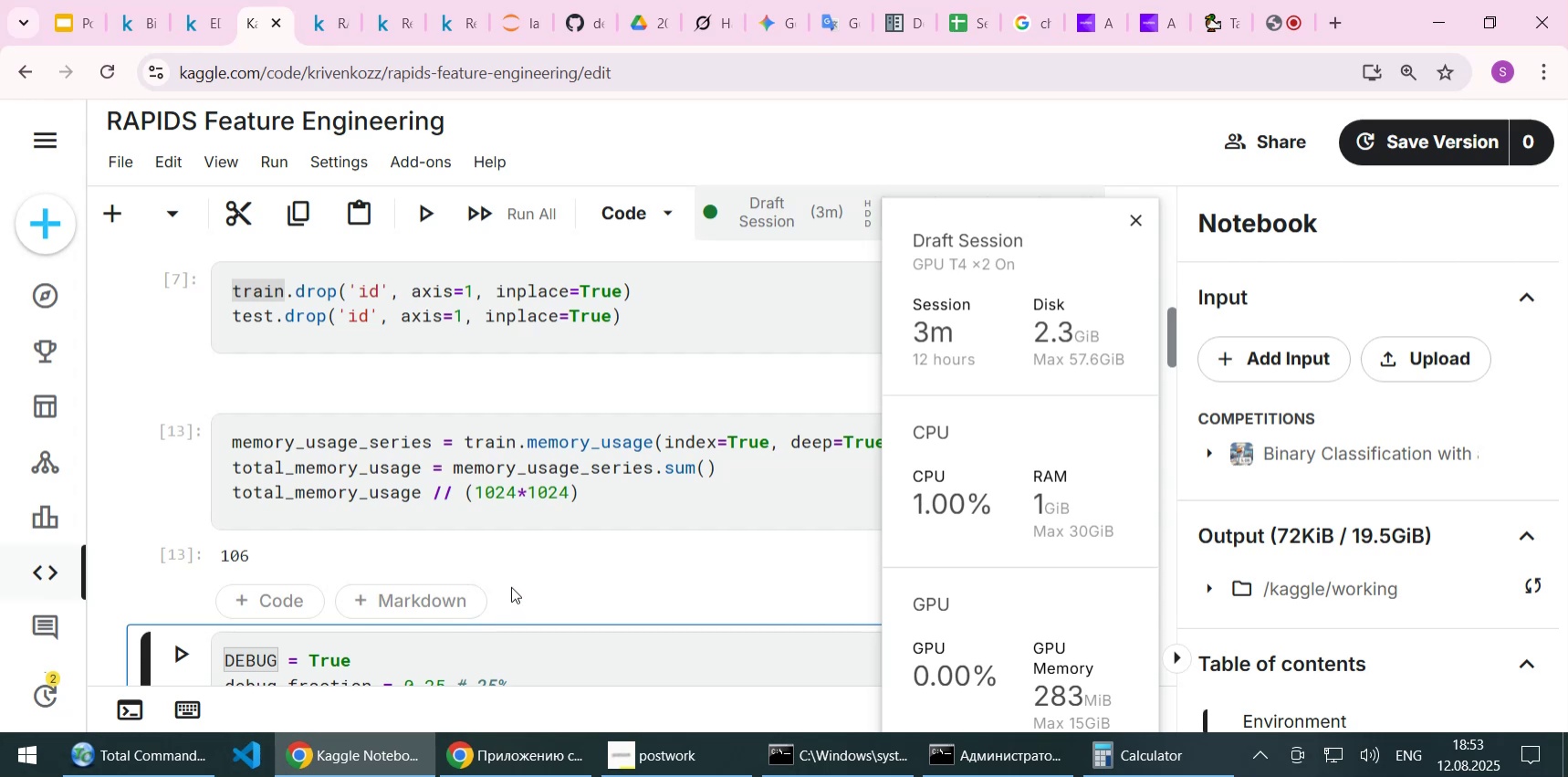 
left_click_drag(start_coordinate=[588, 488], to_coordinate=[200, 428])
 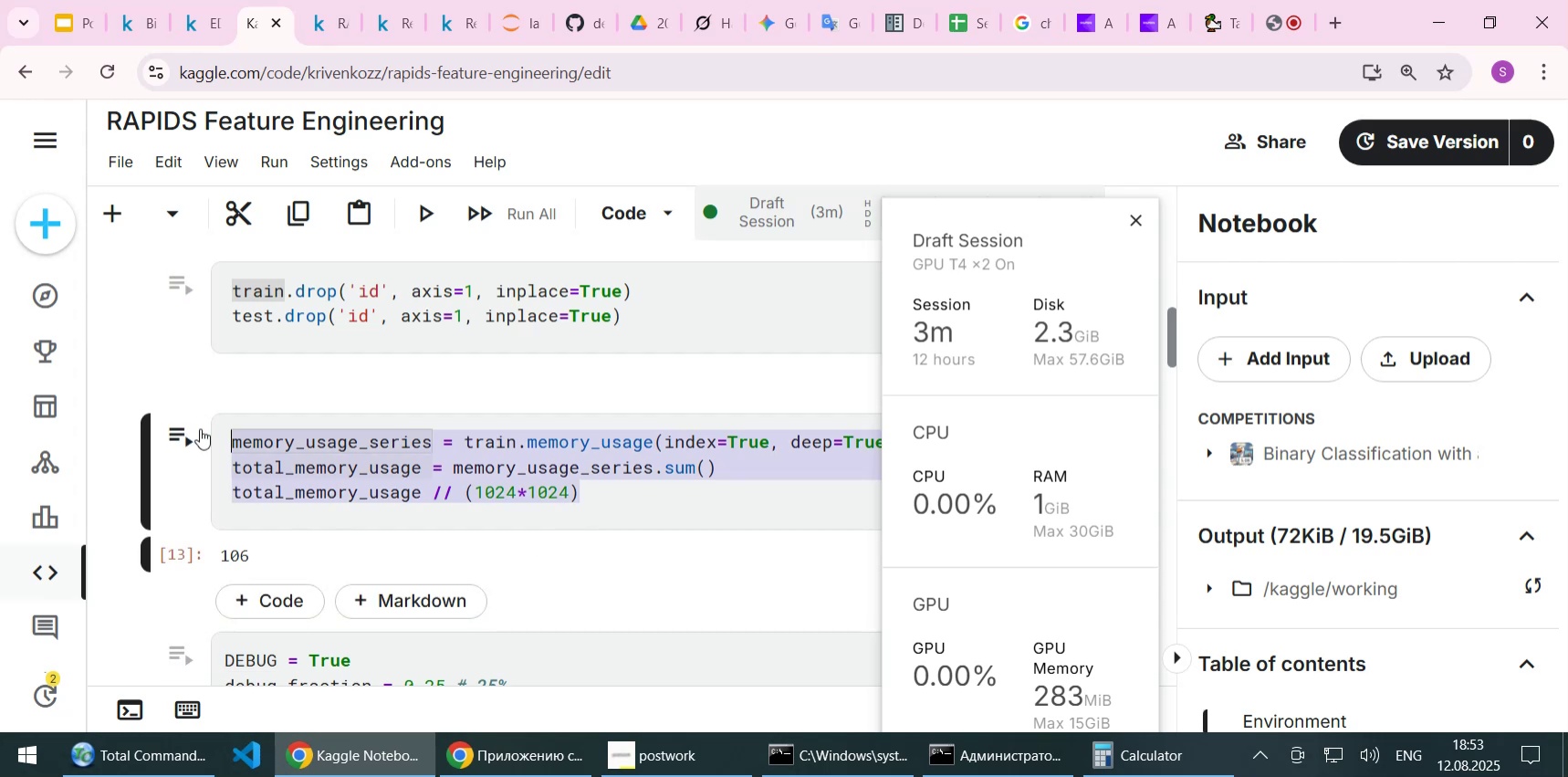 
key(Control+C)
 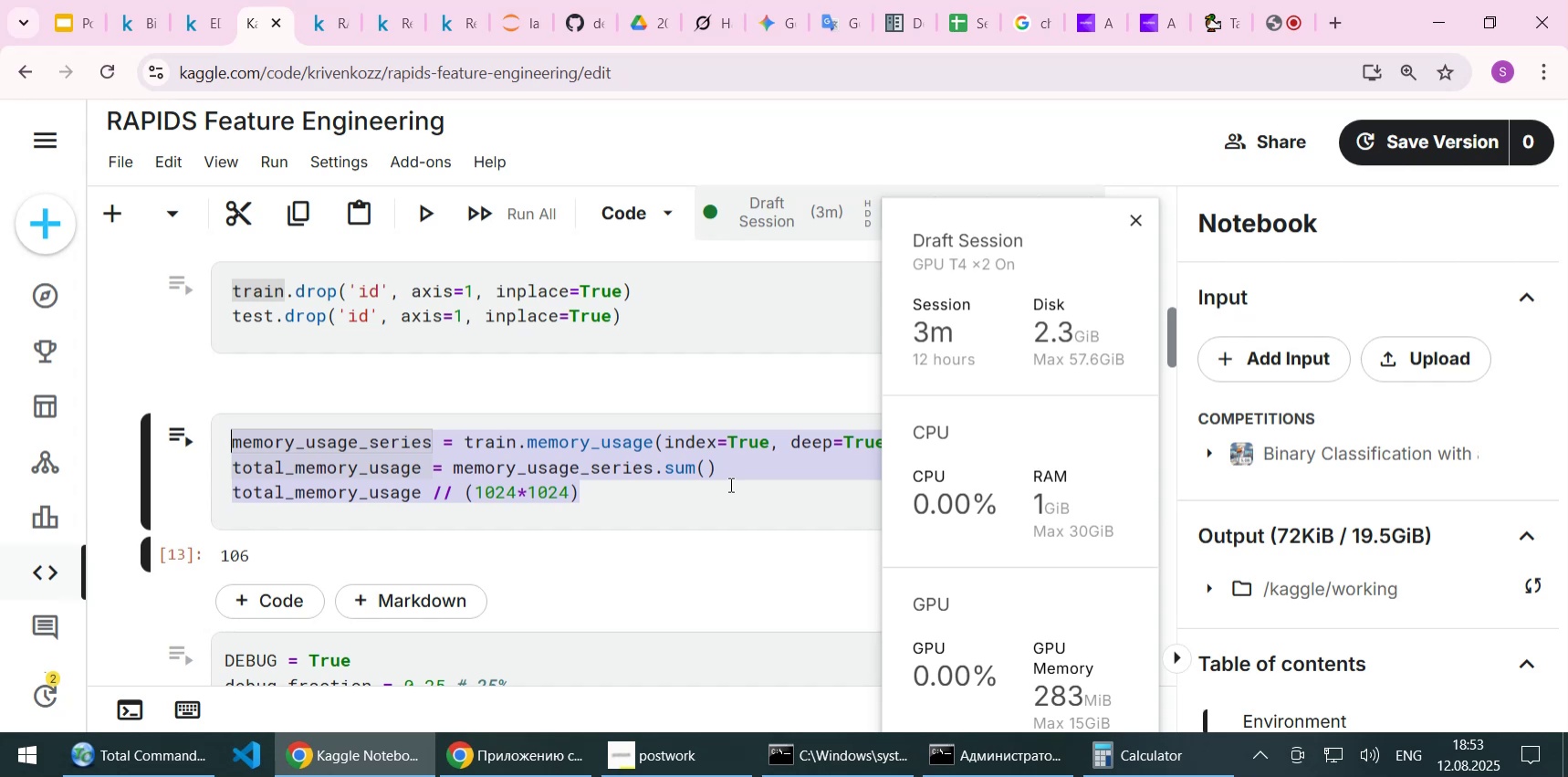 
left_click([675, 467])
 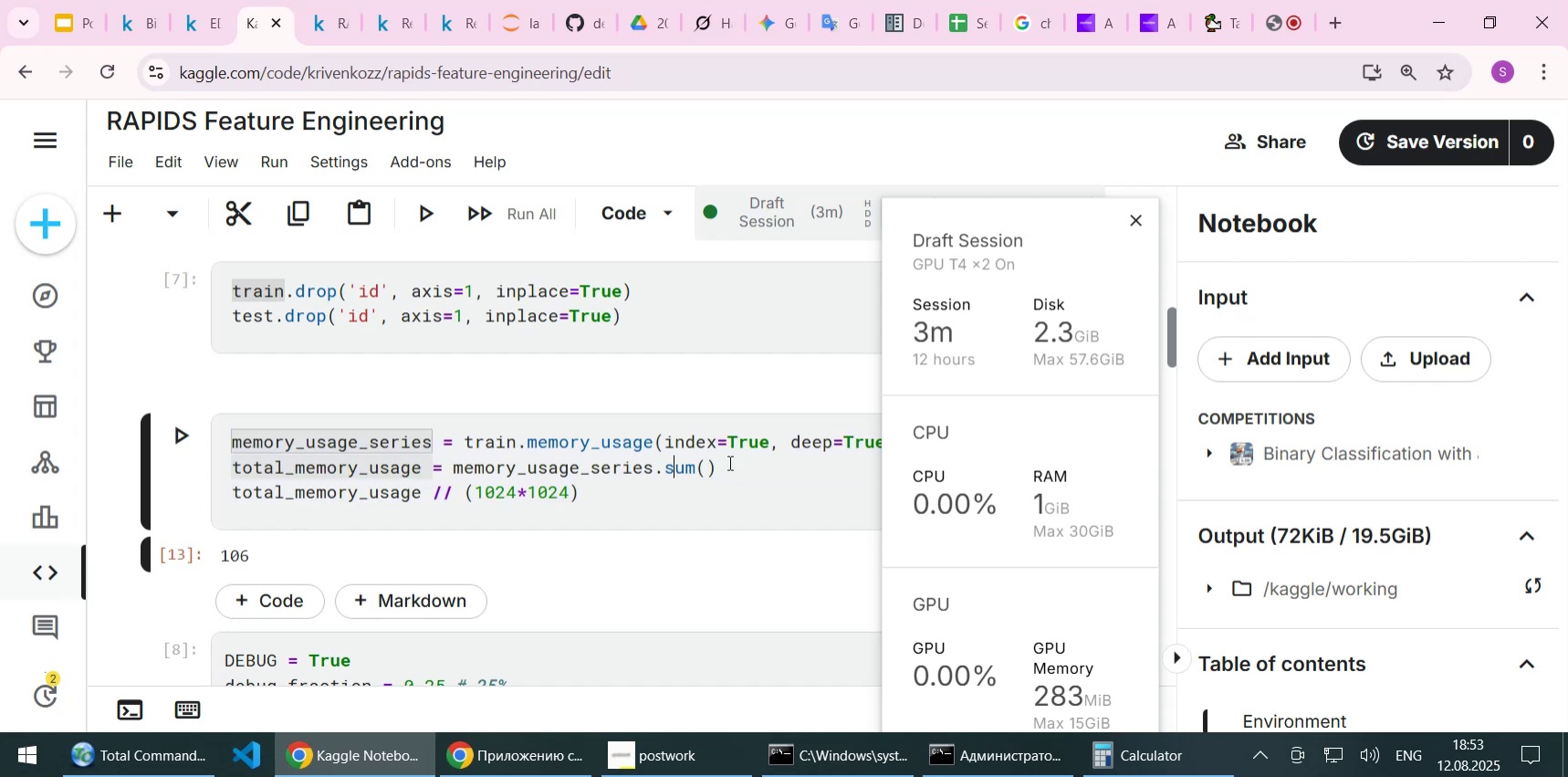 
left_click([750, 460])
 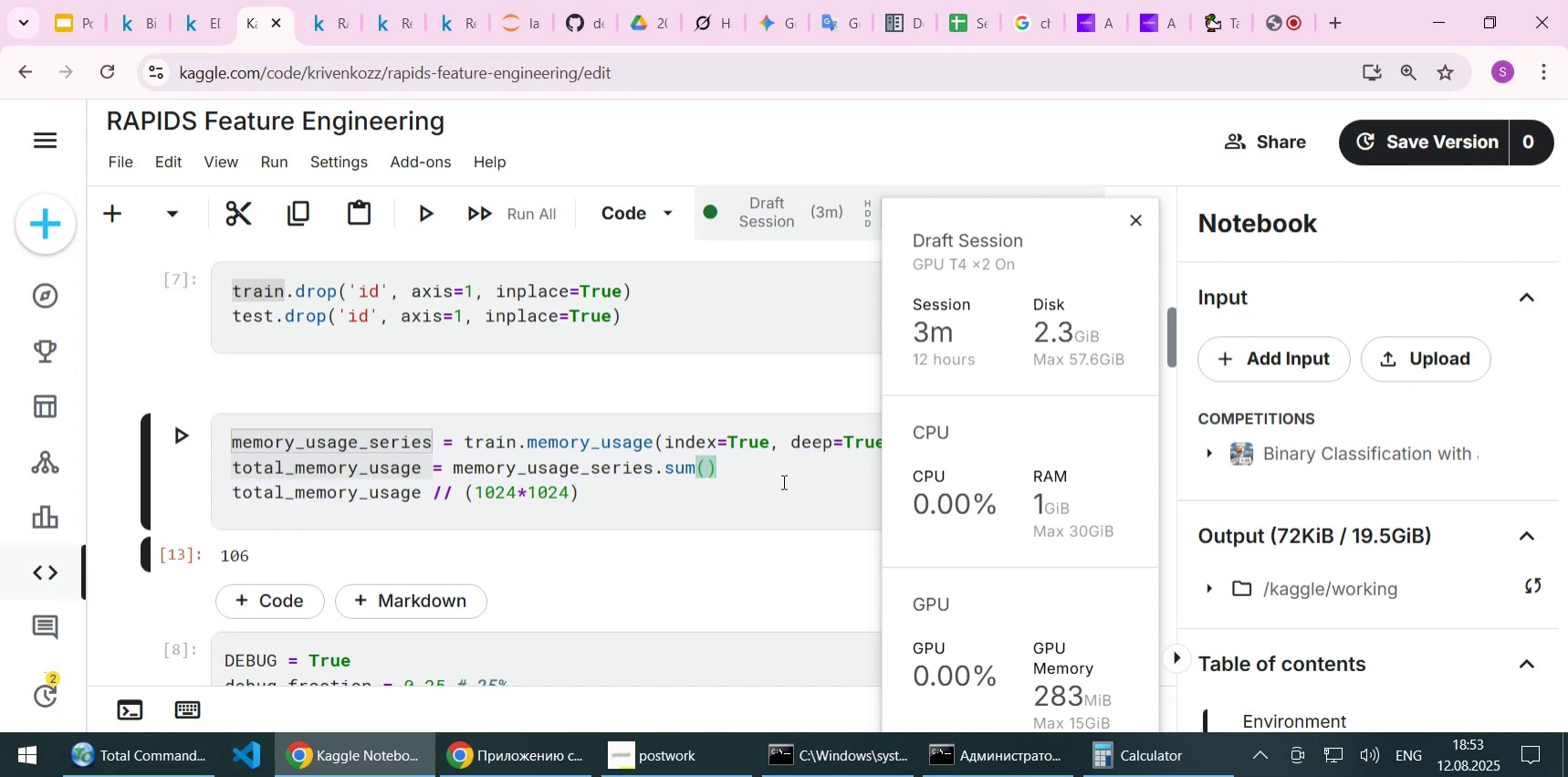 
key(NumpadEnter)
type(print())
 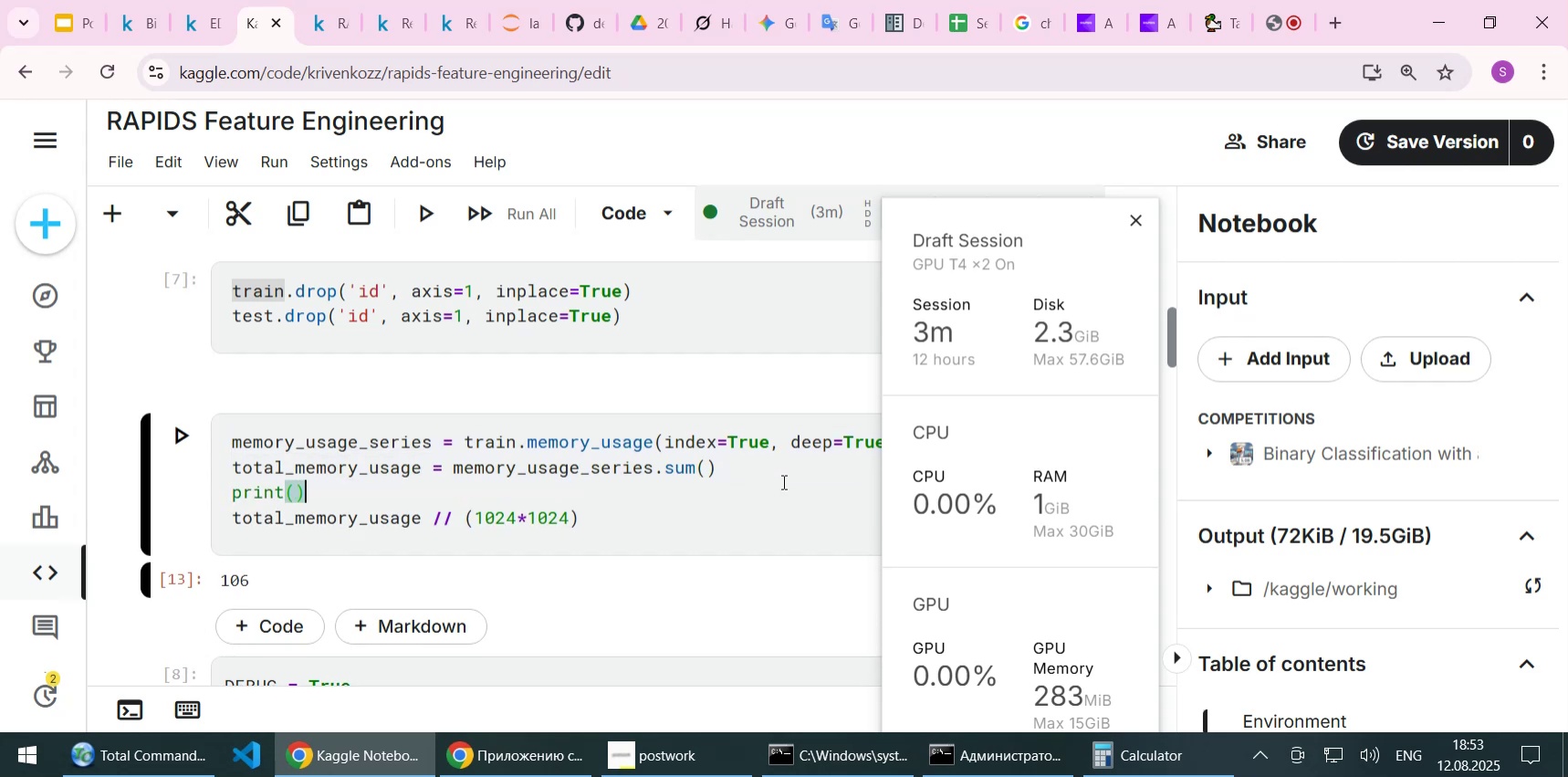 
key(ArrowDown)
 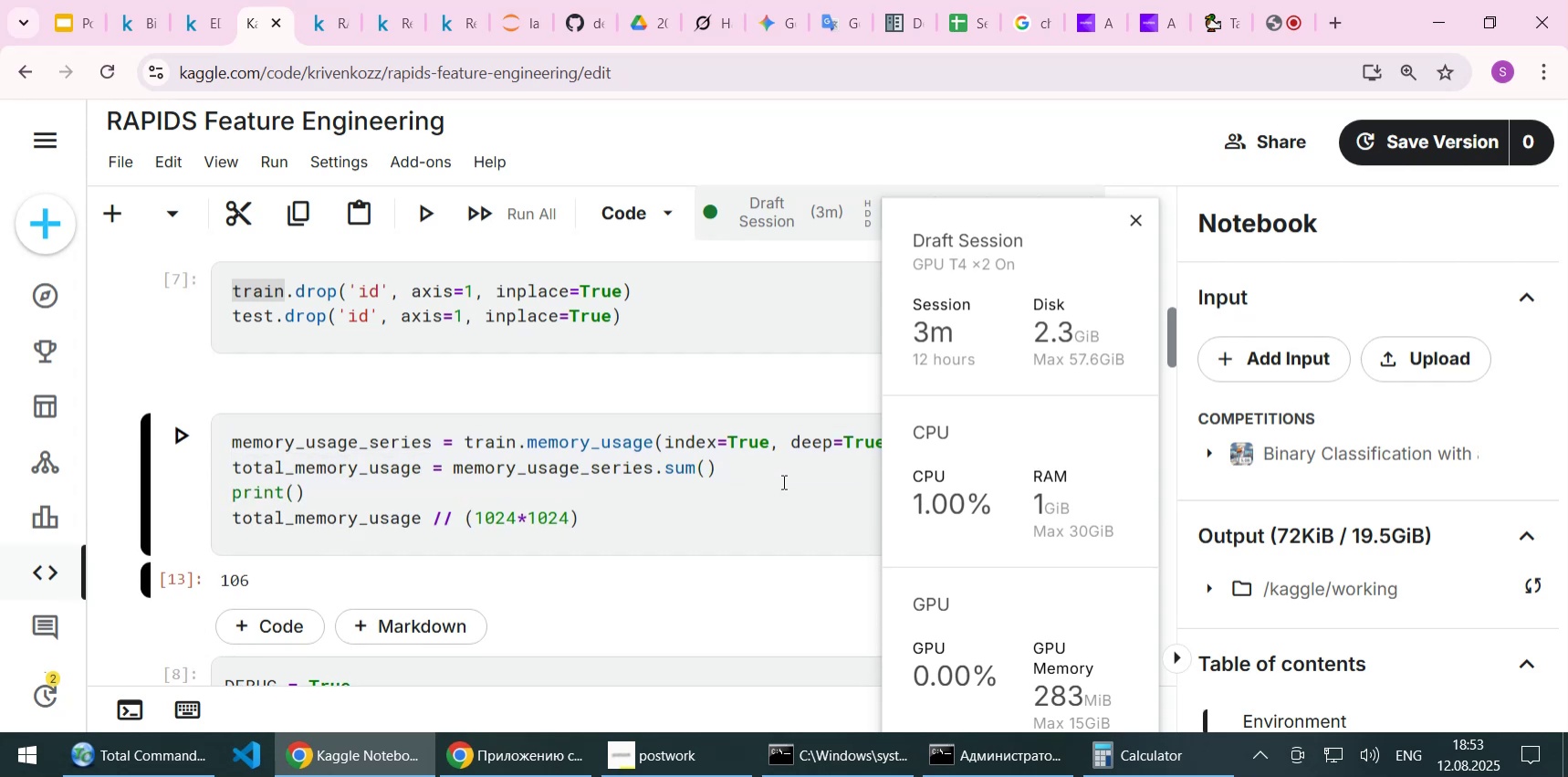 
key(ArrowUp)
 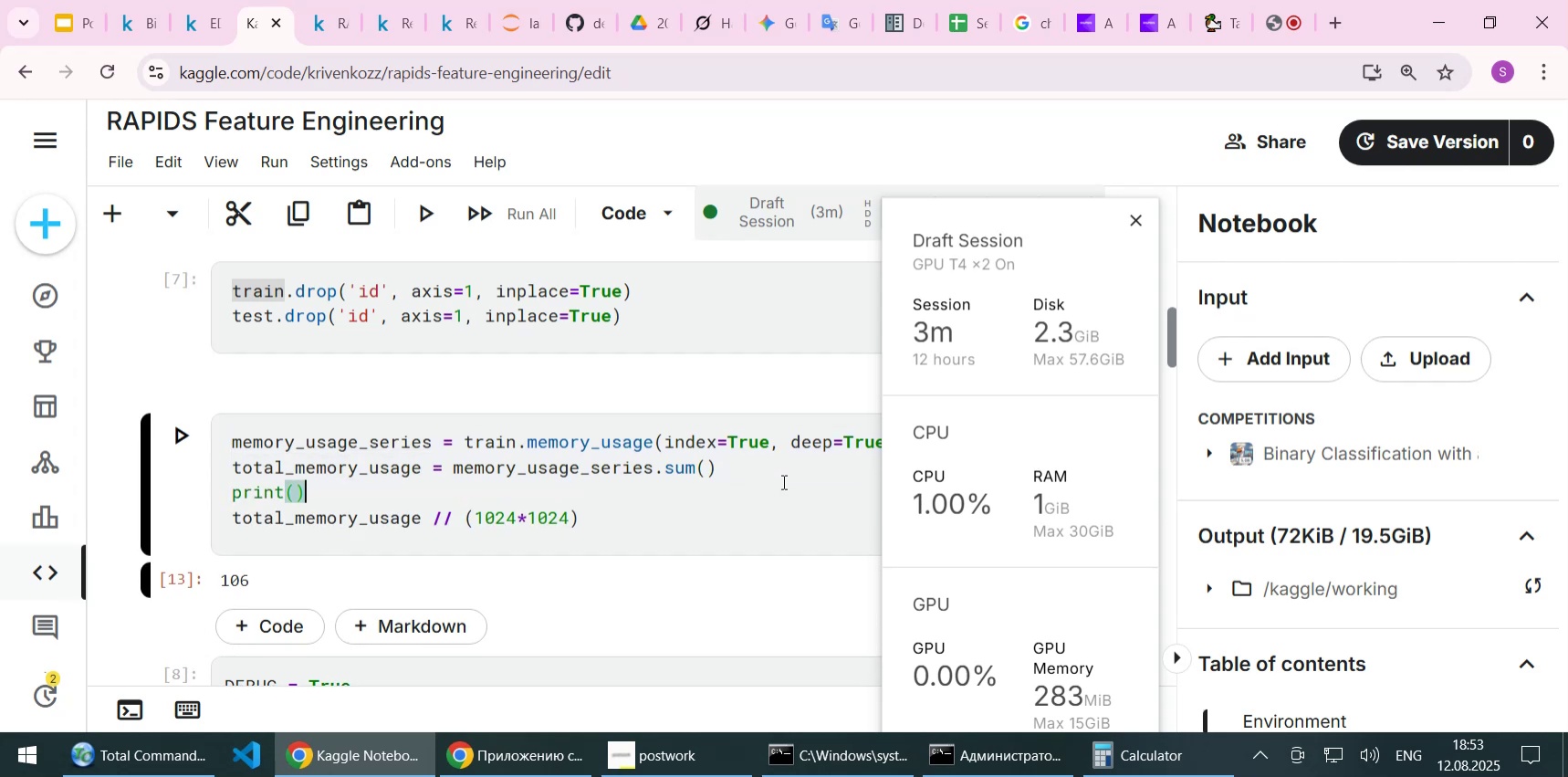 
key(ArrowLeft)
 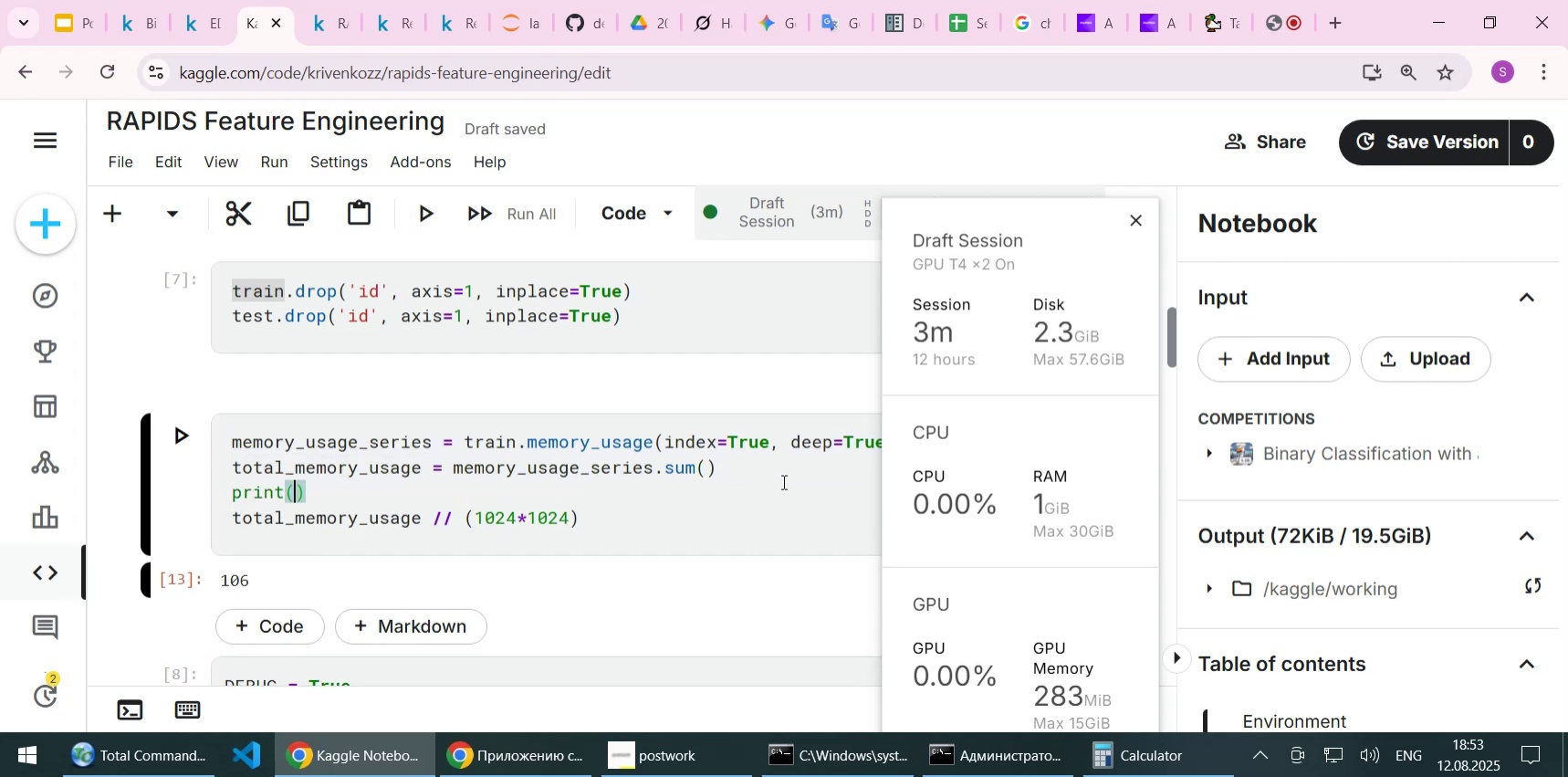 
key(F)
 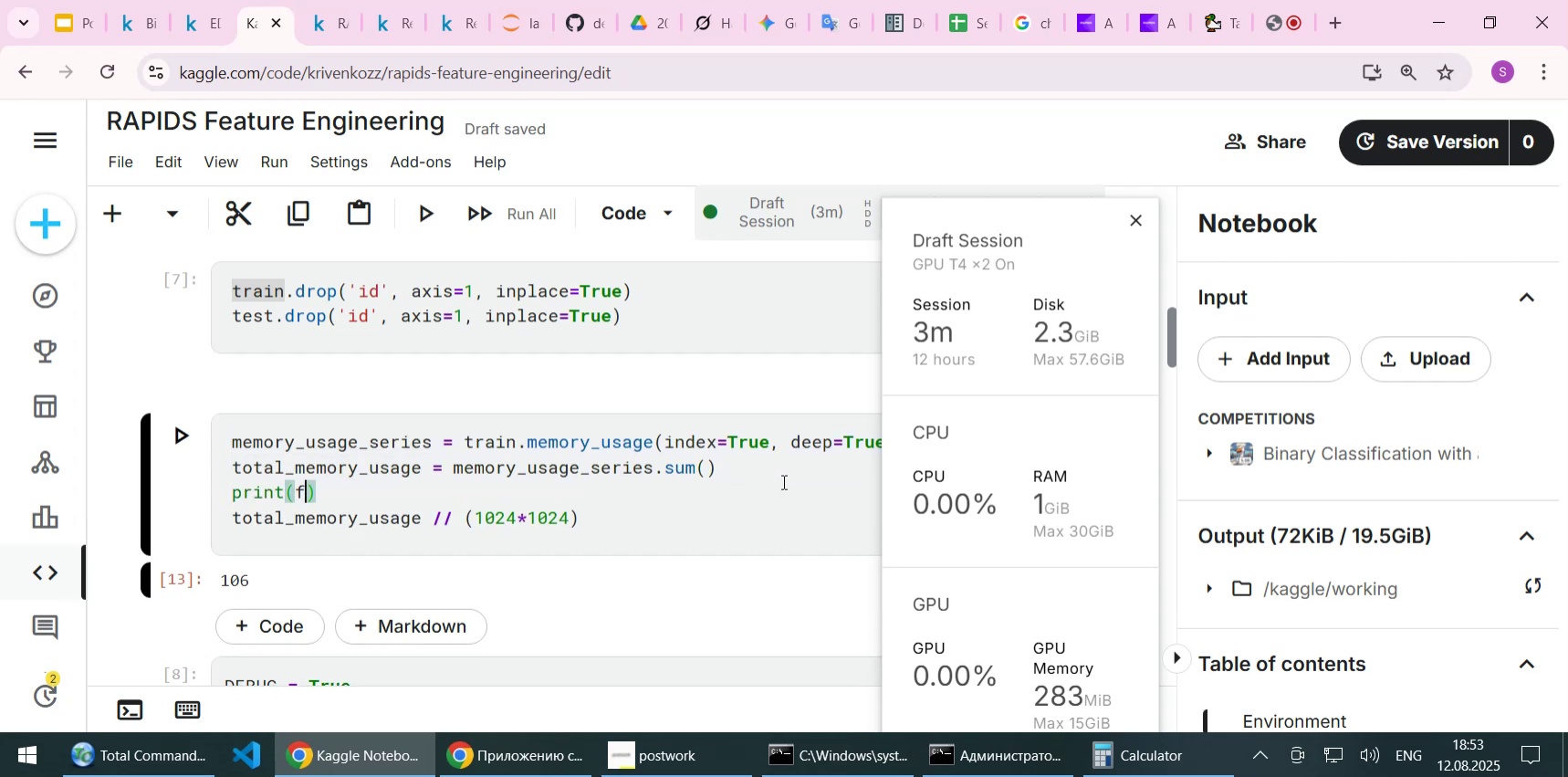 
key(Quote)
 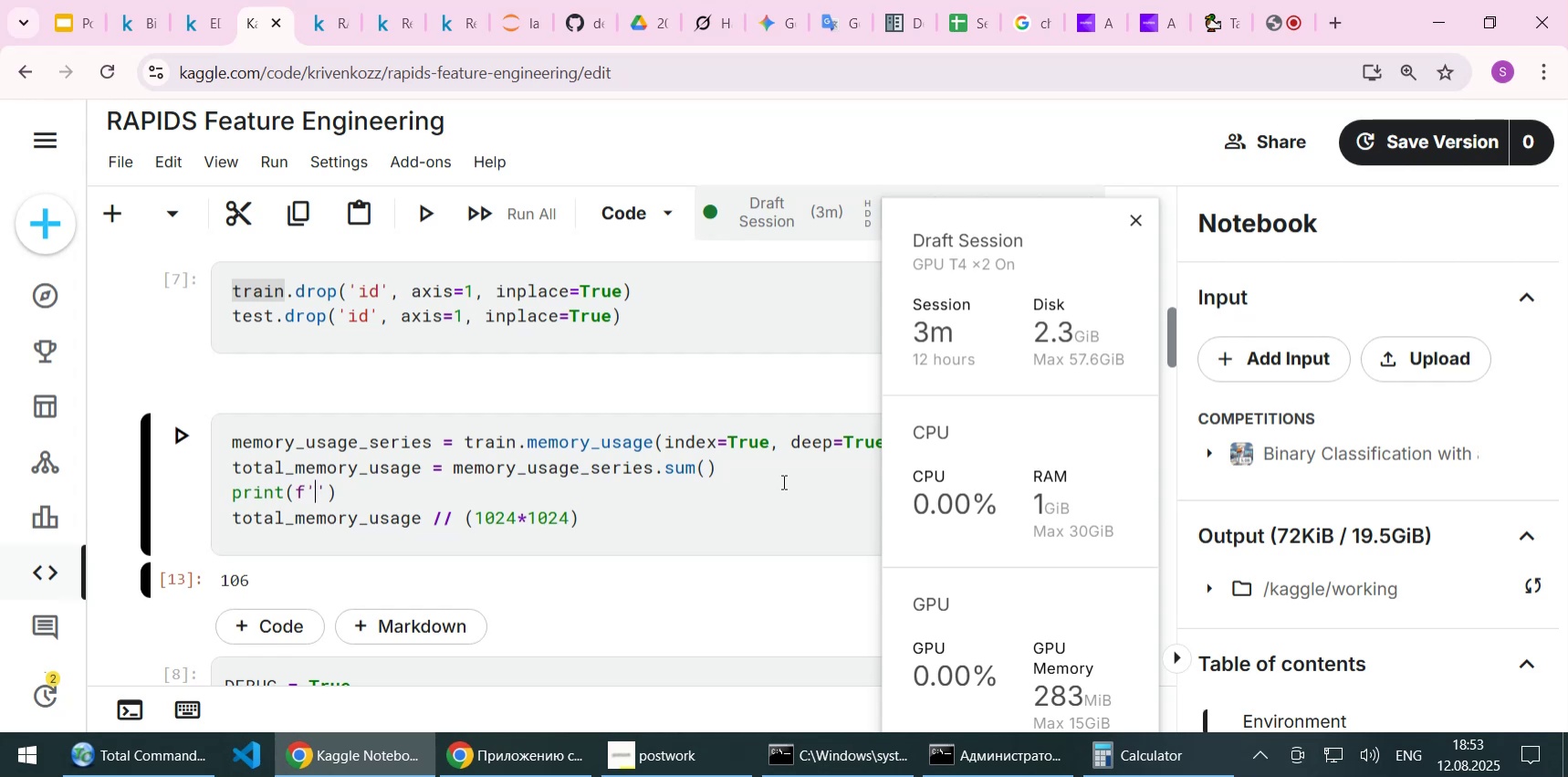 
wait(5.38)
 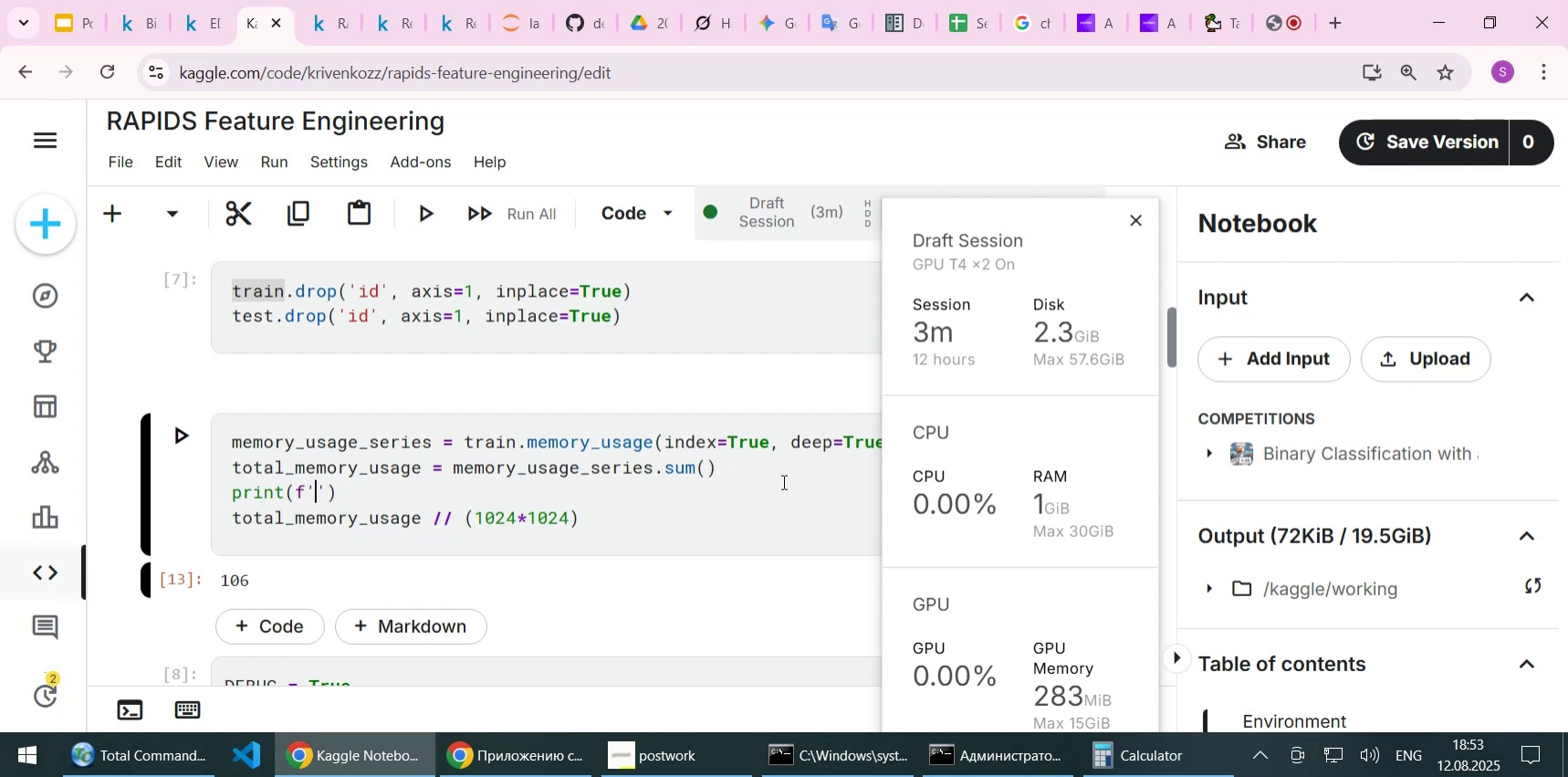 
type(Memory wi)
key(Backspace)
key(Backspace)
key(Backspace)
key(Backspace)
key(Backspace)
key(Backspace)
key(Backspace)
key(Backspace)
key(Backspace)
type(Train memop)
key(Backspace)
type(ry: {})
 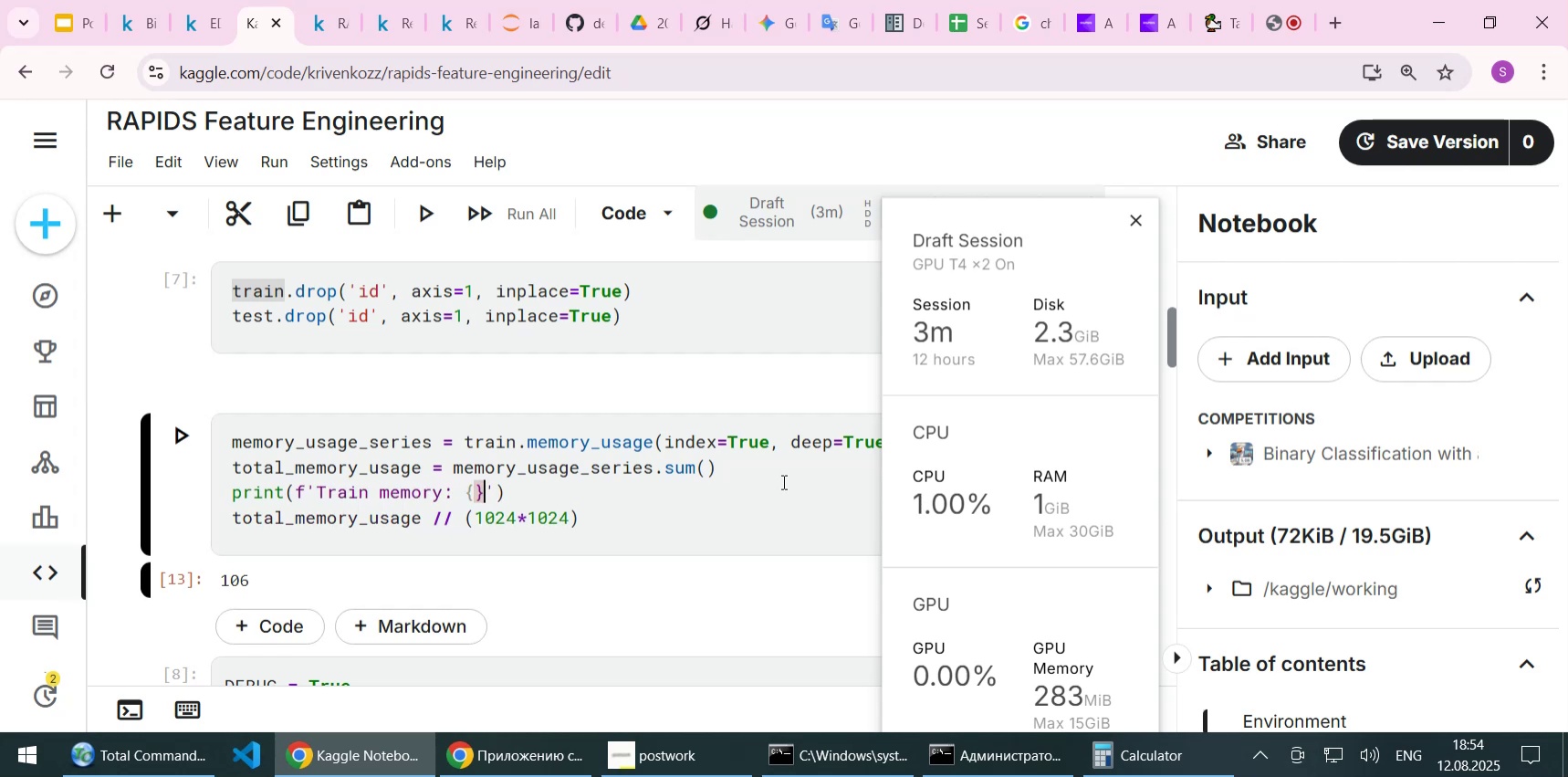 
left_click_drag(start_coordinate=[232, 515], to_coordinate=[592, 509])
 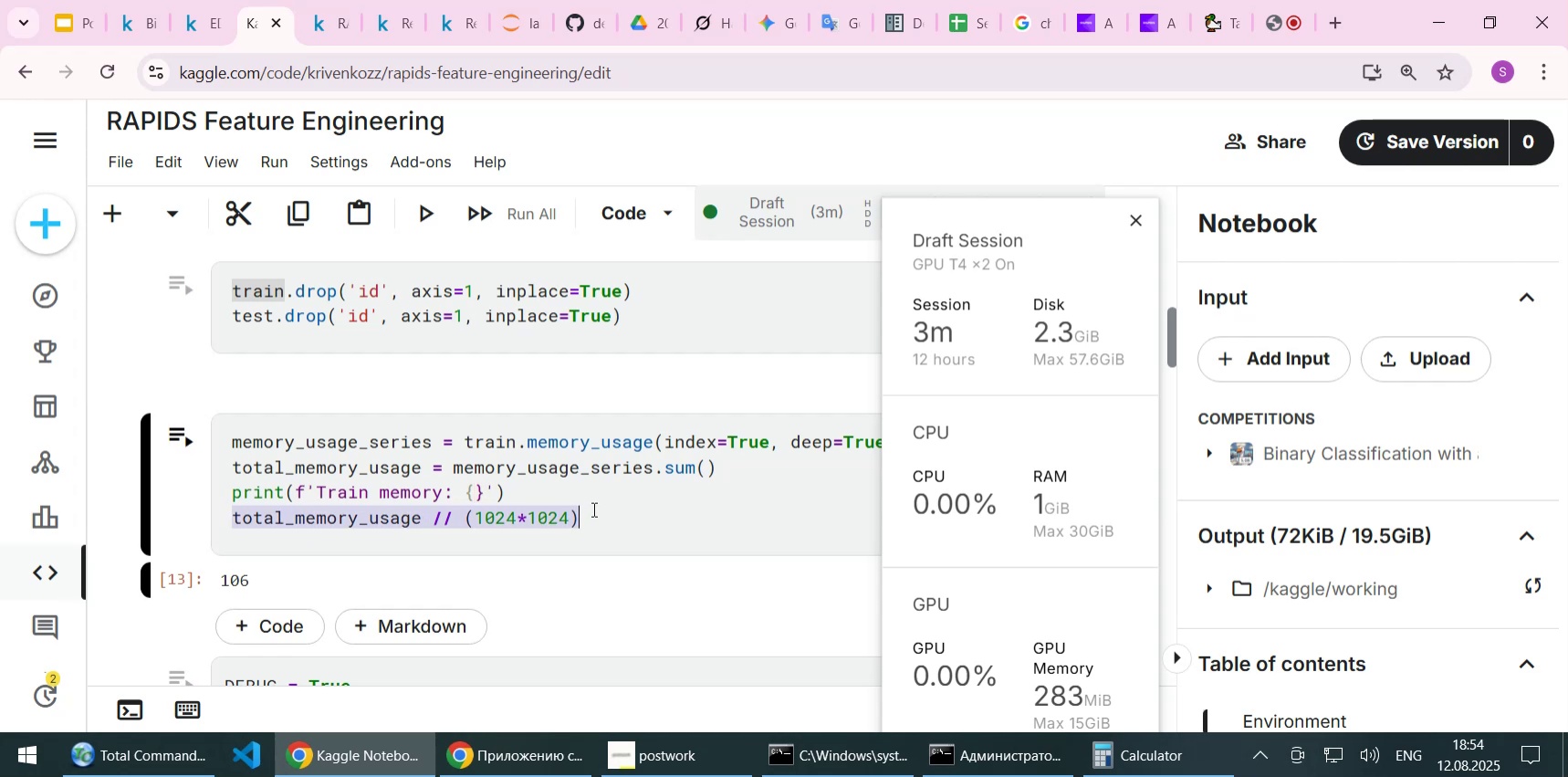 
key(Control+X)
 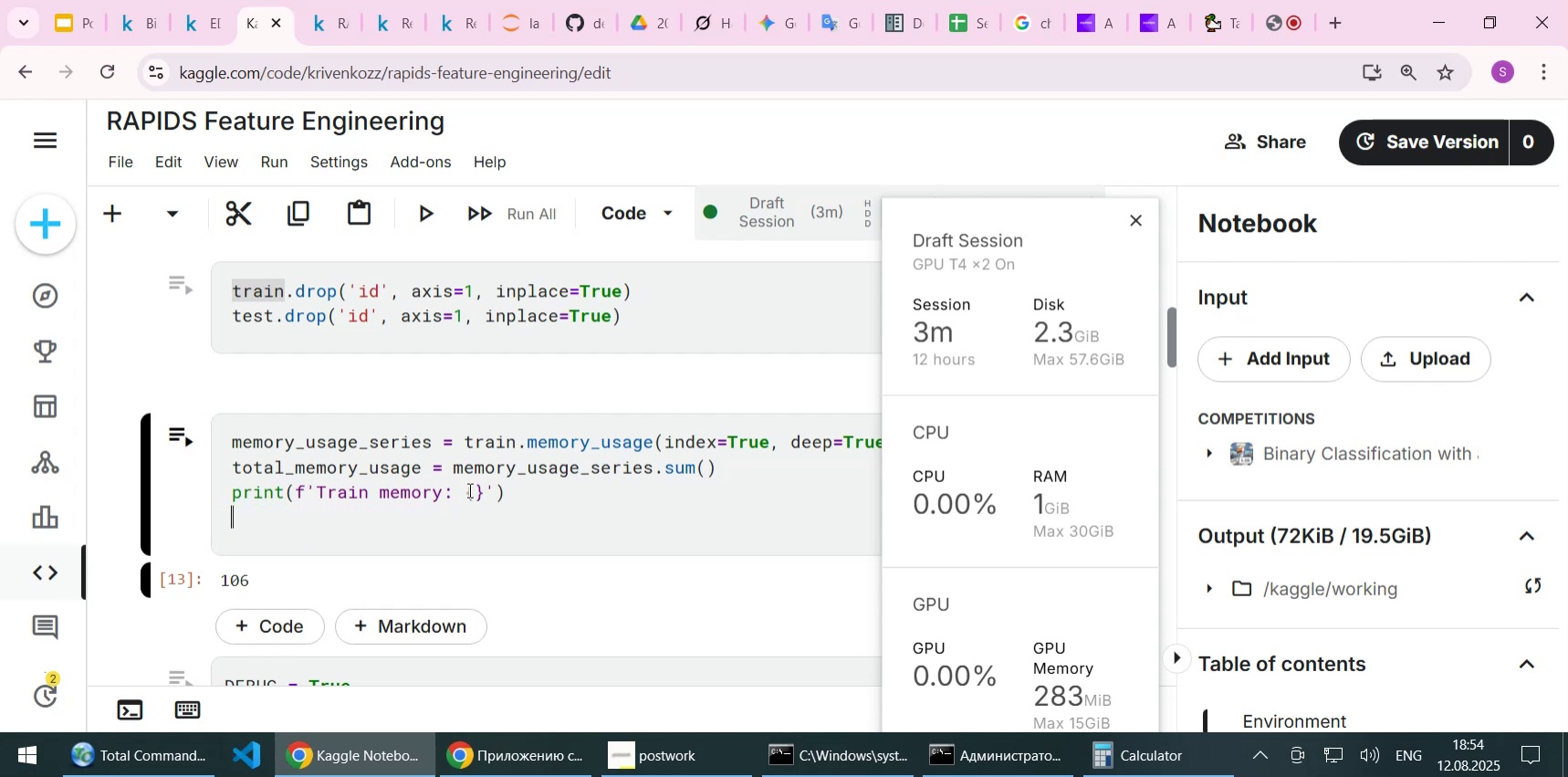 
left_click([468, 489])
 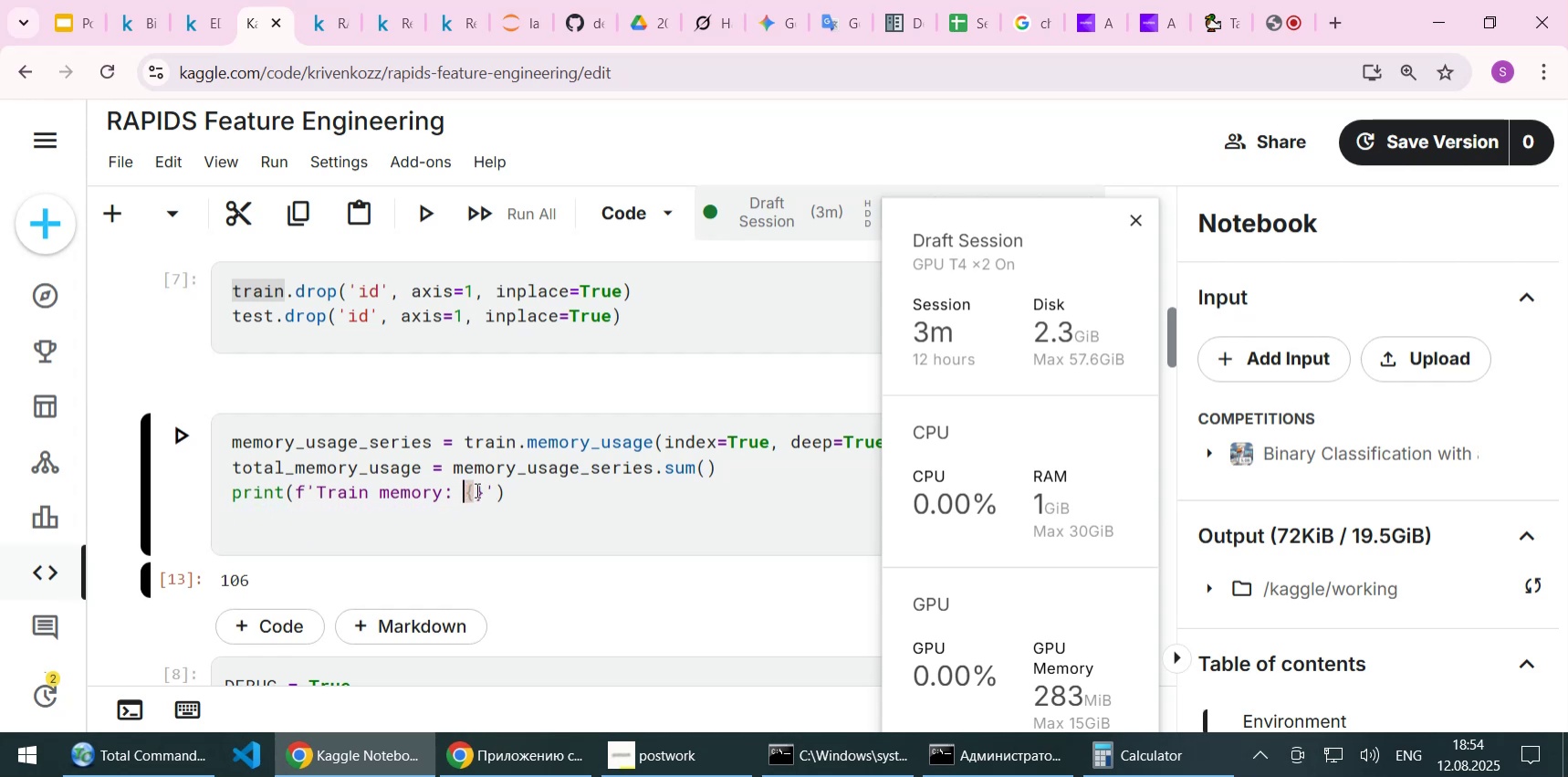 
left_click([476, 489])
 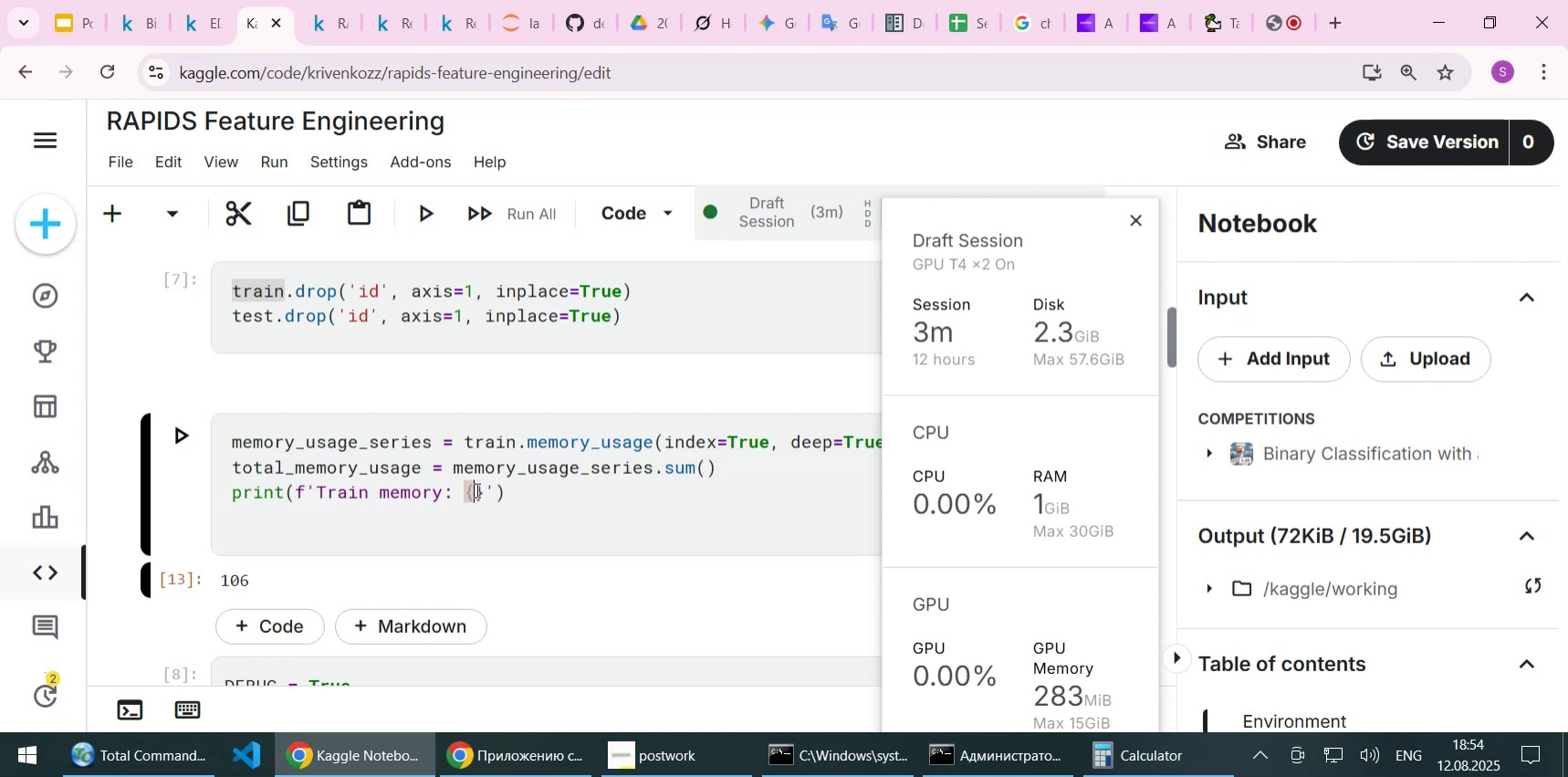 
key(Control+ControlLeft)
 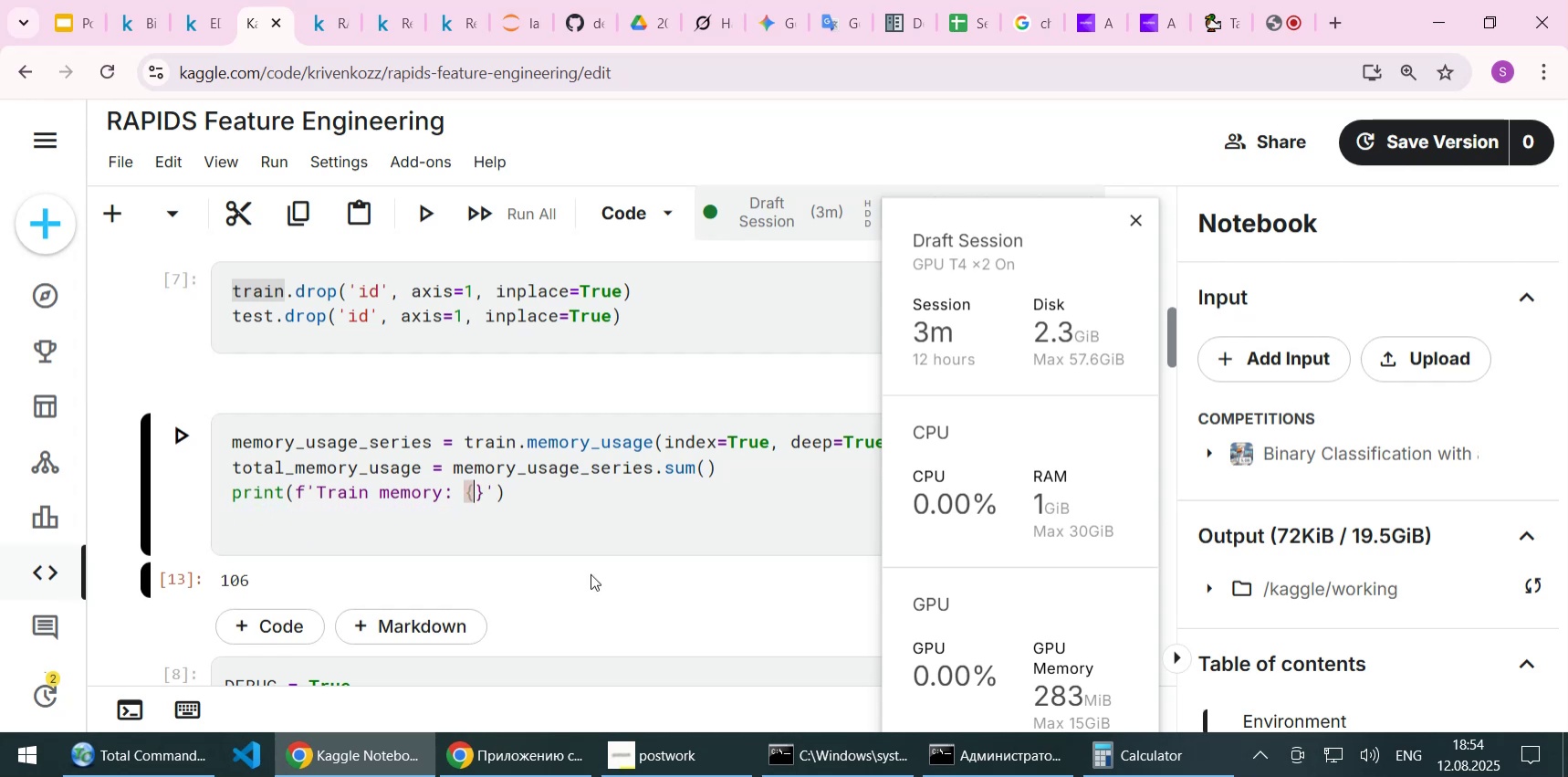 
key(Control+V)
 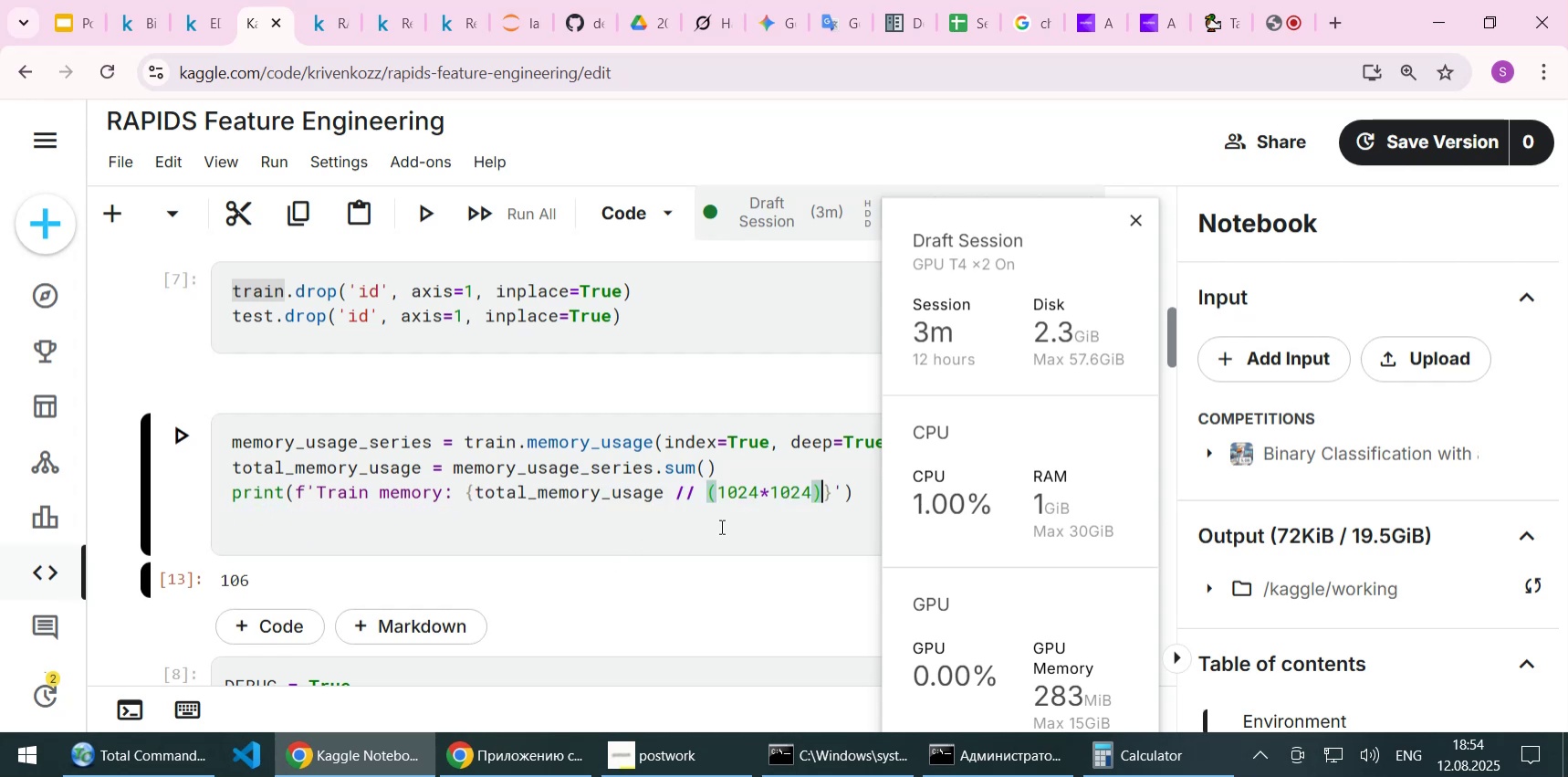 
left_click([679, 510])
 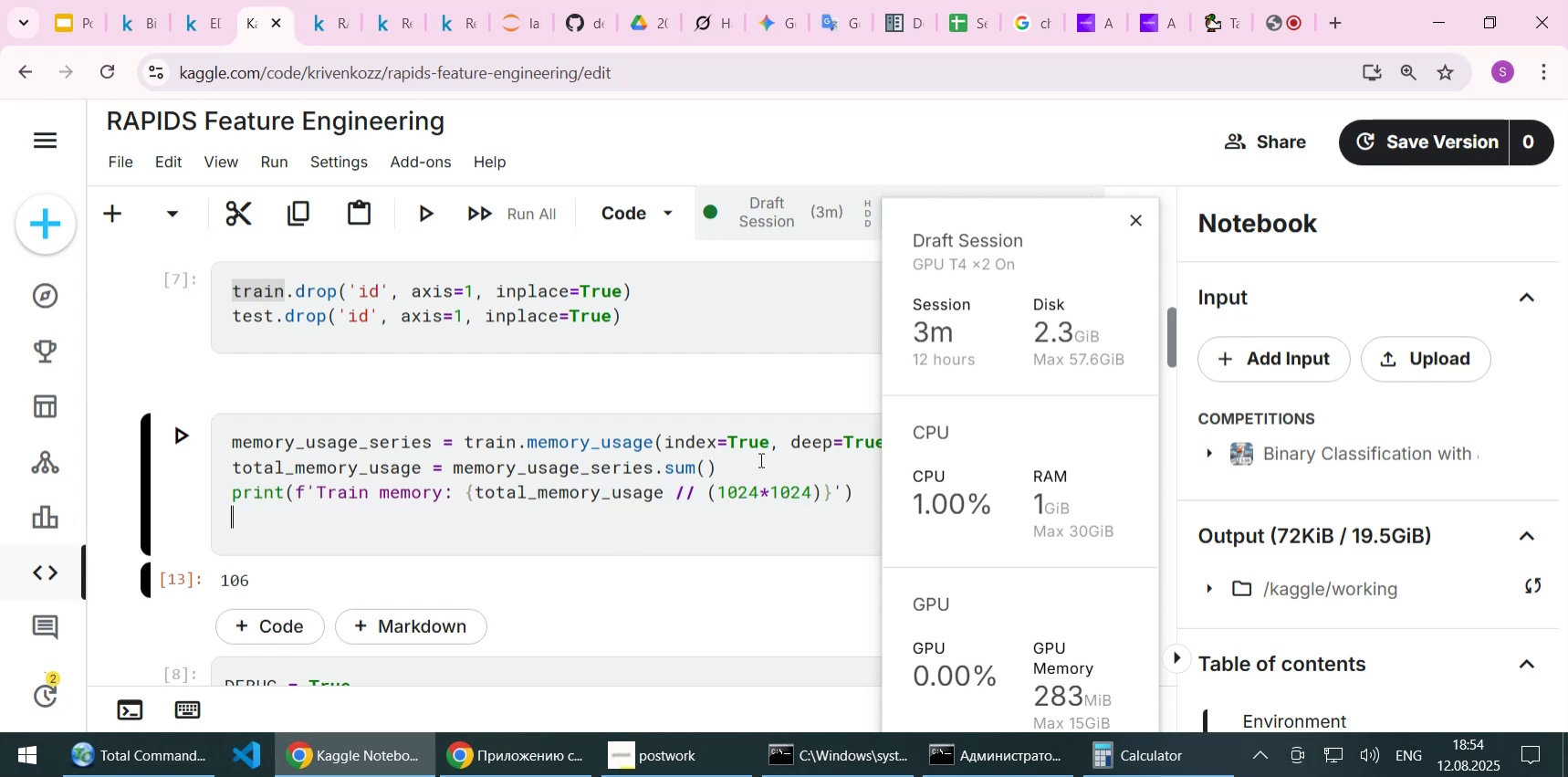 
left_click([759, 459])
 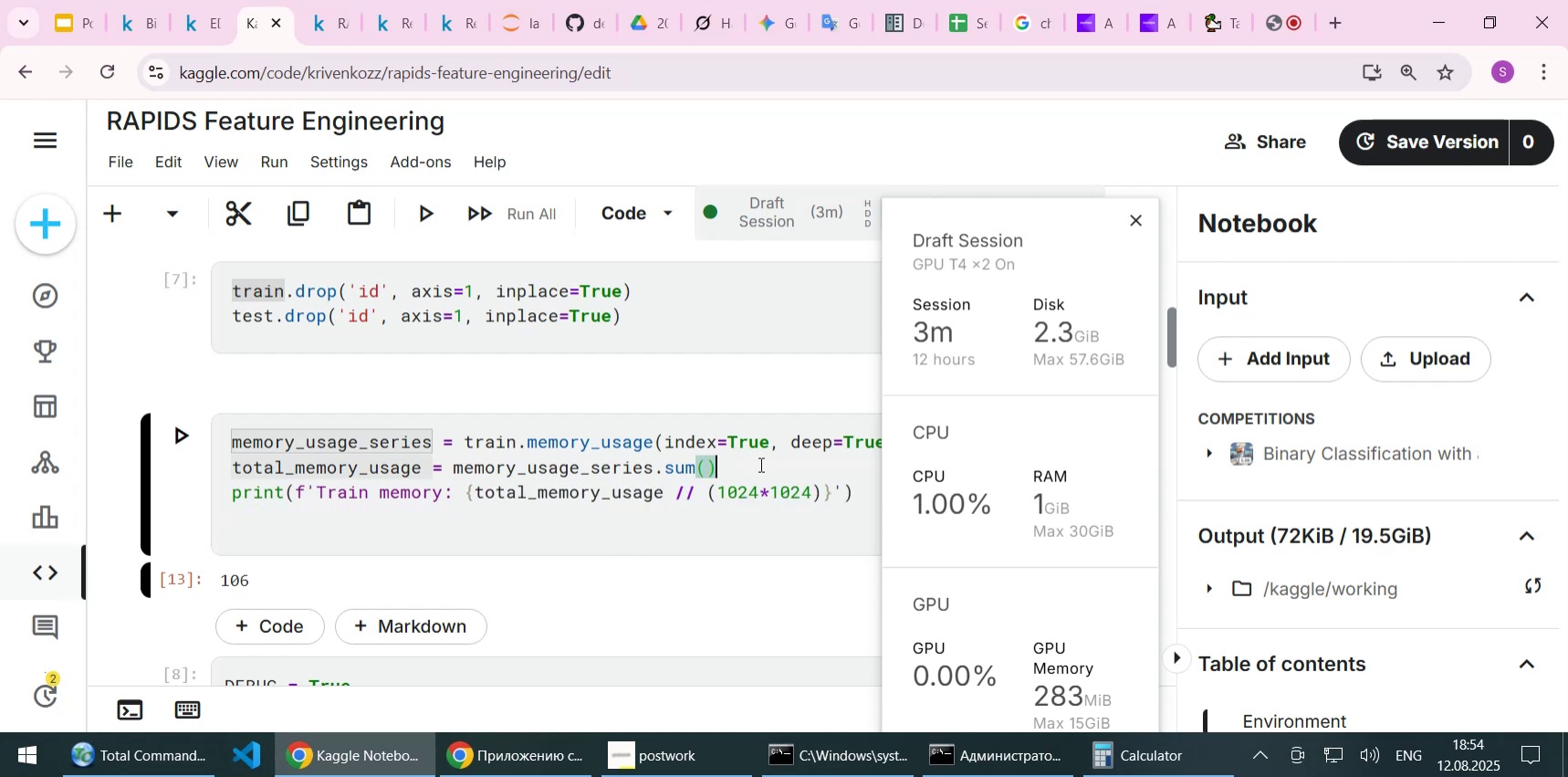 
key(Shift+Enter)
 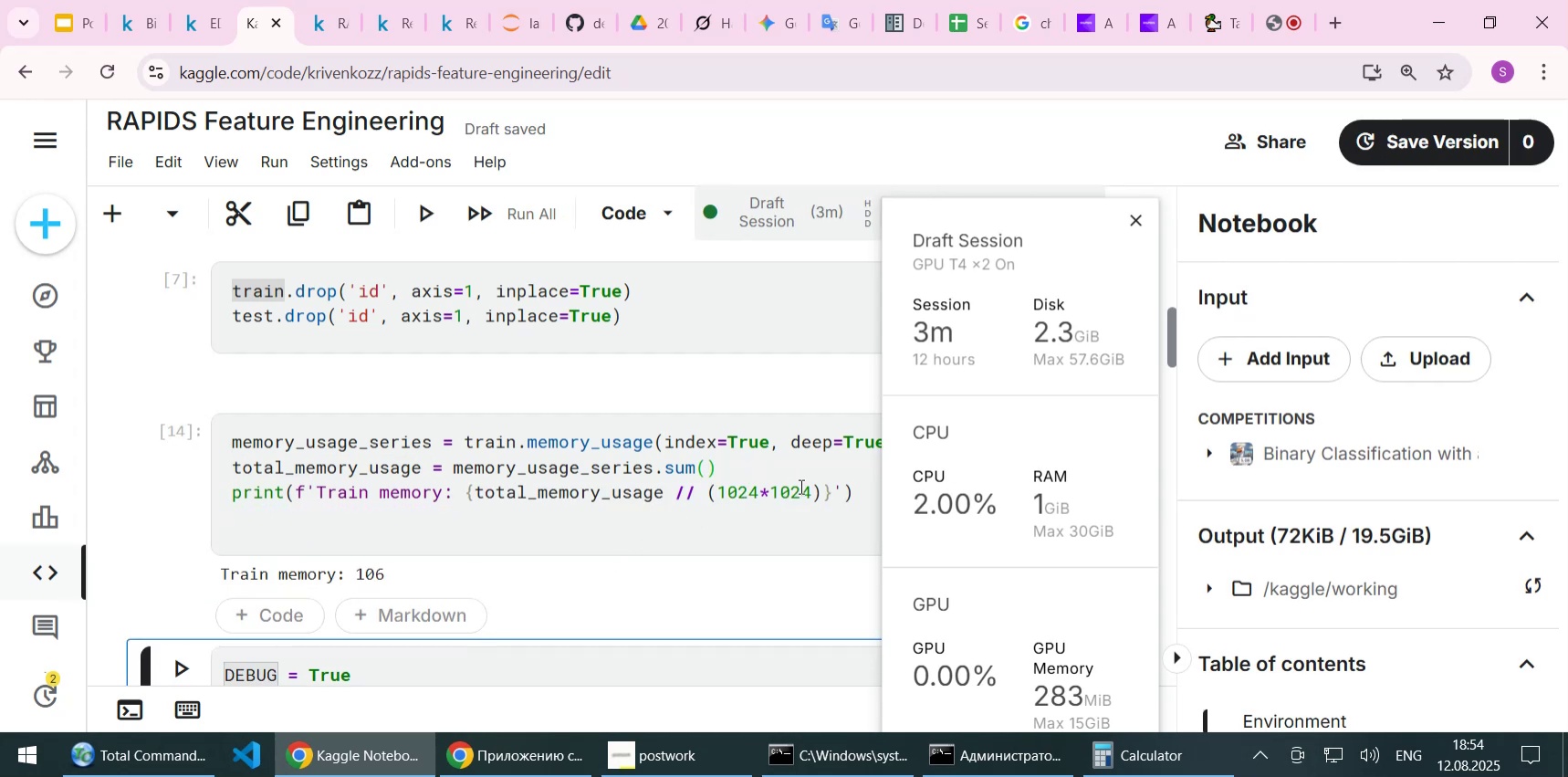 
left_click([833, 496])
 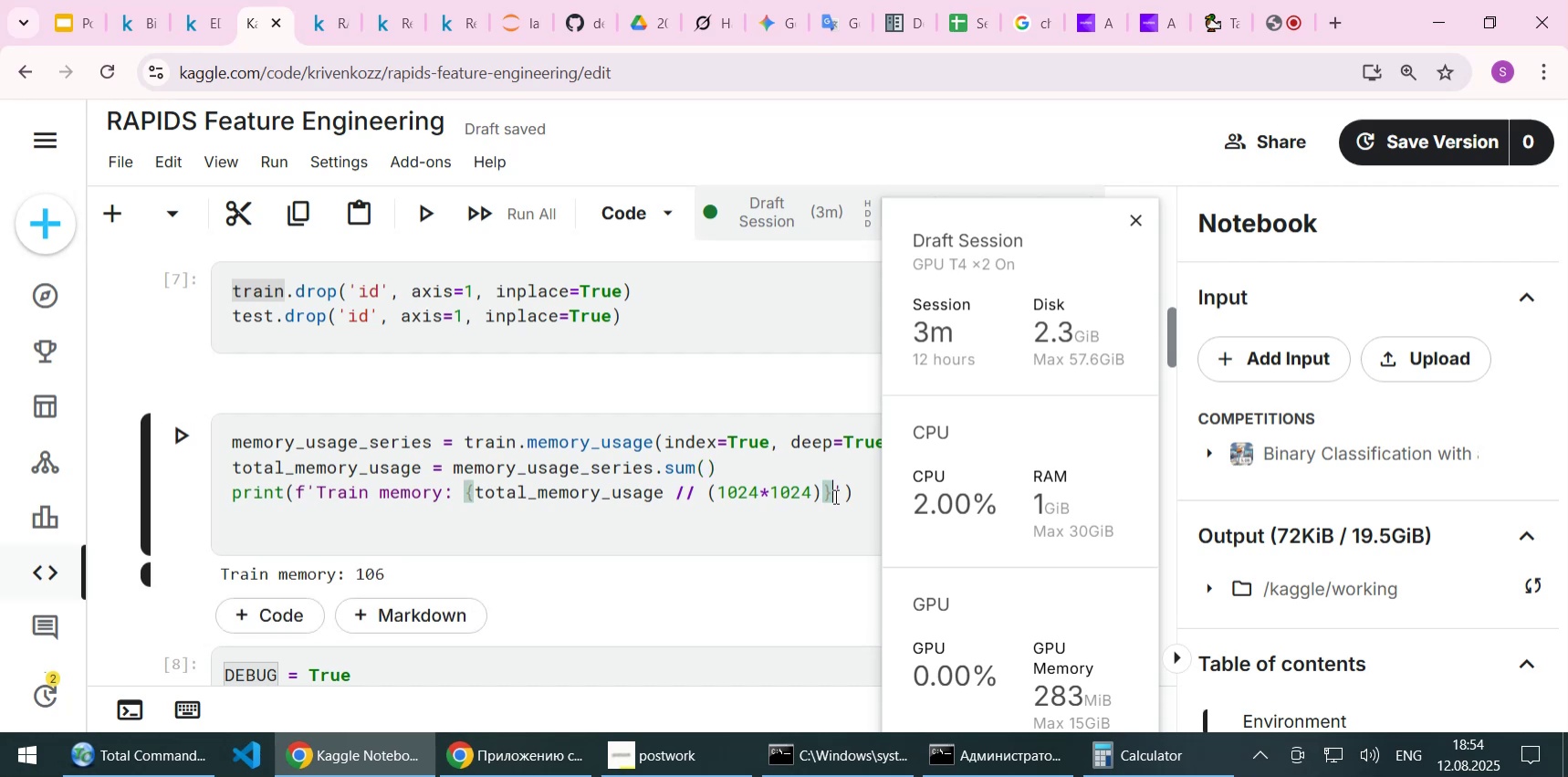 
type( Mb)
 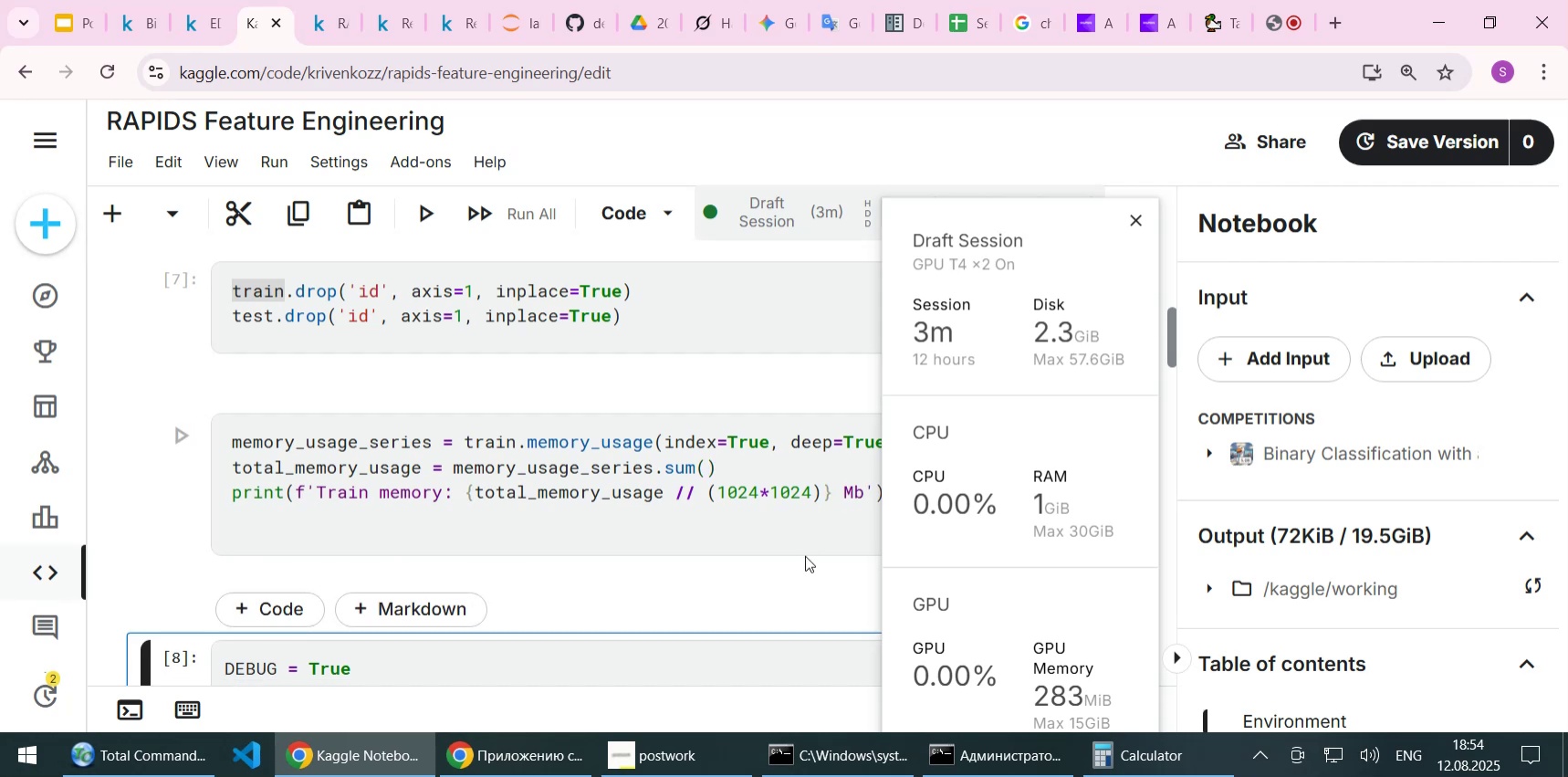 
 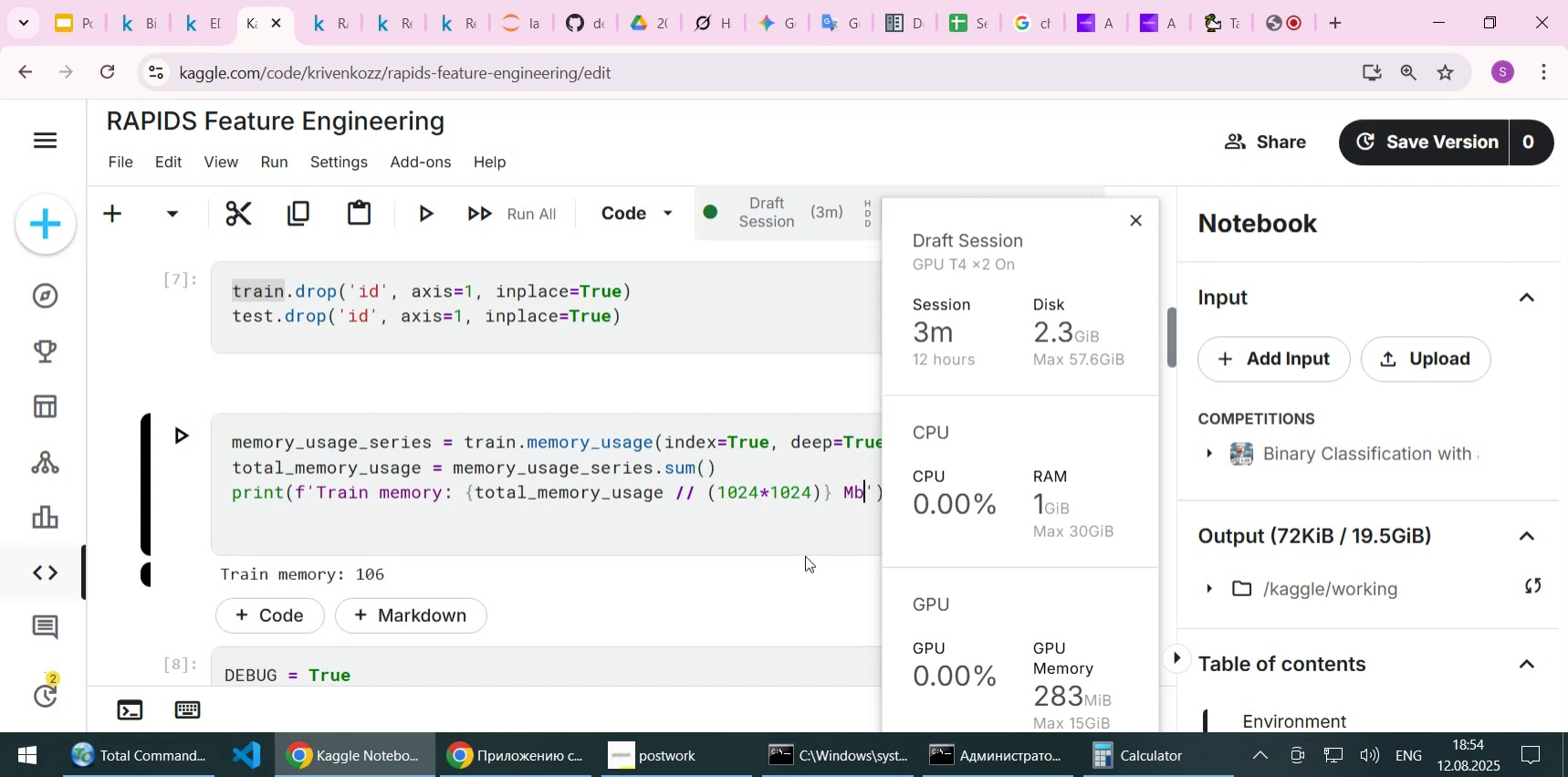 
key(Shift+Enter)
 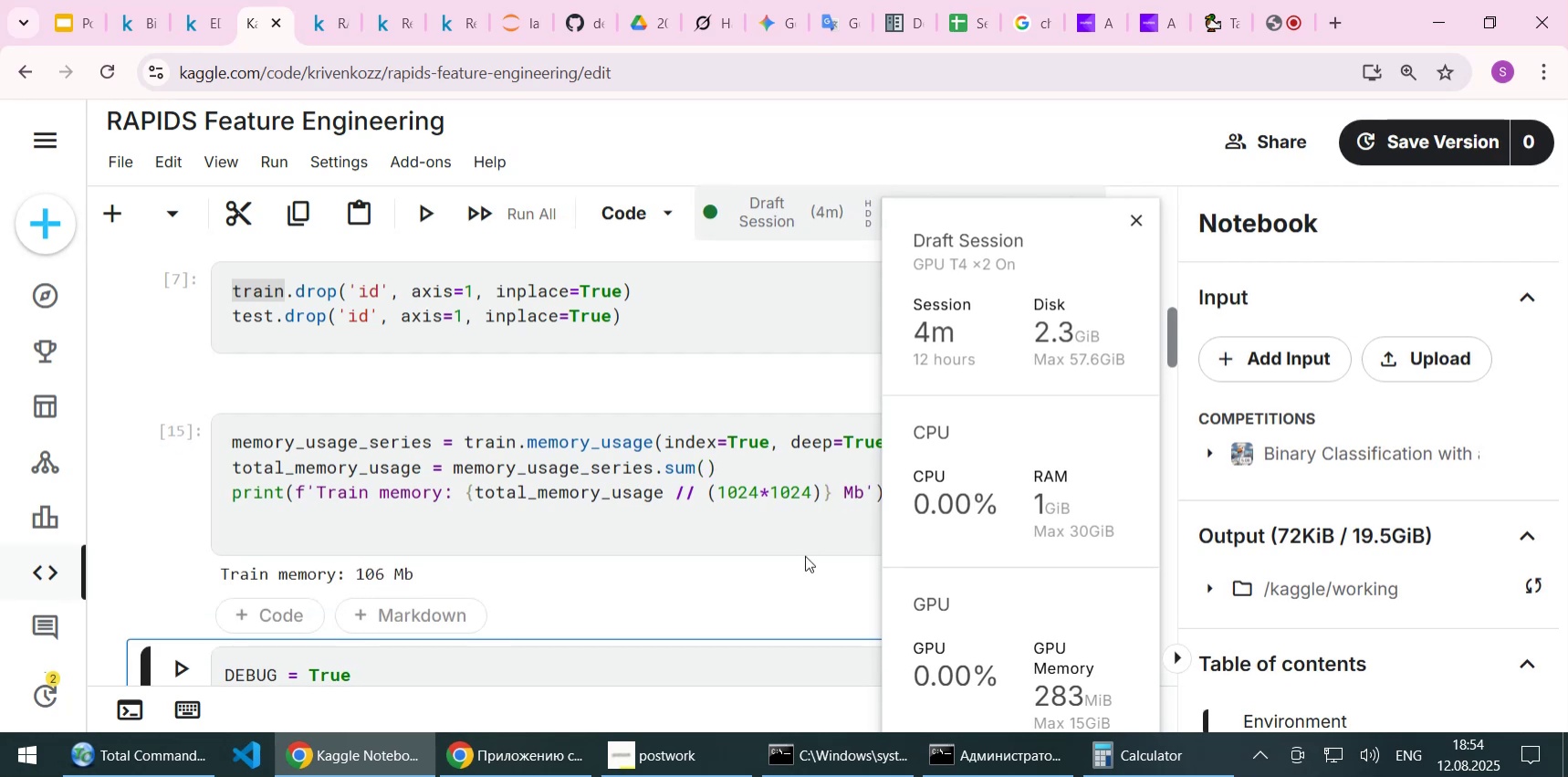 
wait(6.43)
 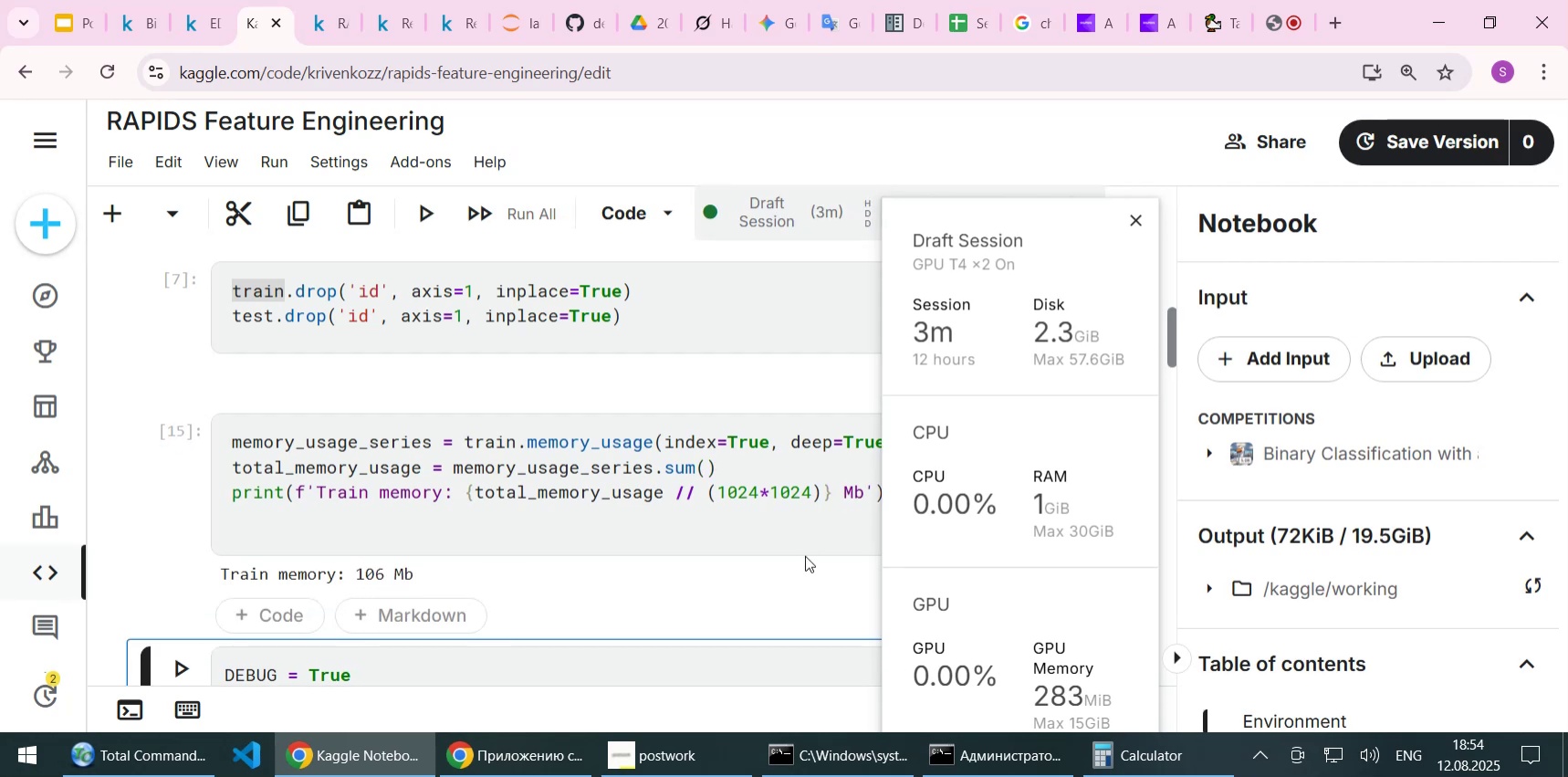 
left_click([626, 486])
 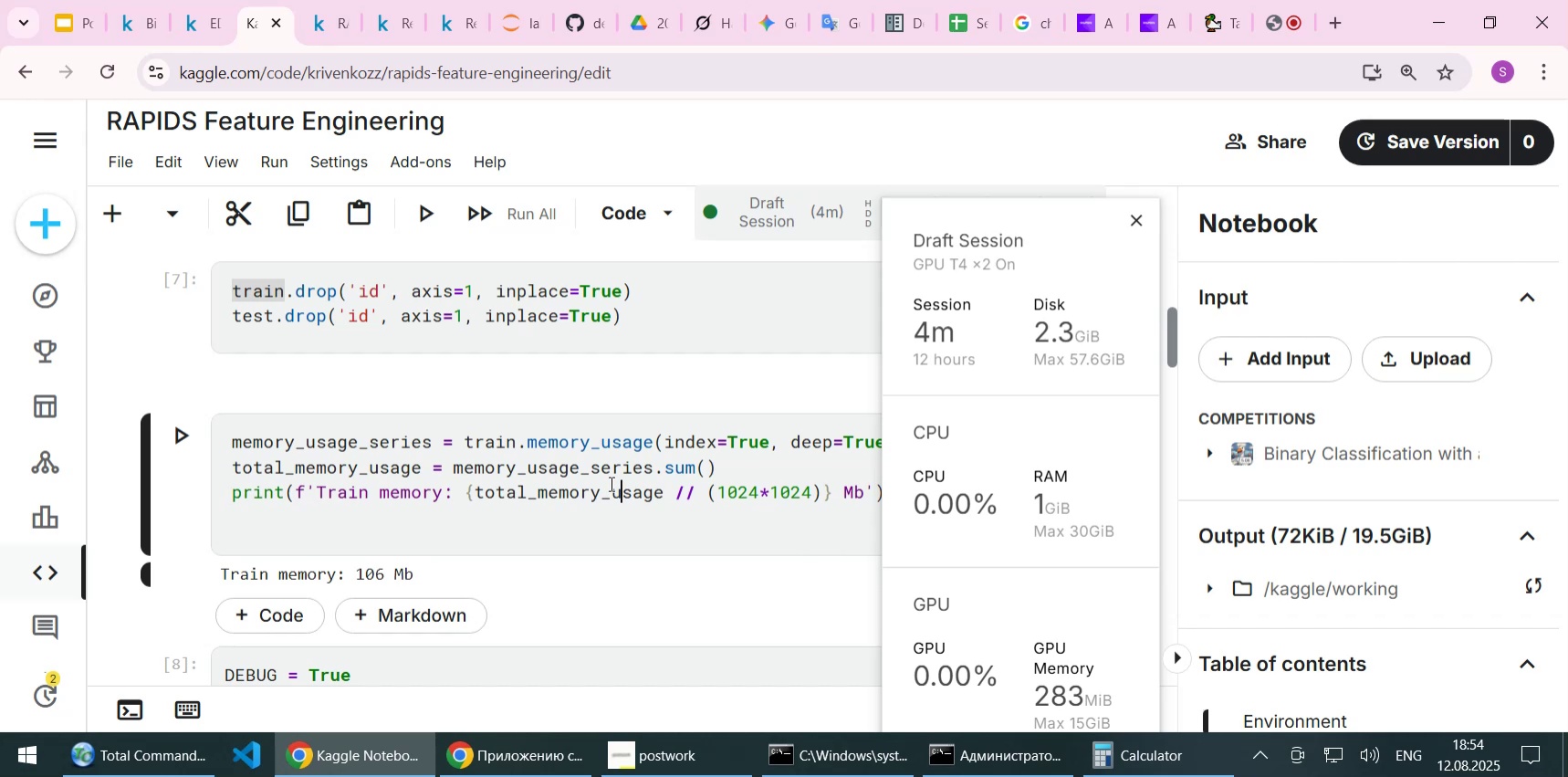 
key(Control+A)
 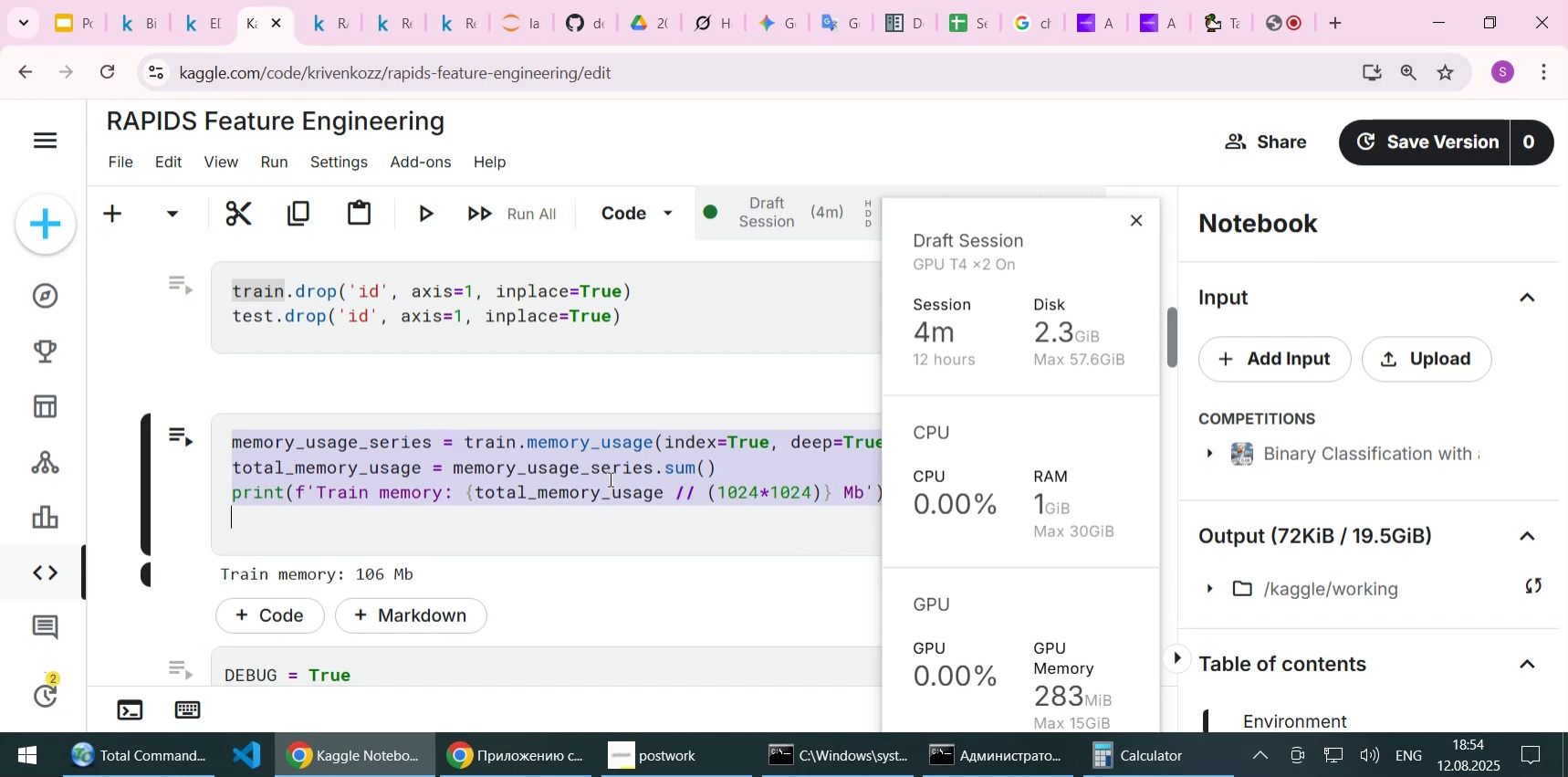 
key(Control+X)
 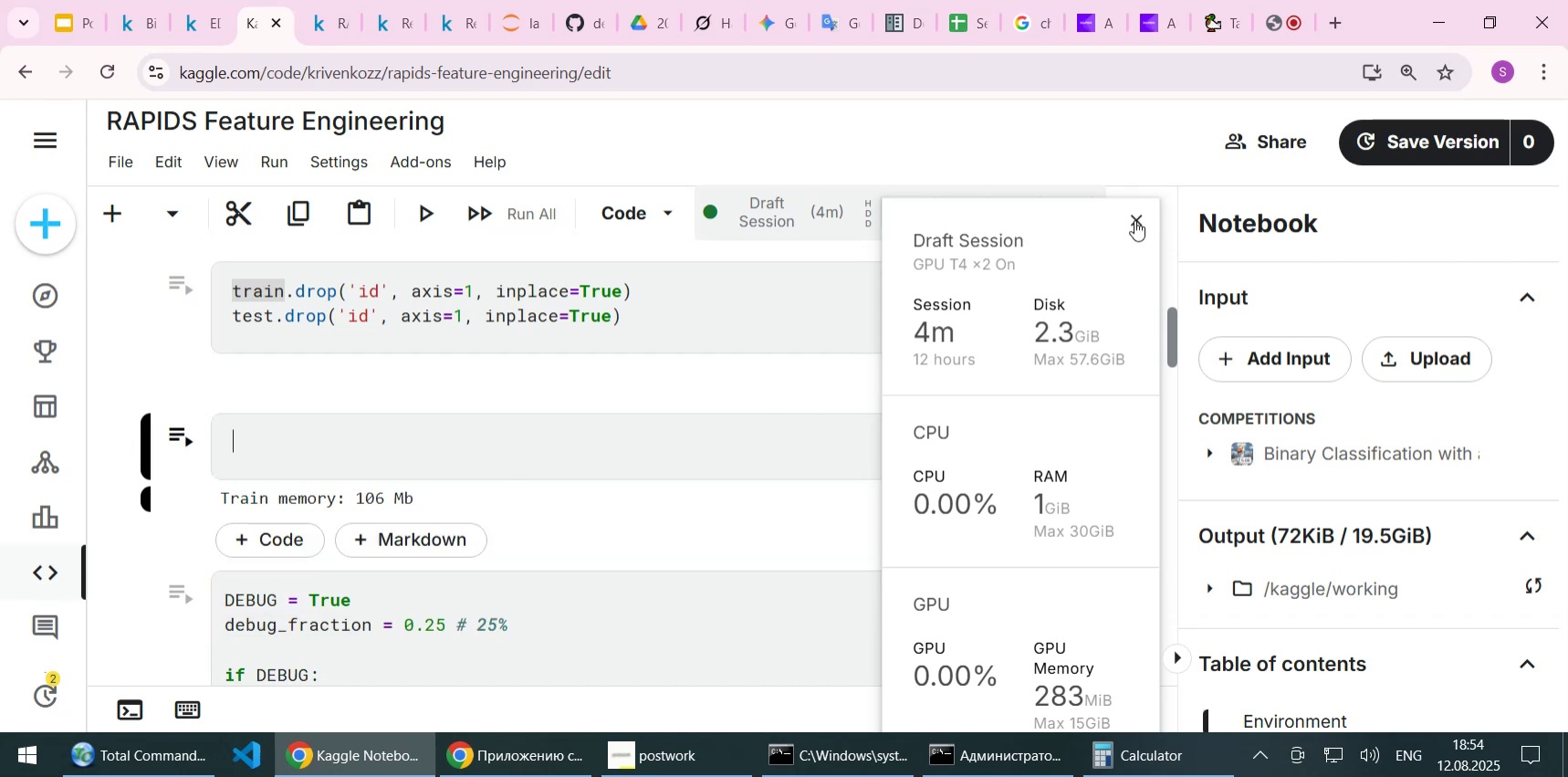 
left_click([1141, 218])
 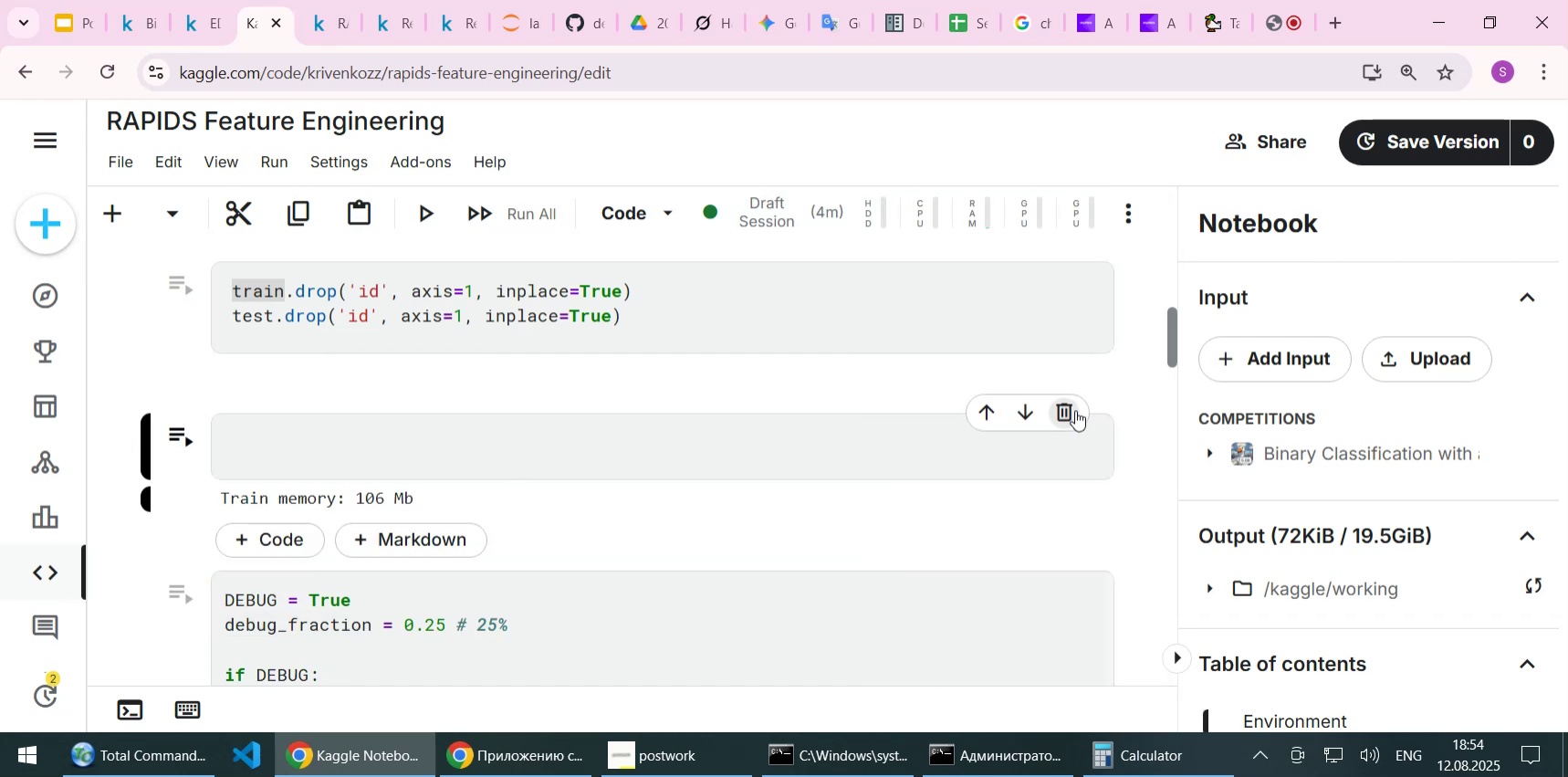 
left_click([1075, 407])
 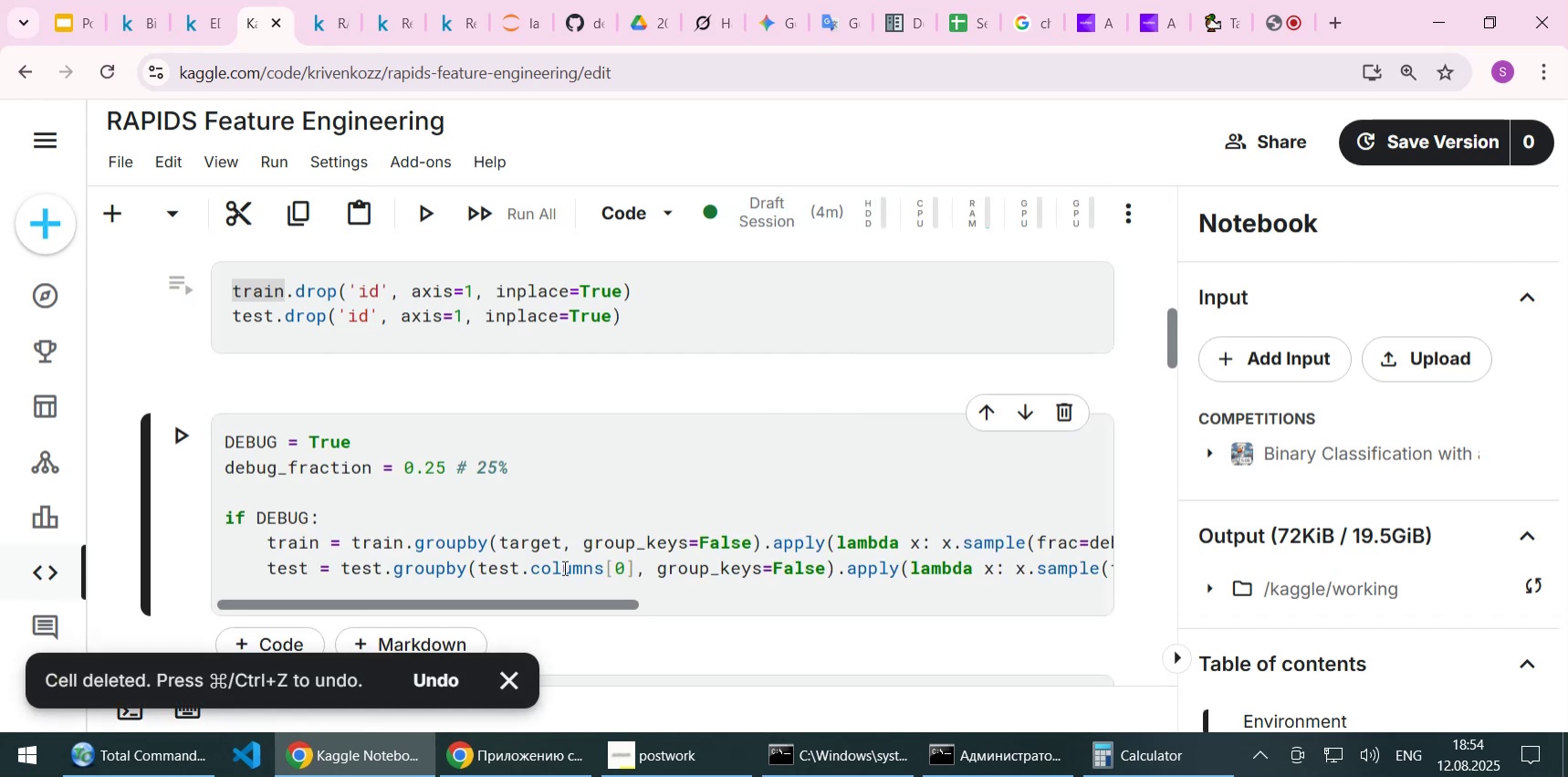 
scroll: coordinate [569, 528], scroll_direction: down, amount: 14.0
 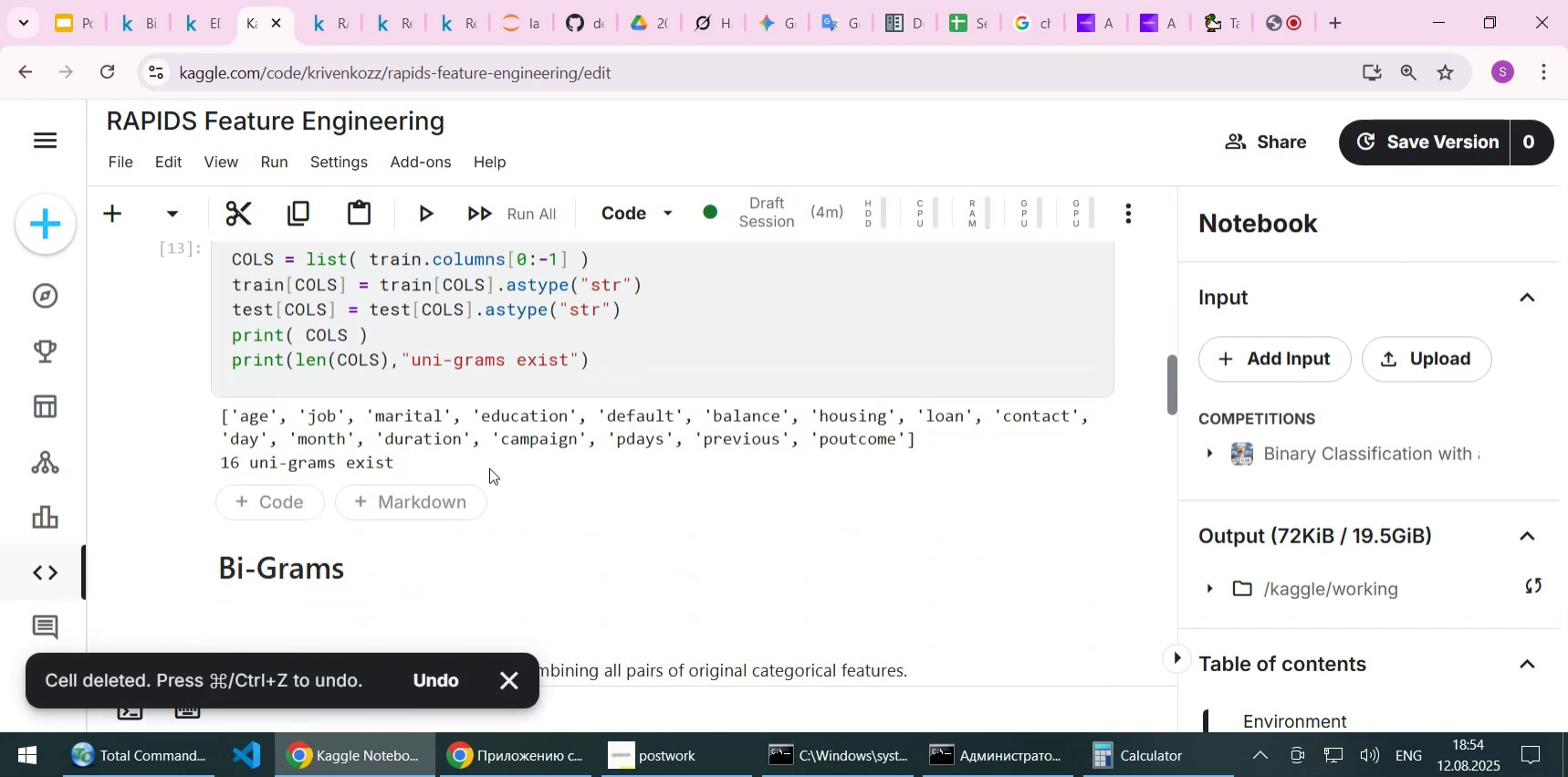 
left_click([282, 510])
 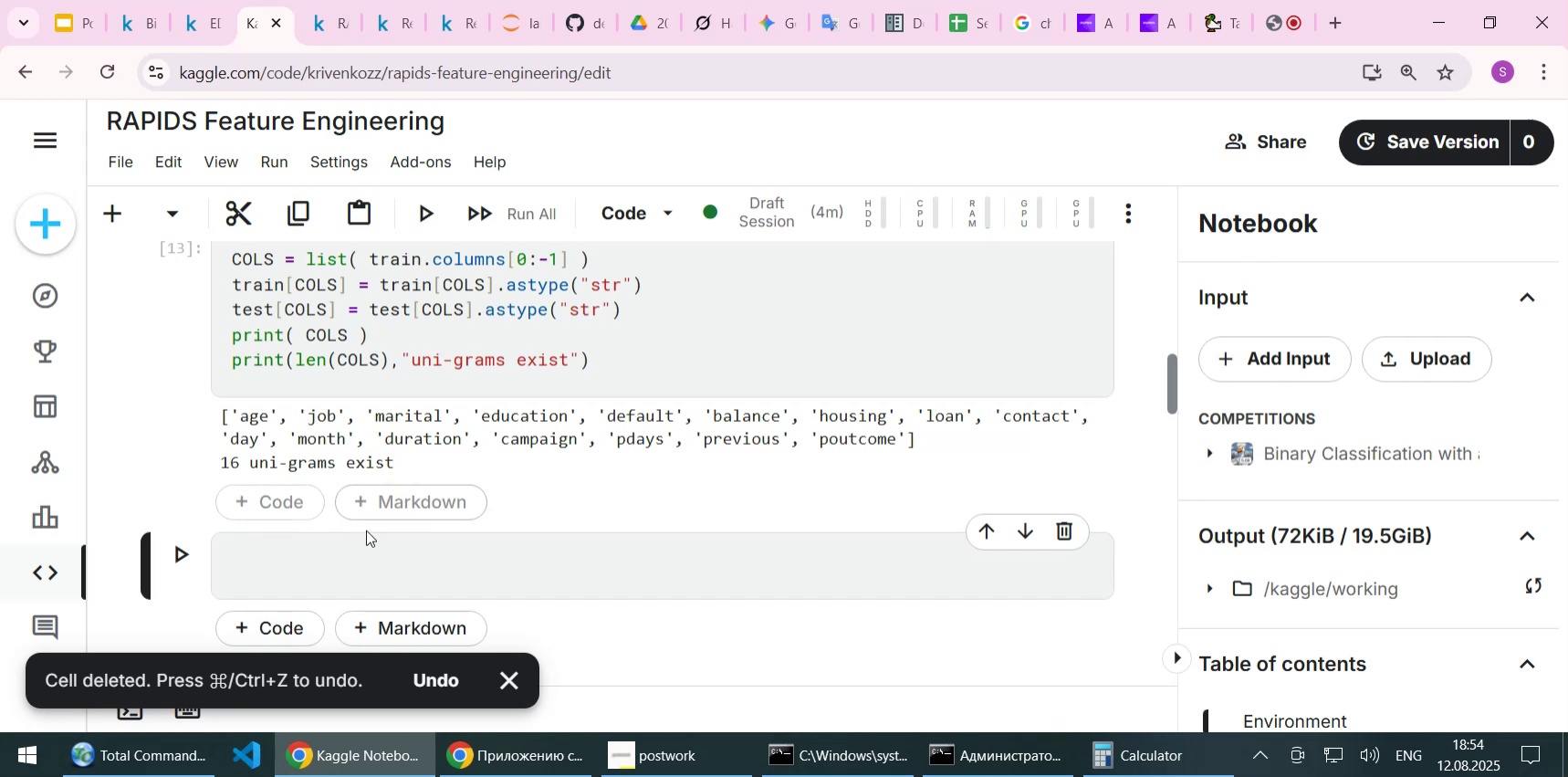 
left_click([352, 552])
 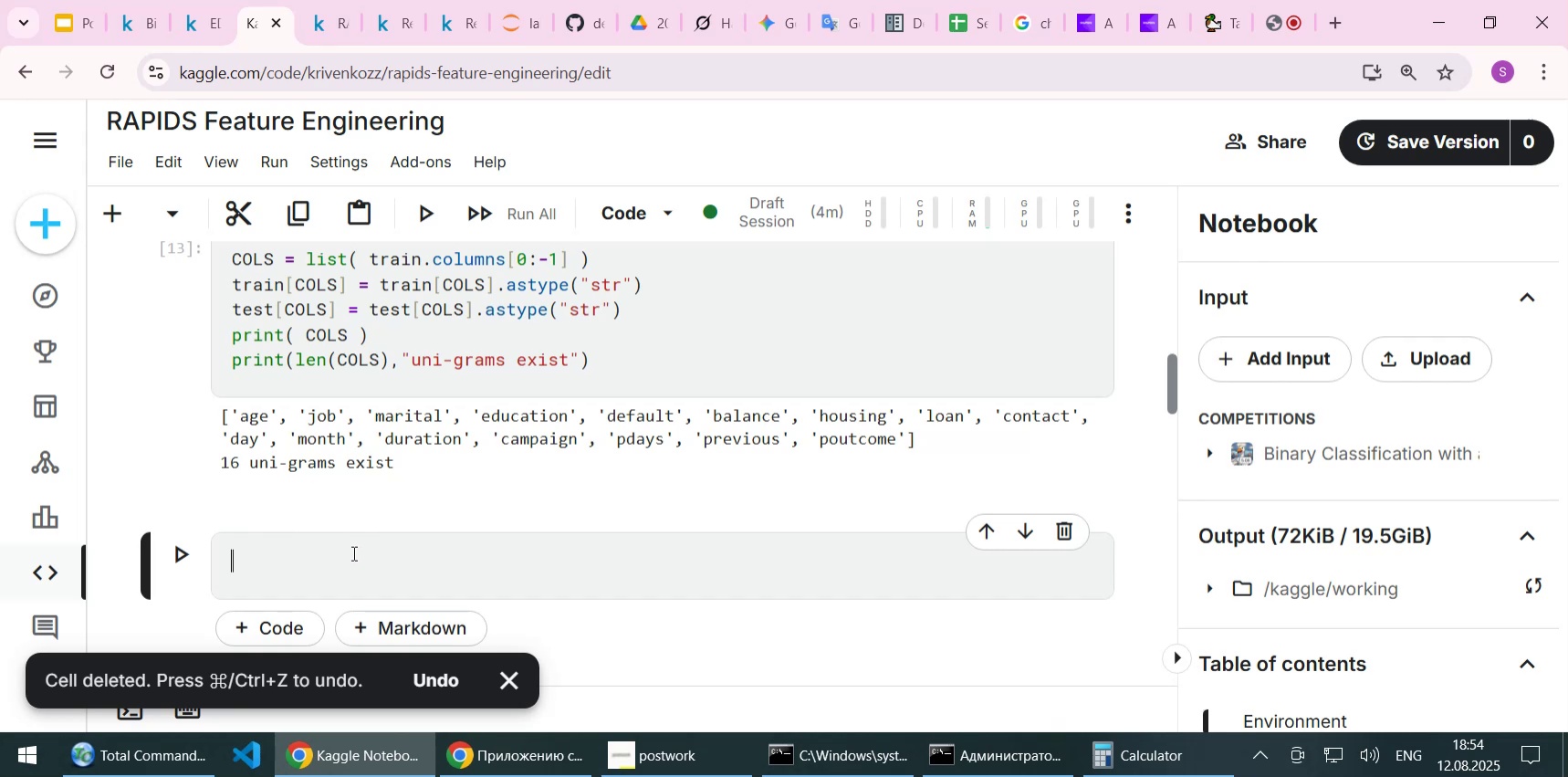 
key(Control+ControlLeft)
 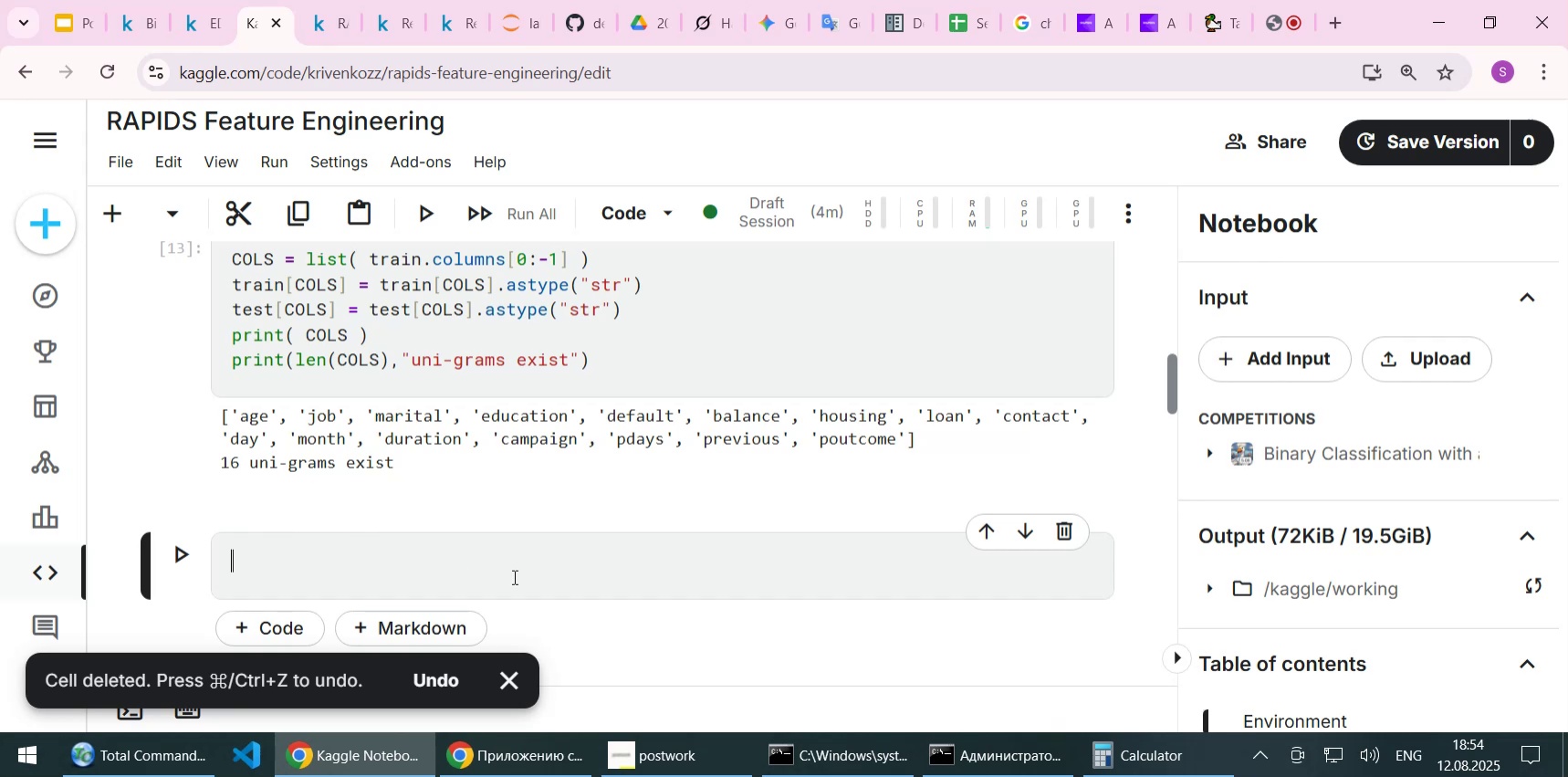 
key(Control+V)
 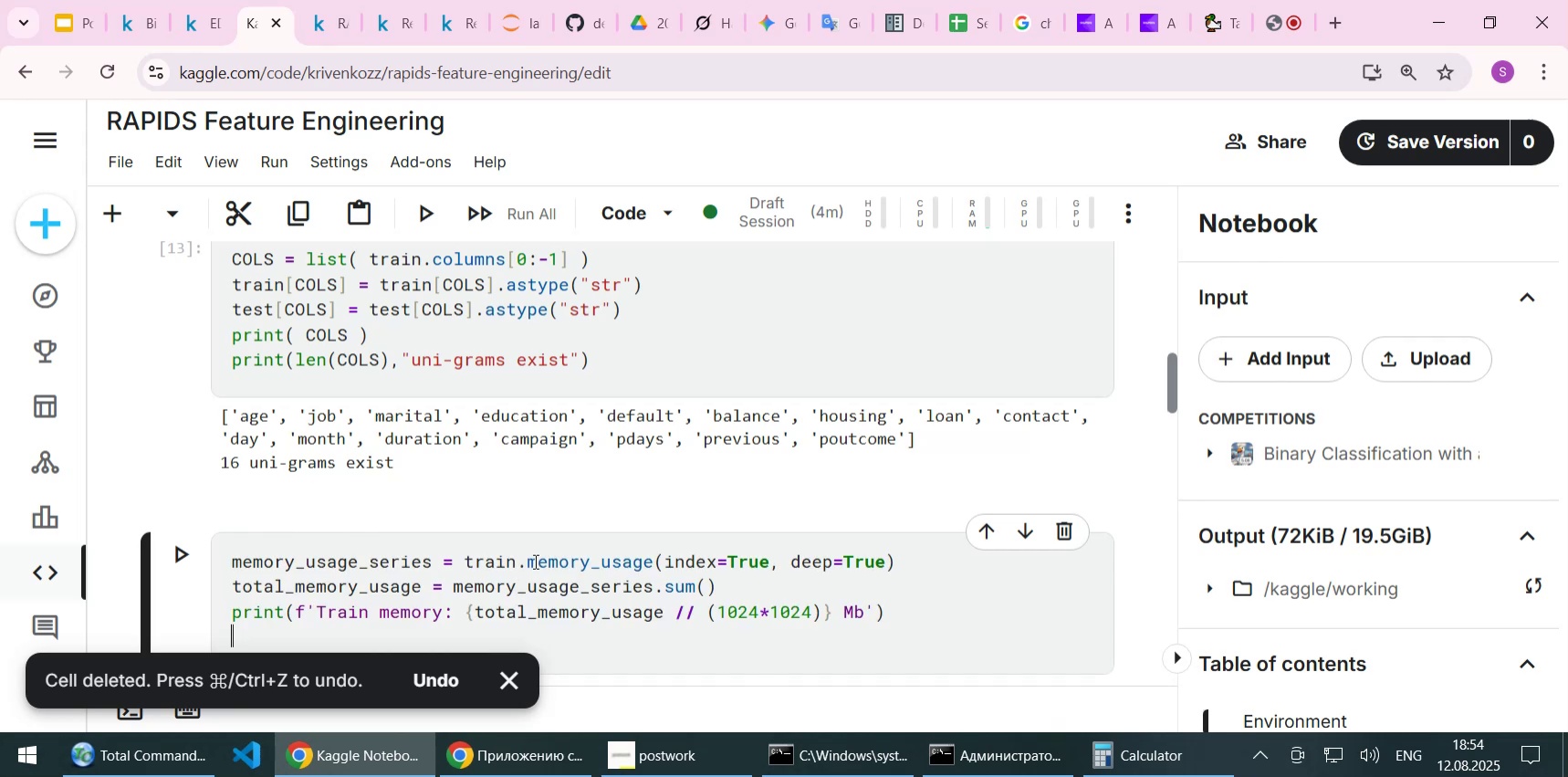 
scroll: coordinate [336, 503], scroll_direction: down, amount: 9.0
 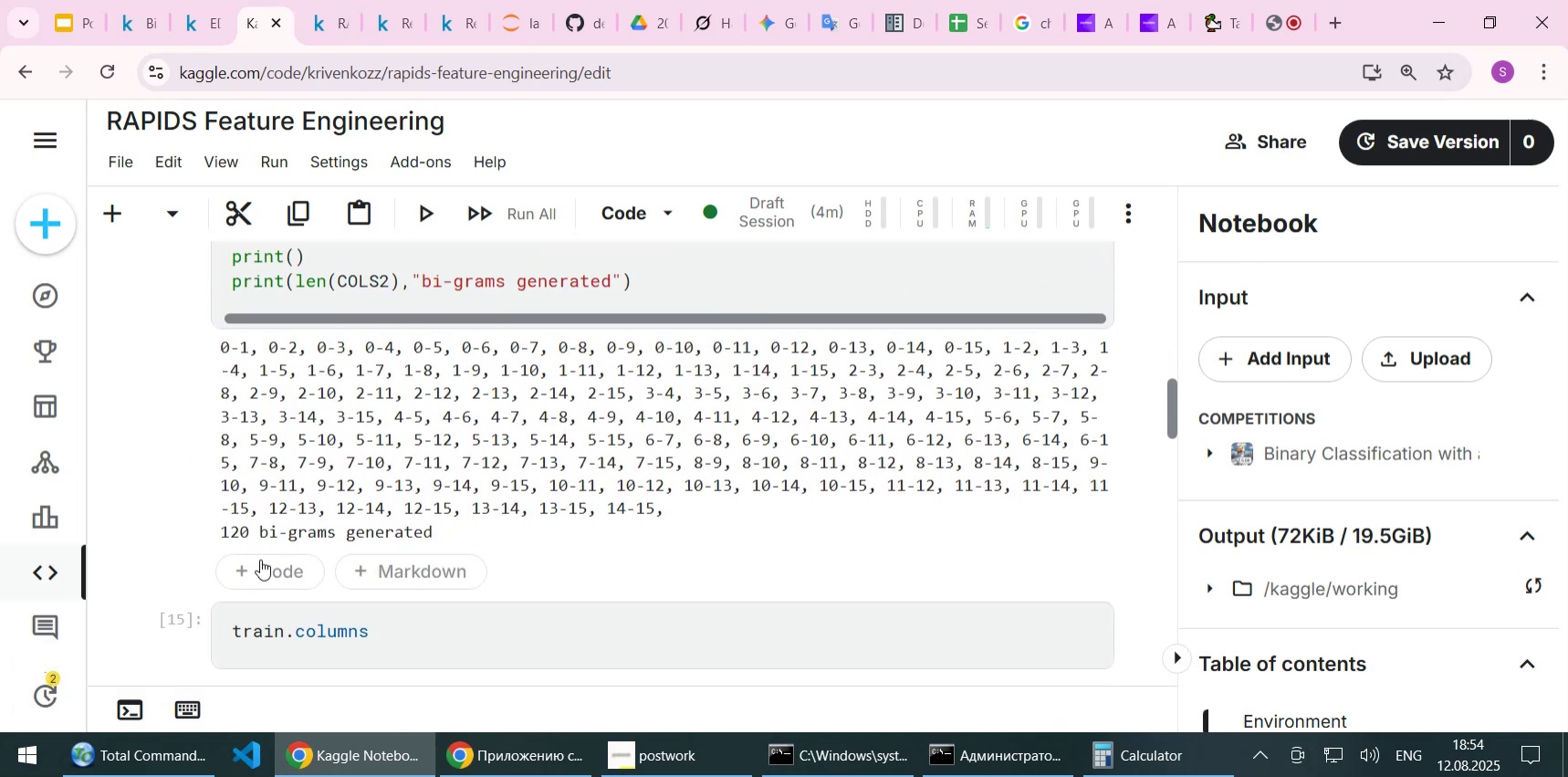 
left_click([256, 564])
 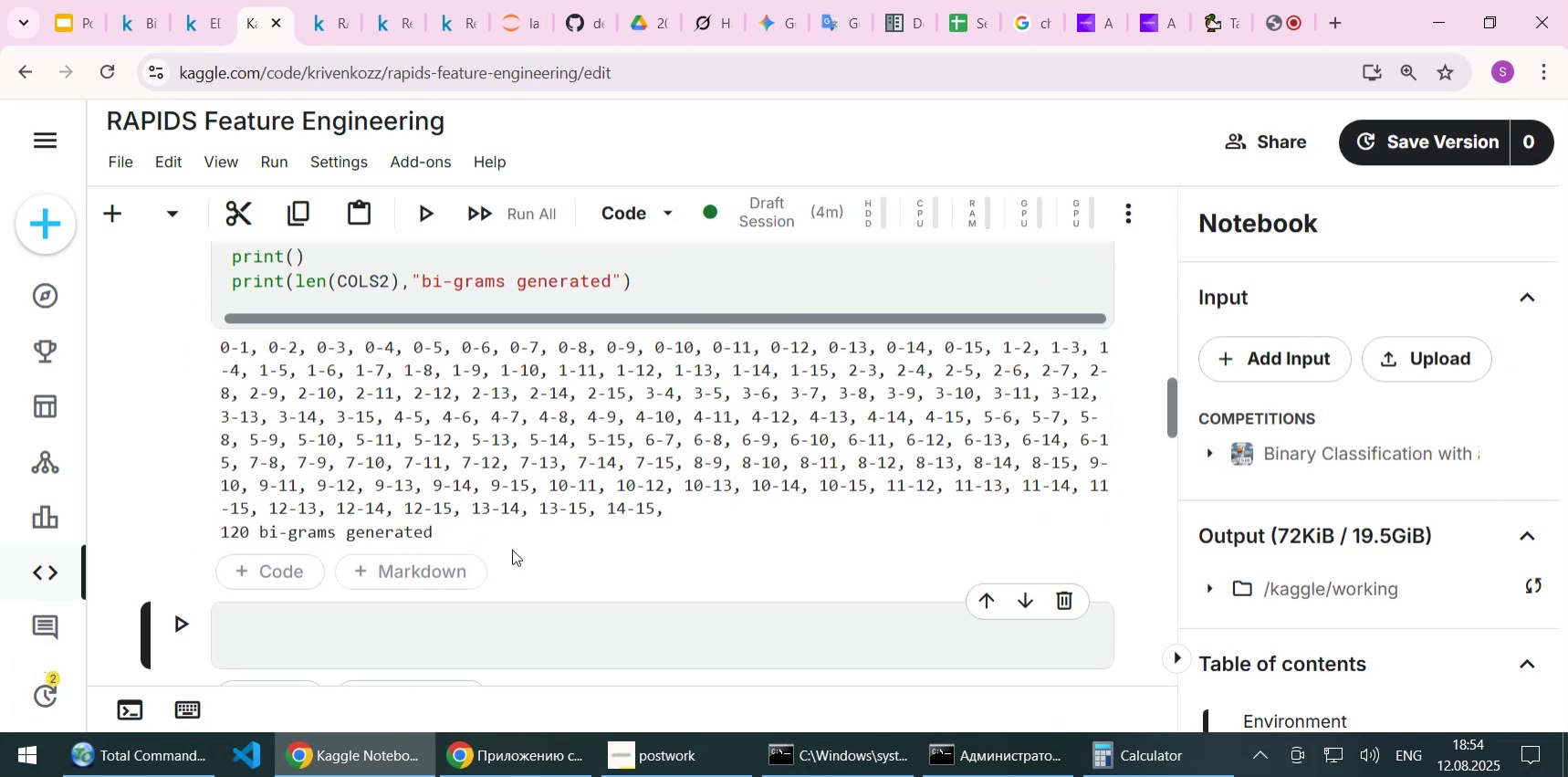 
left_click([475, 618])
 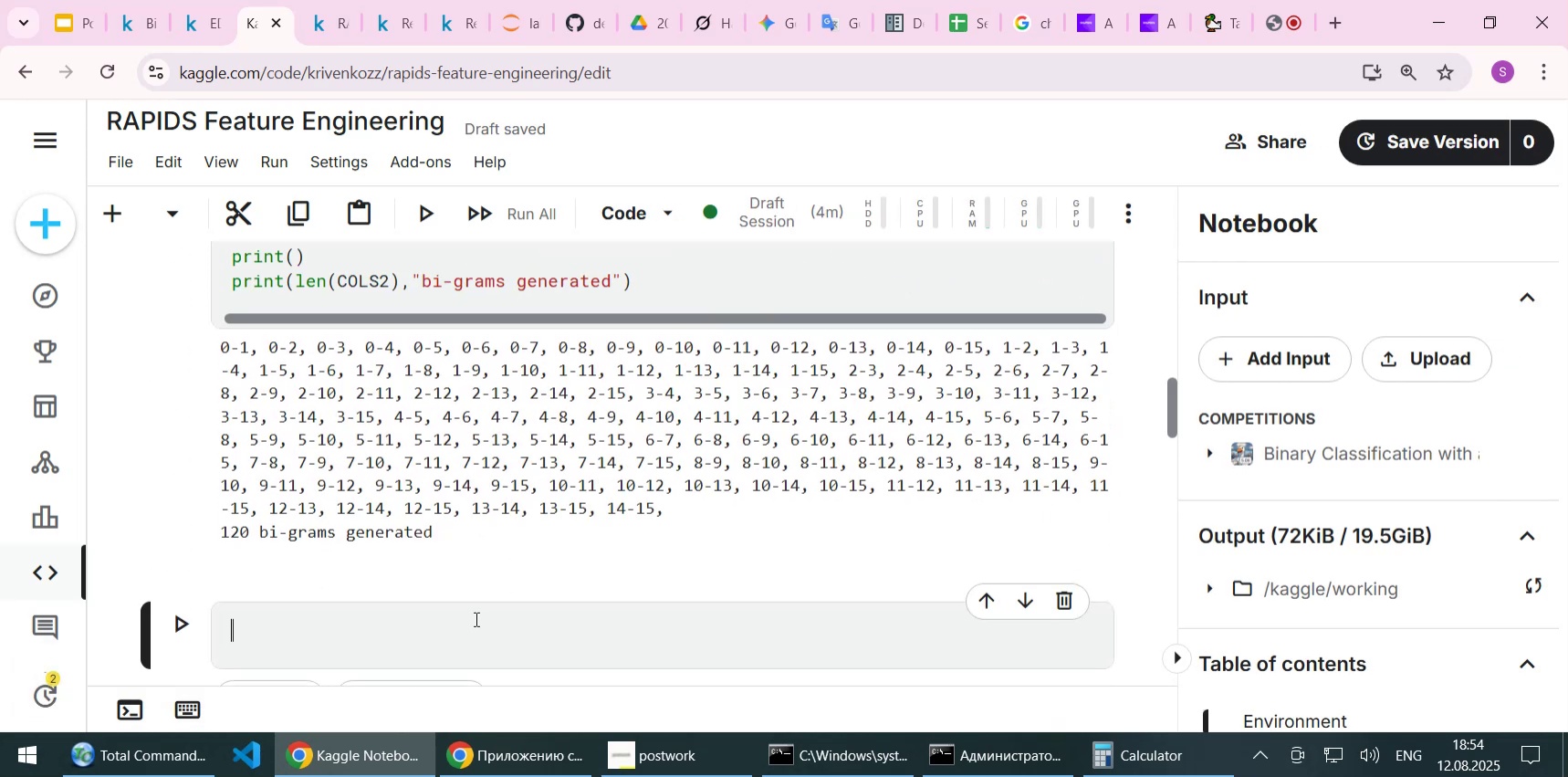 
key(Control+ControlLeft)
 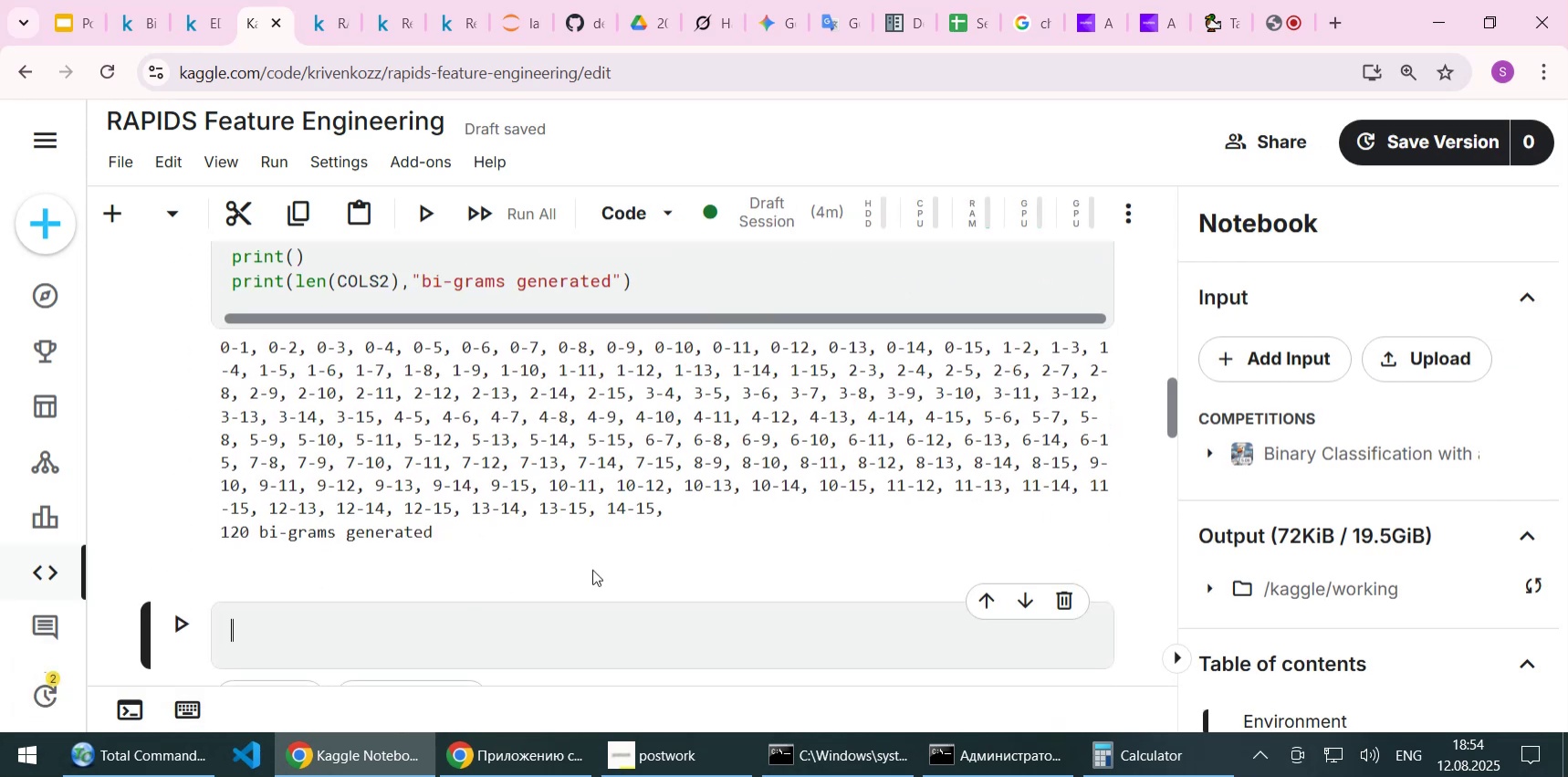 
key(Control+V)
 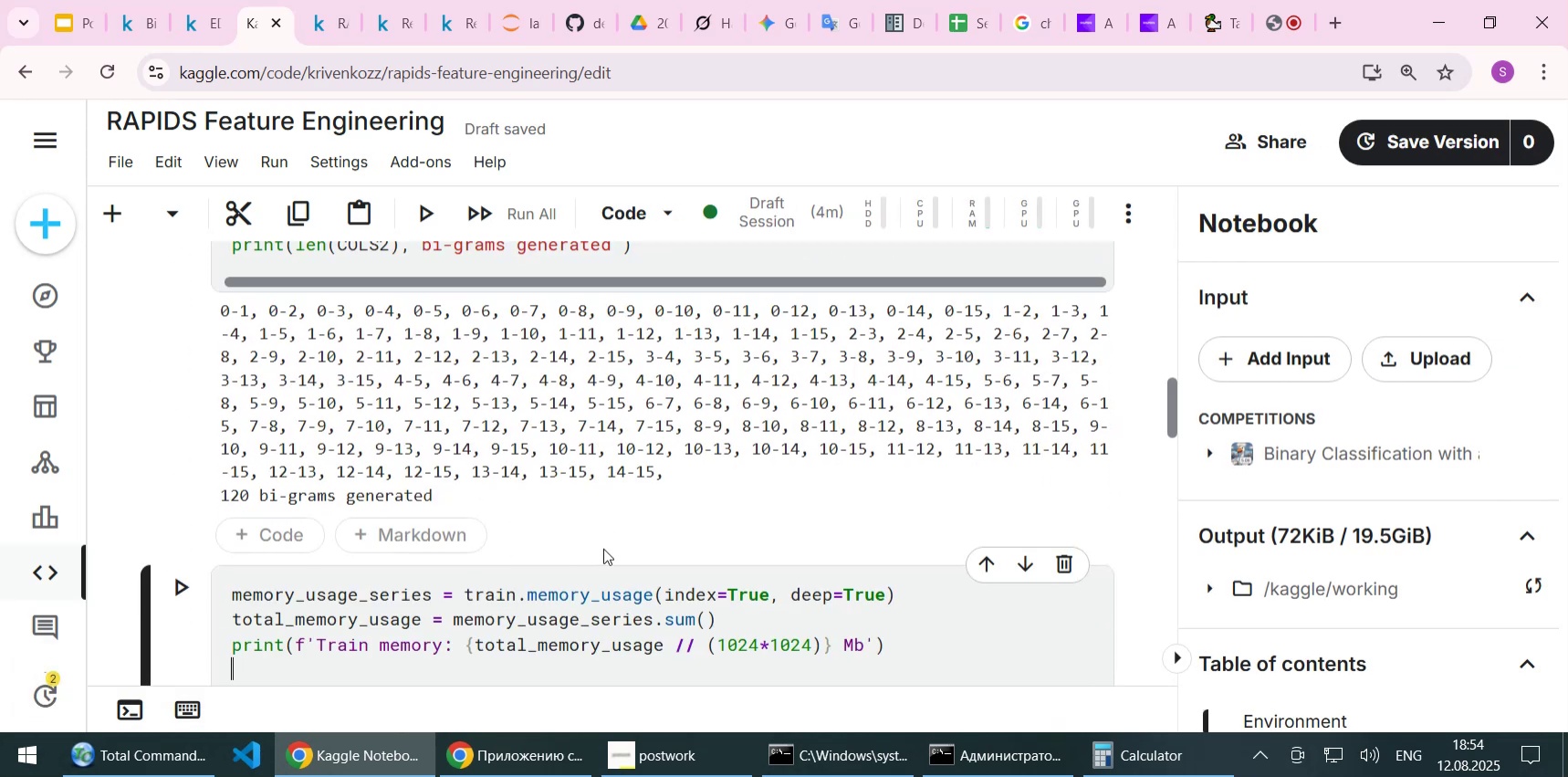 
scroll: coordinate [471, 519], scroll_direction: down, amount: 23.0
 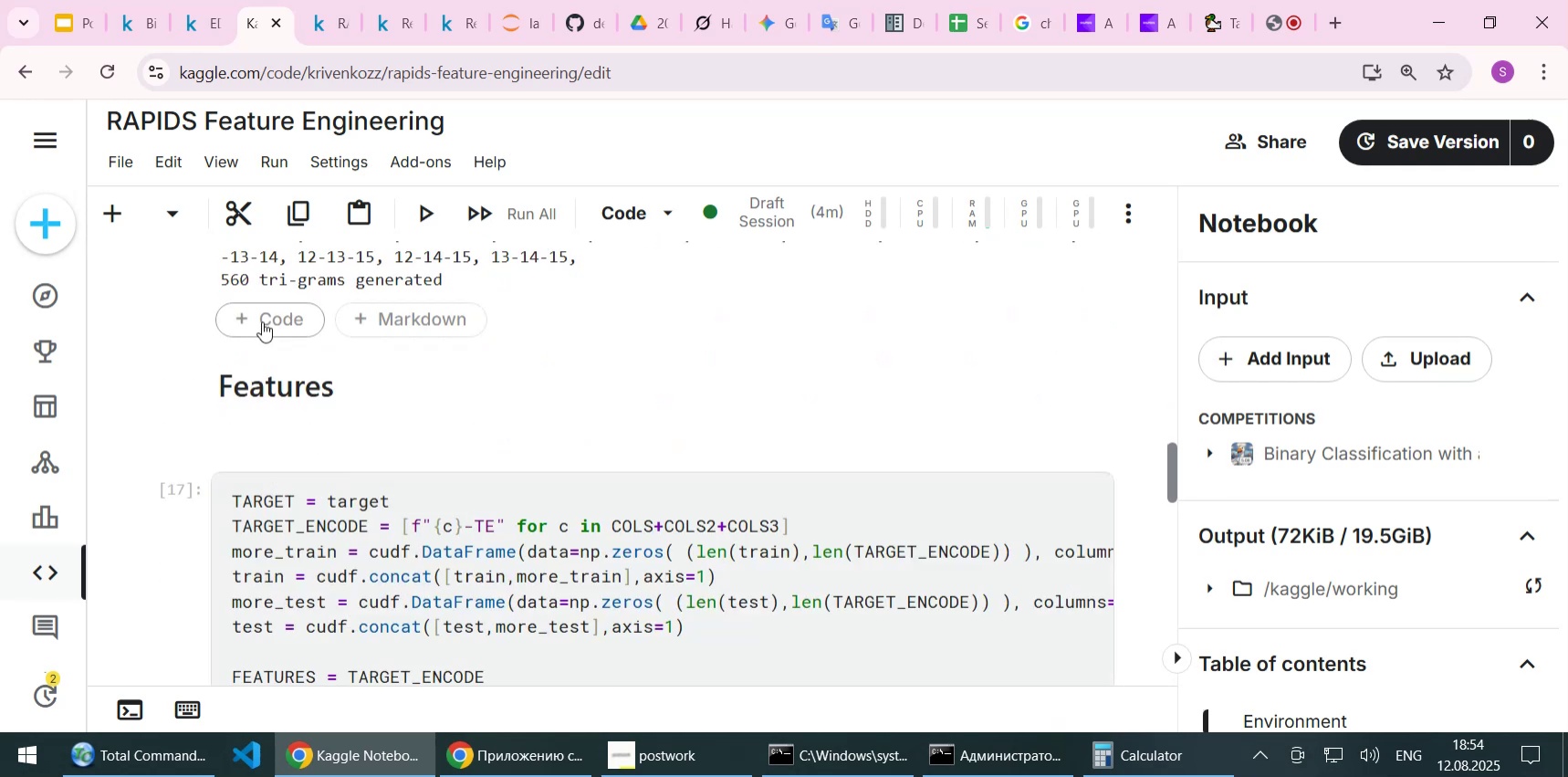 
left_click([262, 321])
 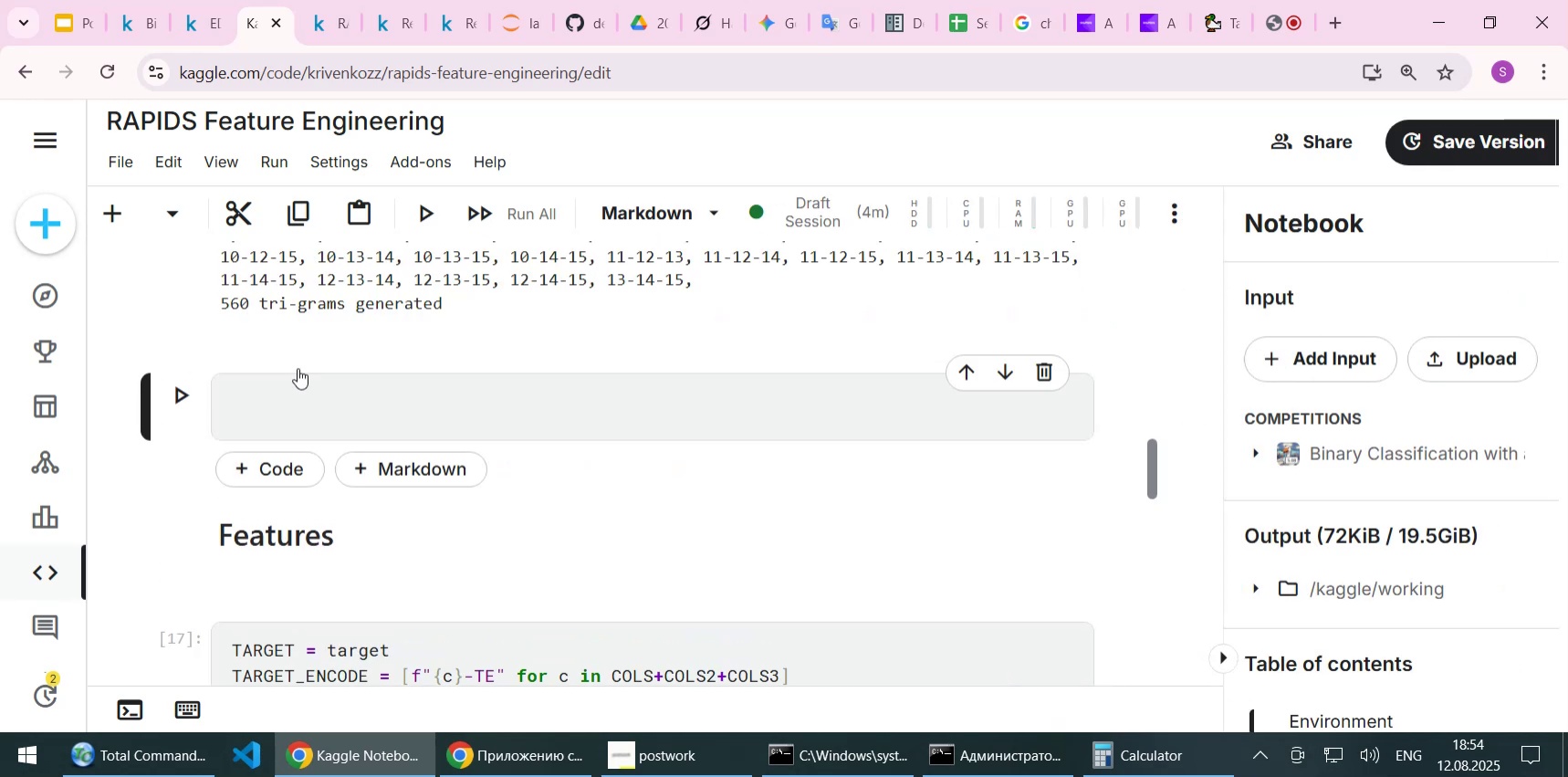 
left_click([282, 392])
 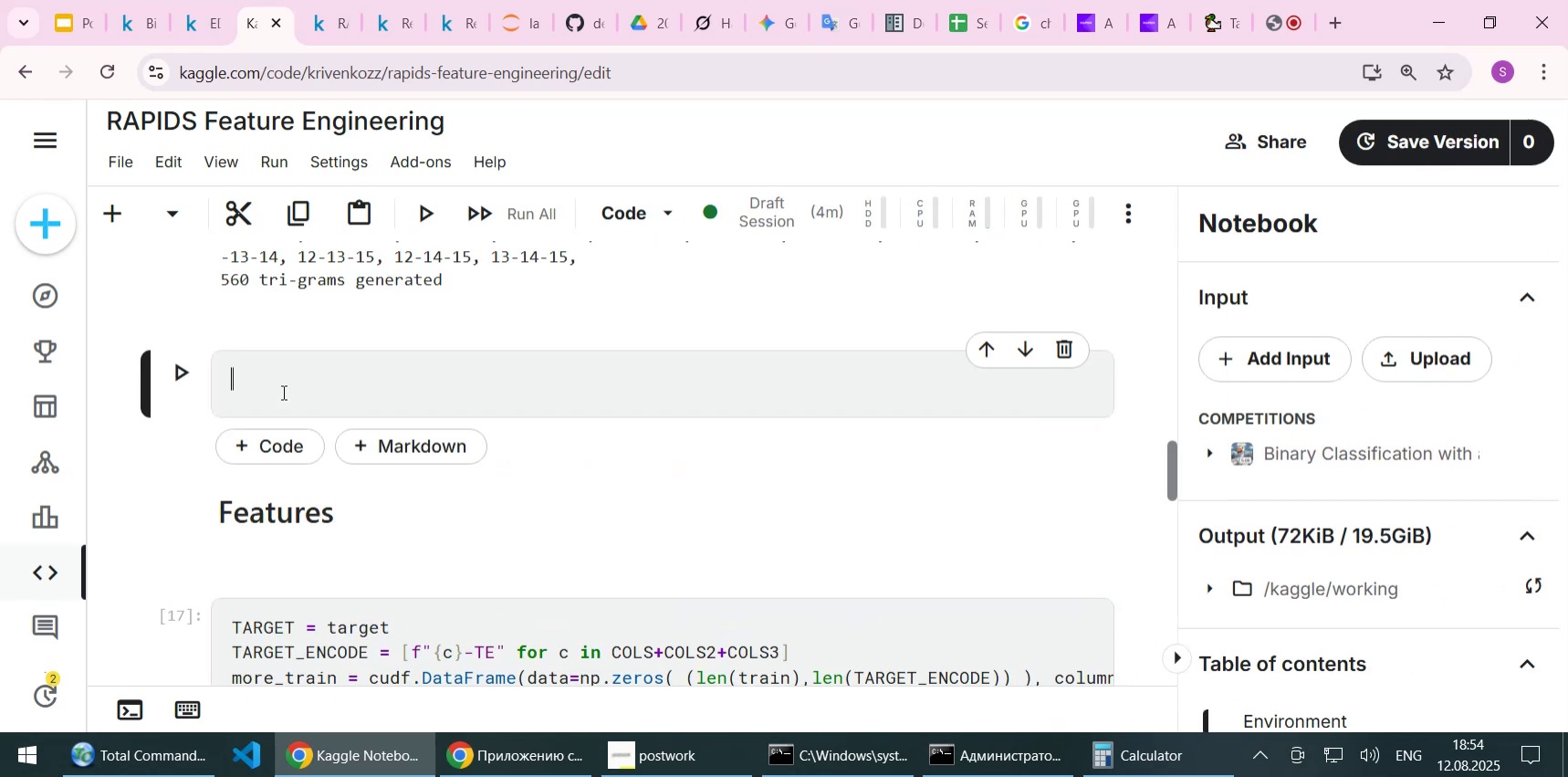 
key(Control+ControlLeft)
 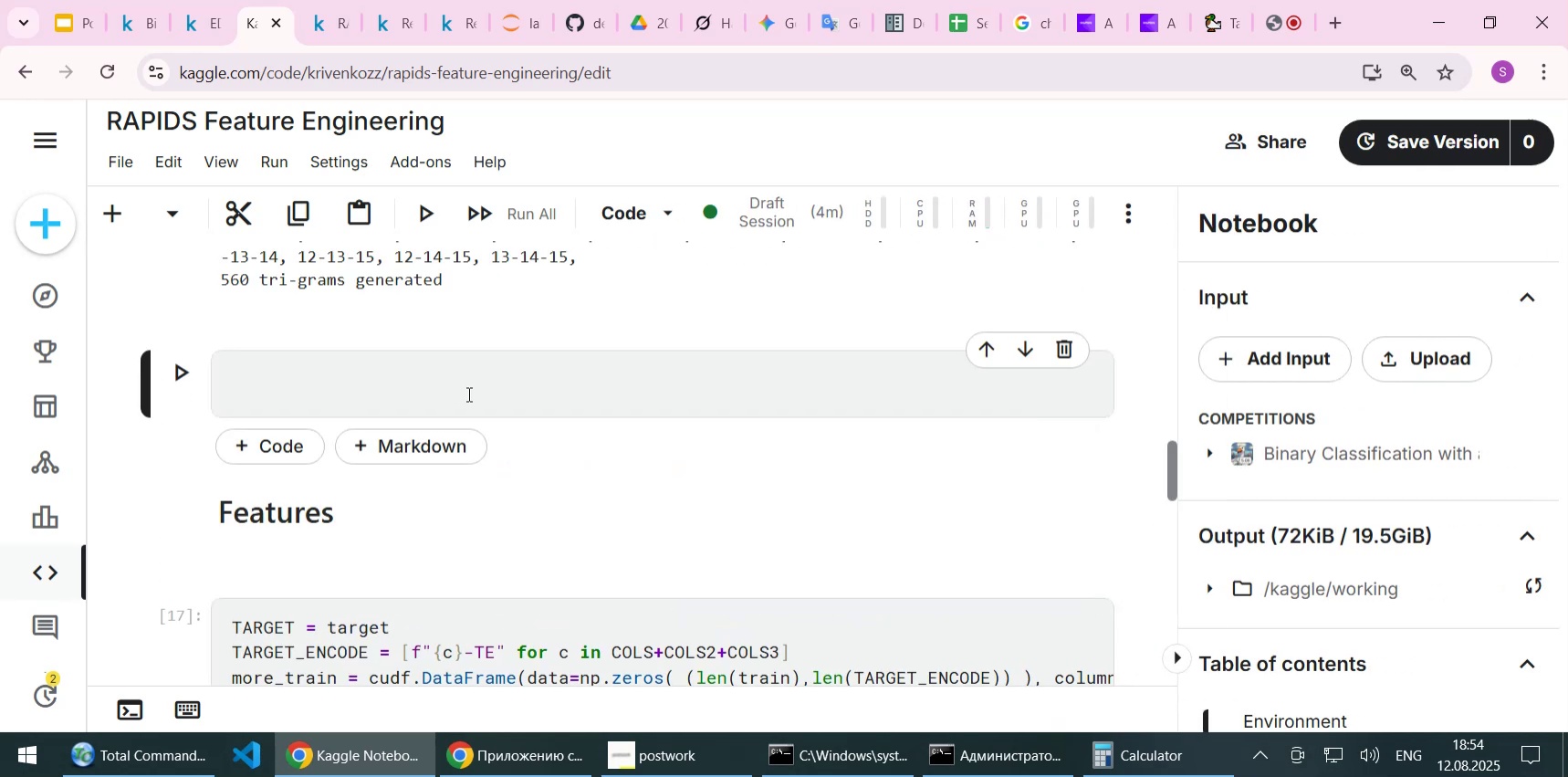 
key(Control+V)
 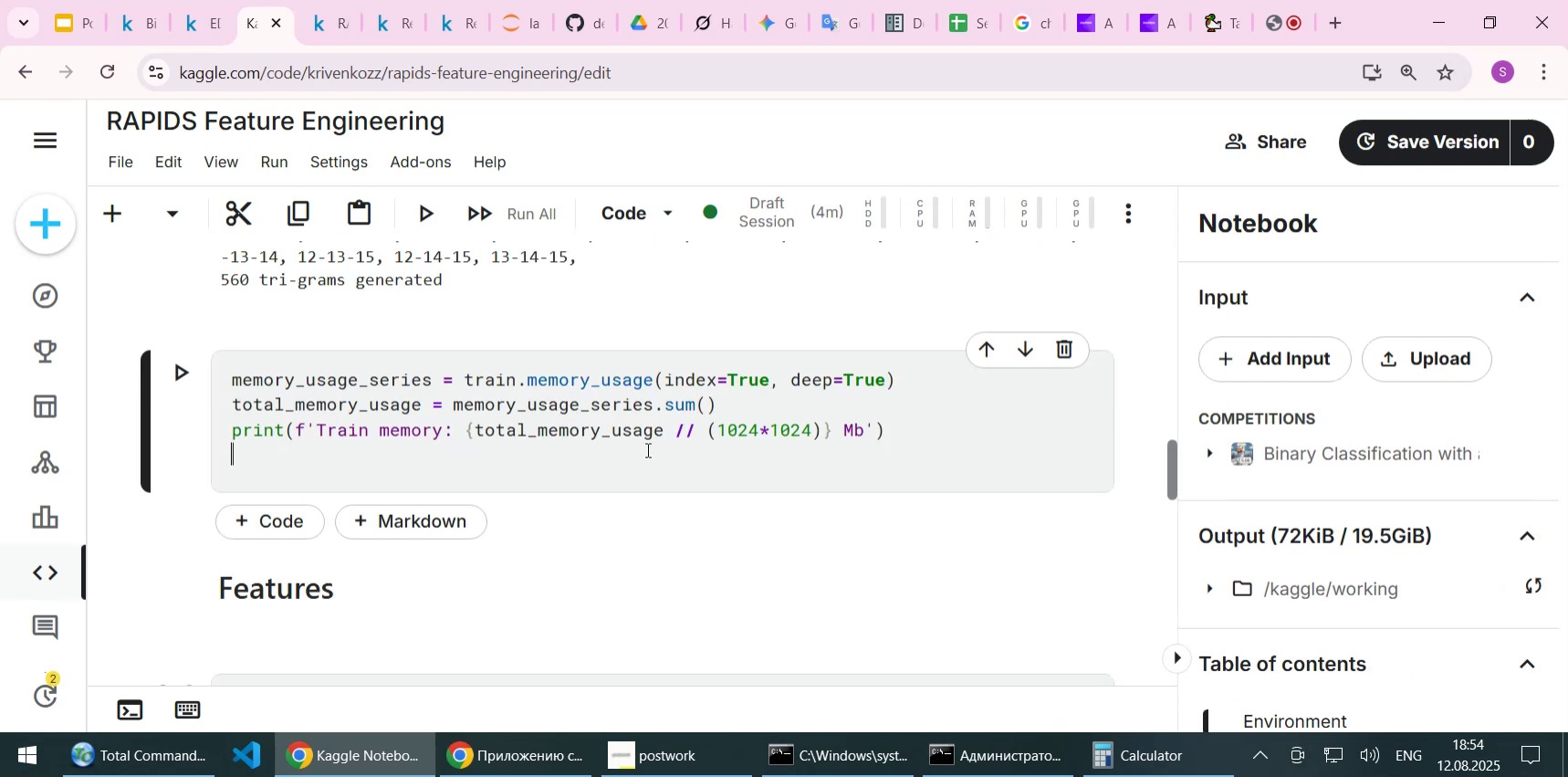 
scroll: coordinate [646, 449], scroll_direction: up, amount: 1.0
 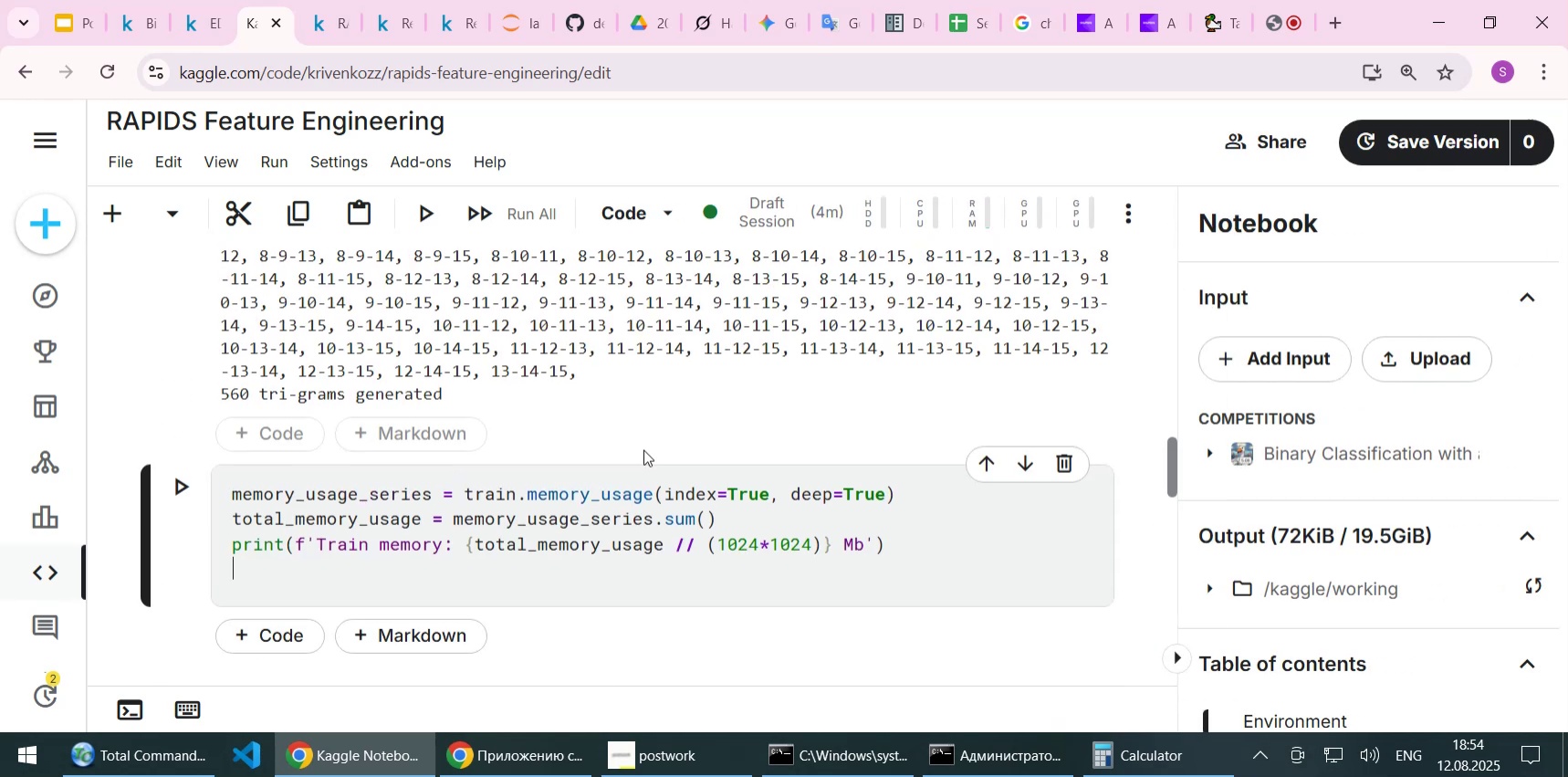 
key(Control+S)
 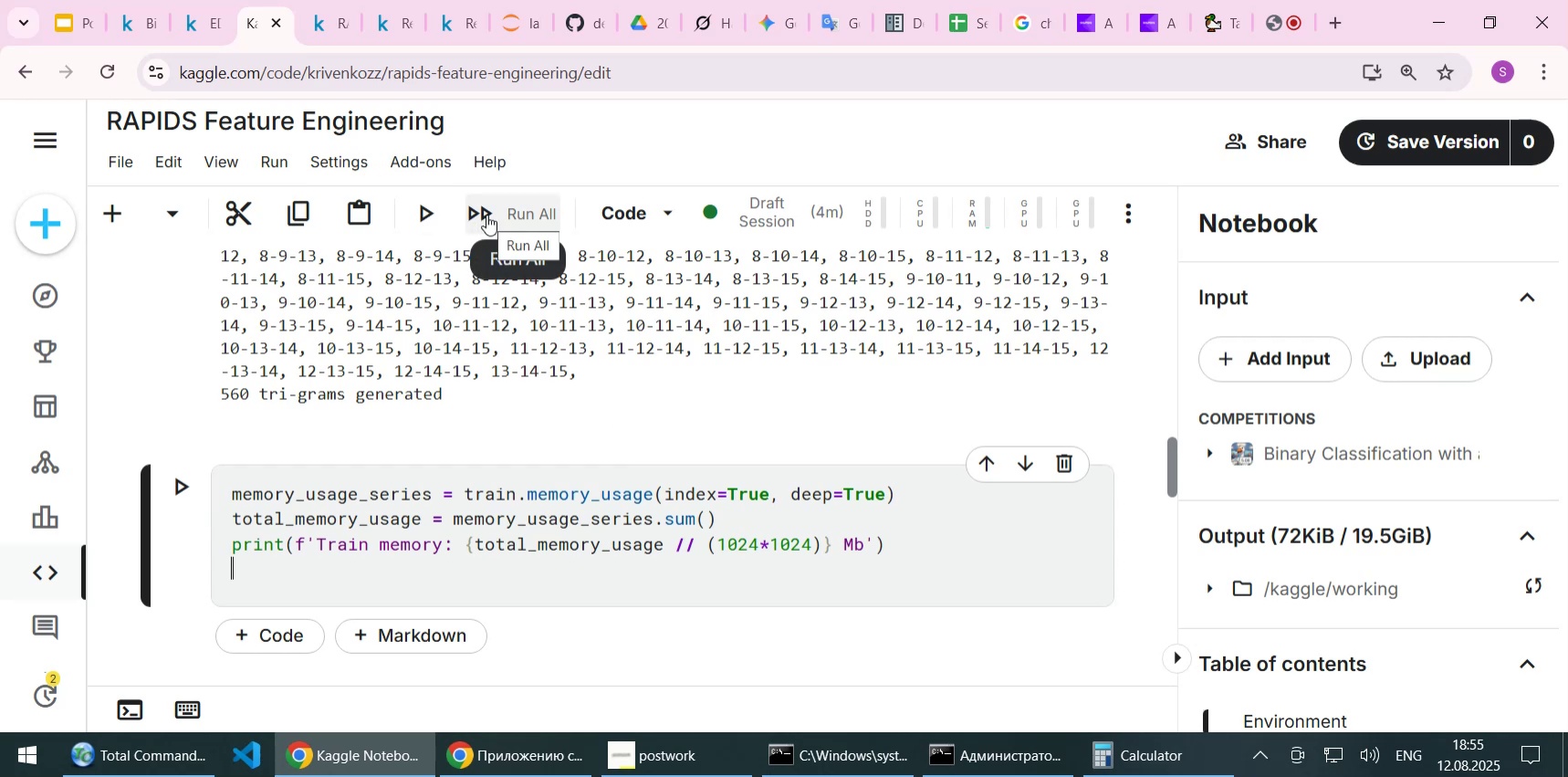 
wait(11.86)
 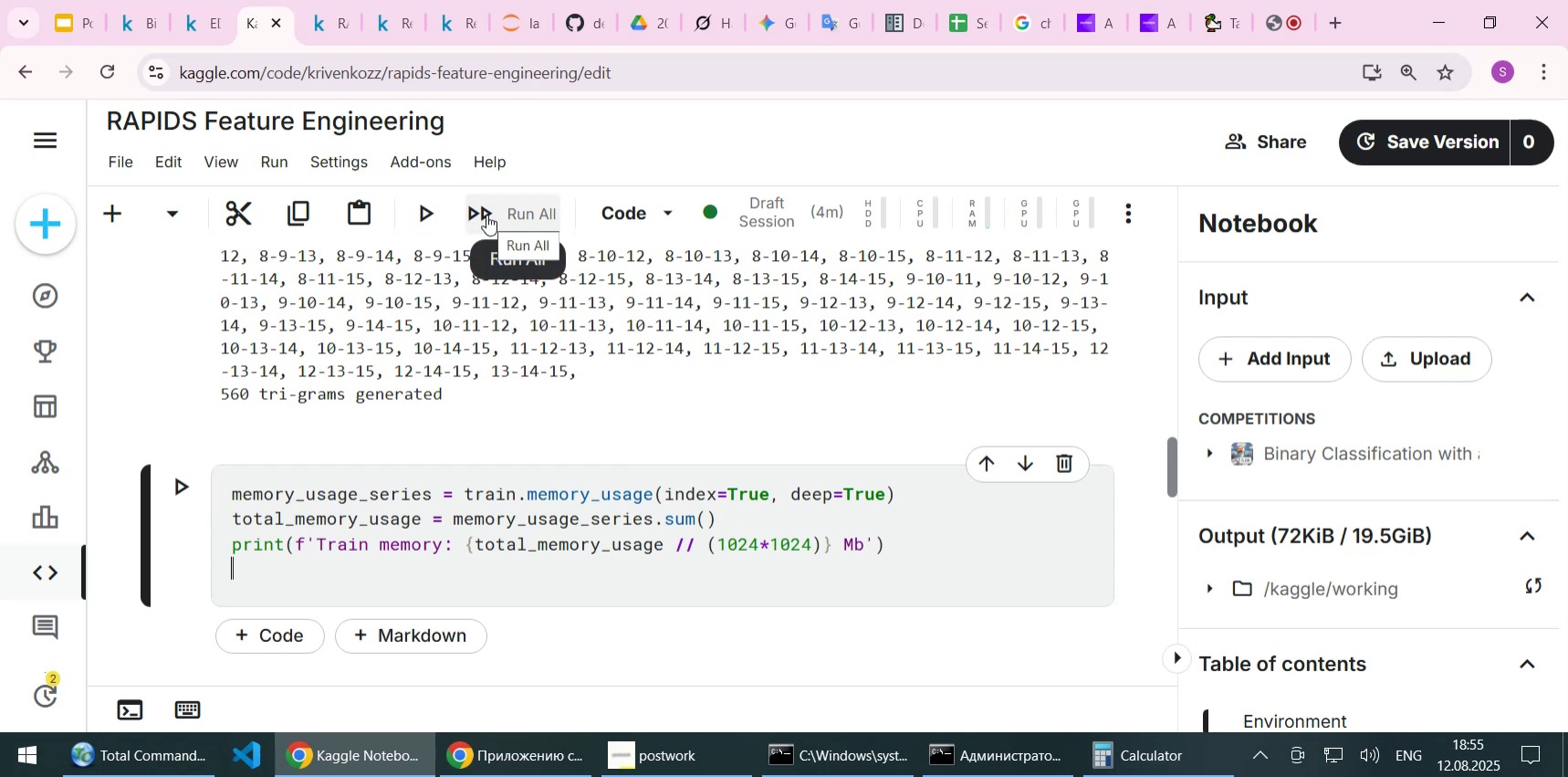 
left_click([486, 215])
 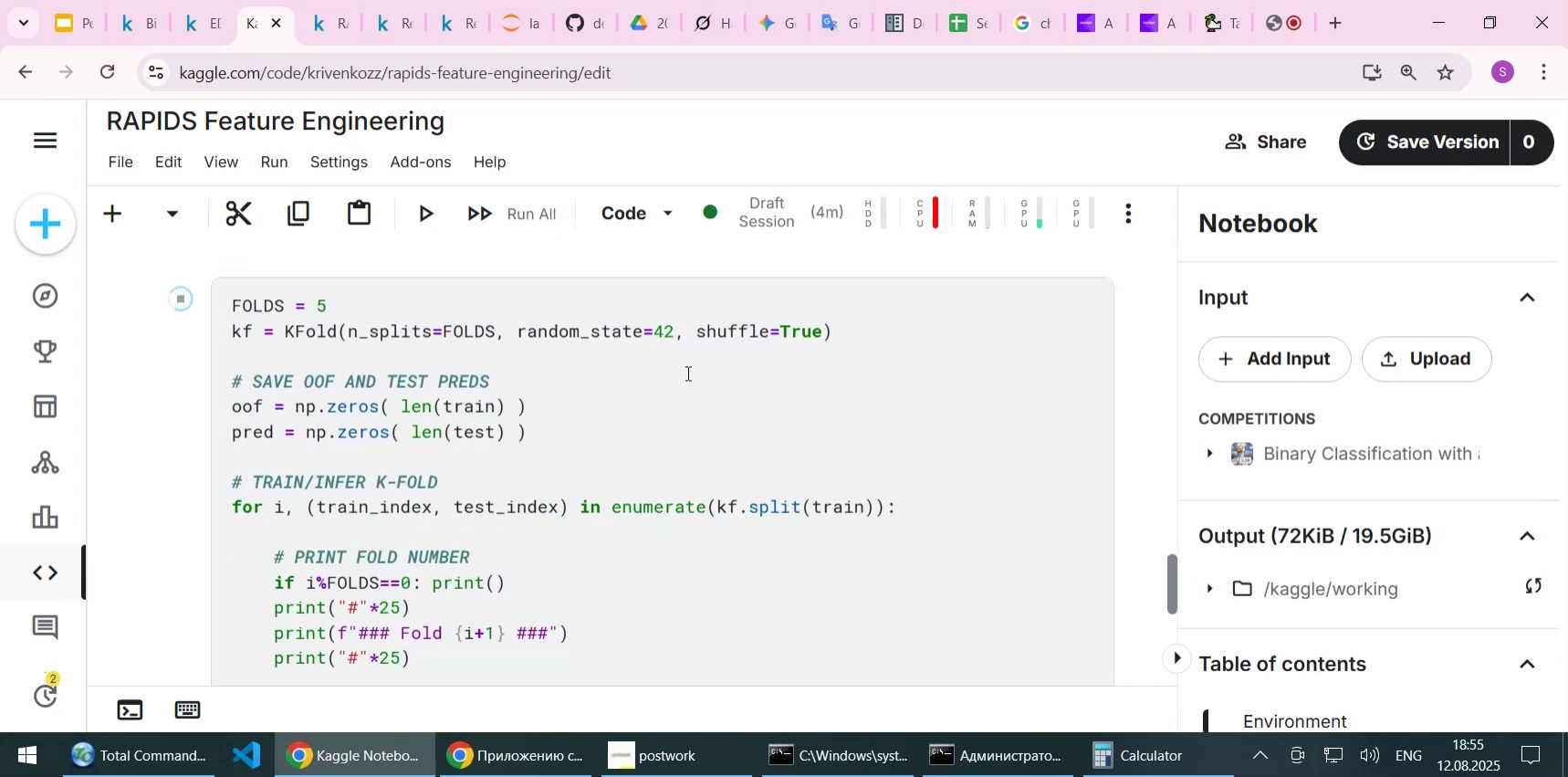 
wait(7.81)
 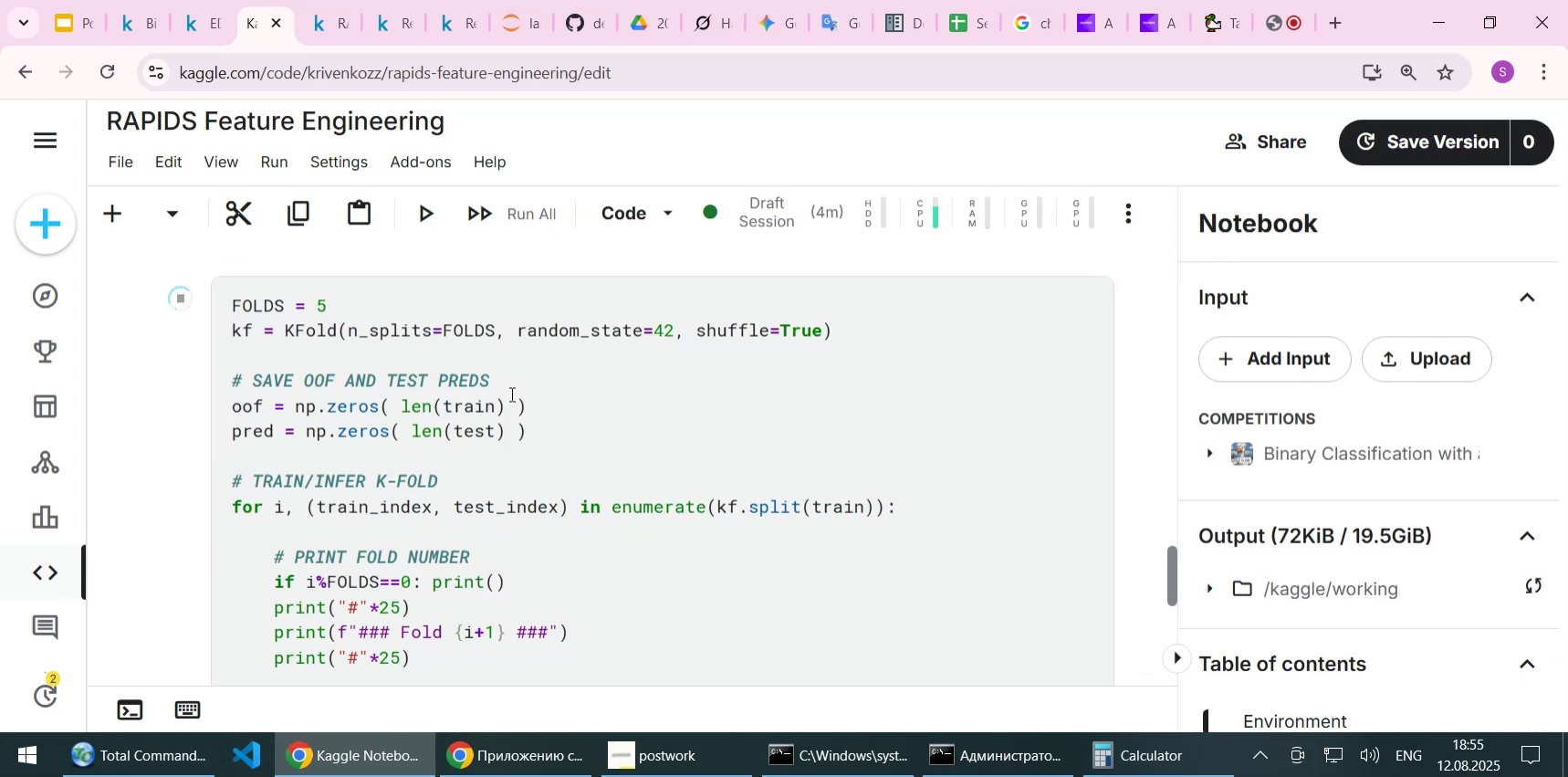 
scroll: coordinate [693, 377], scroll_direction: up, amount: 3.0
 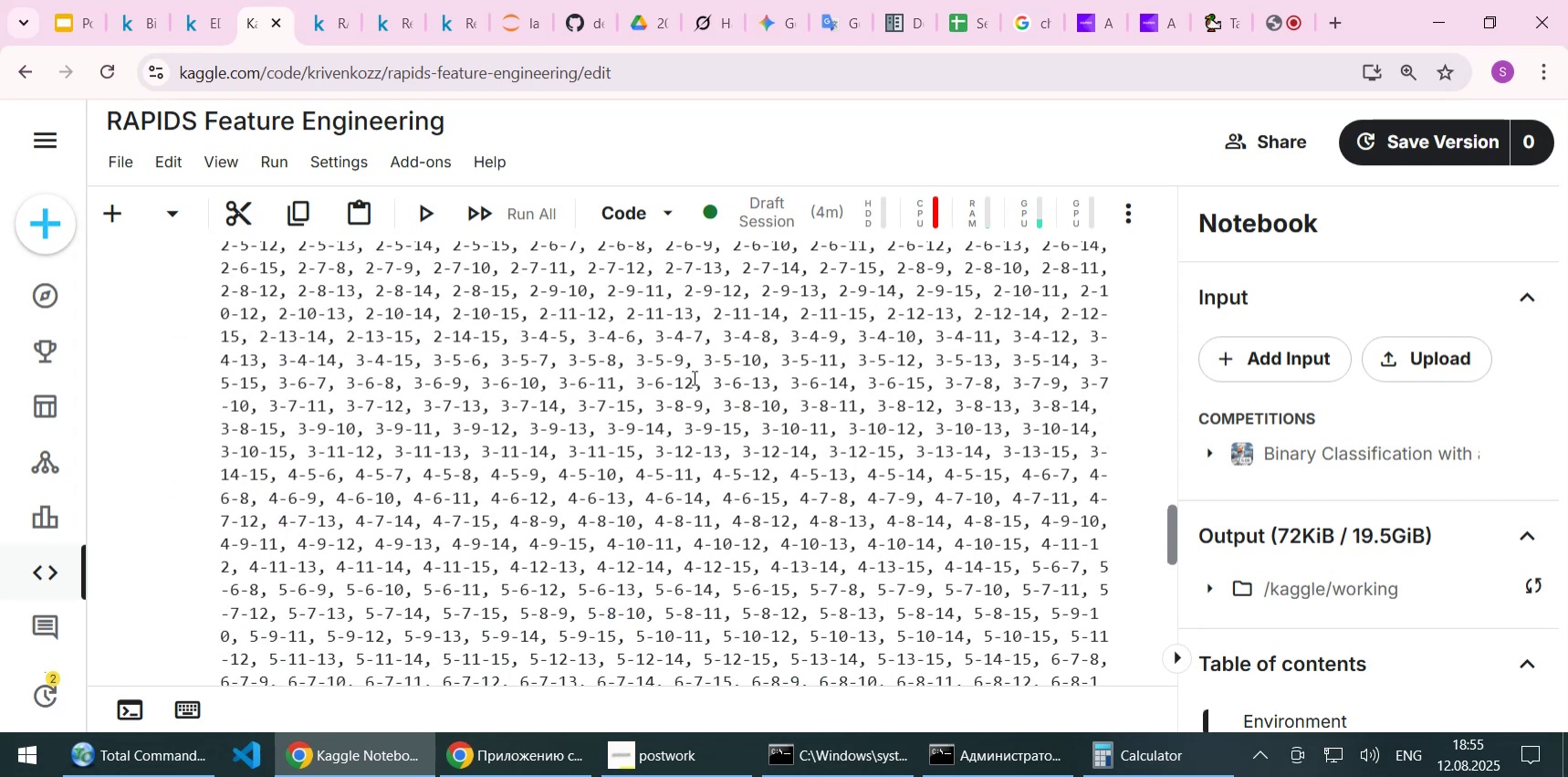 
scroll: coordinate [662, 448], scroll_direction: down, amount: 5.0
 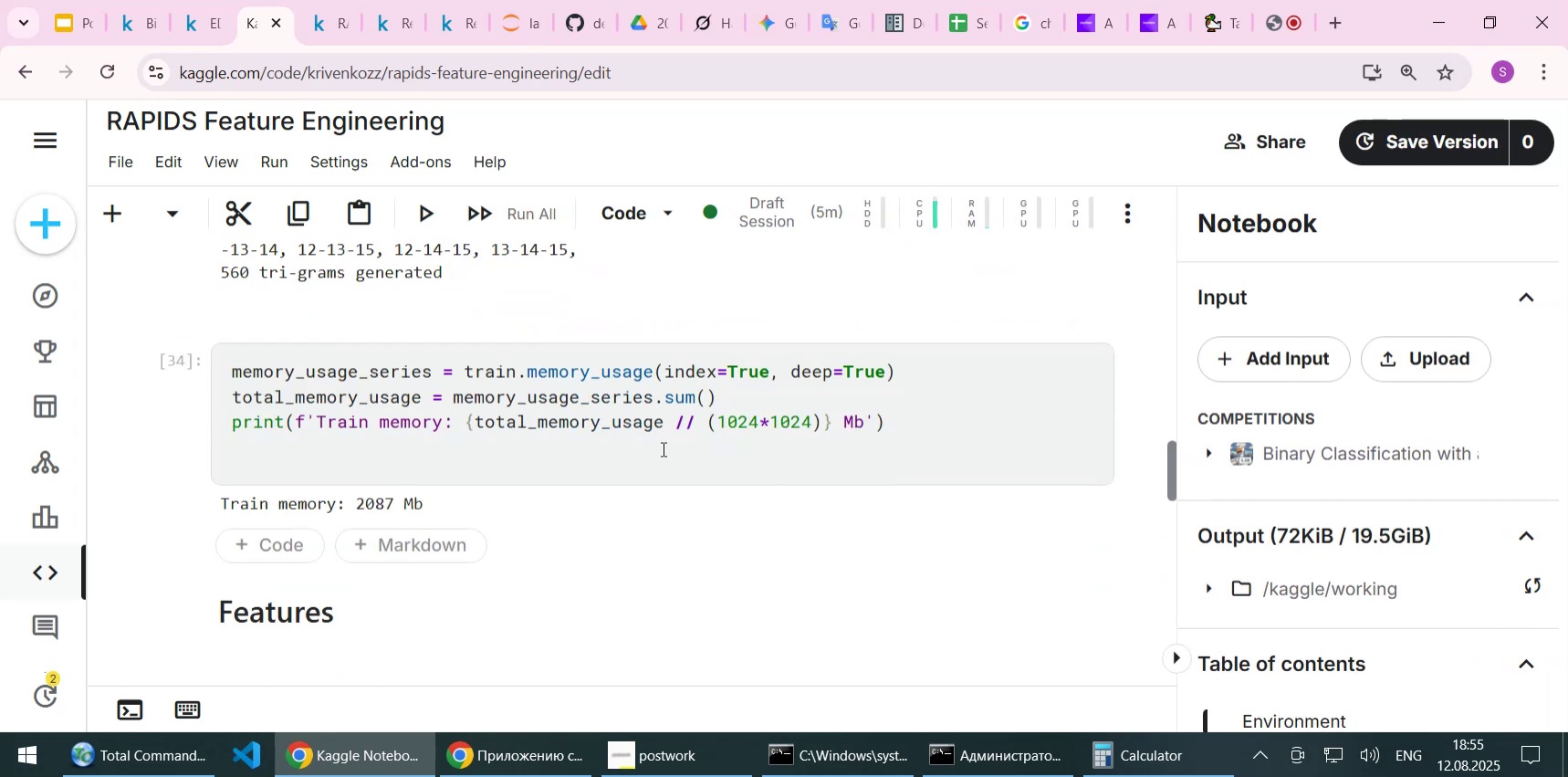 
scroll: coordinate [662, 448], scroll_direction: up, amount: 22.0
 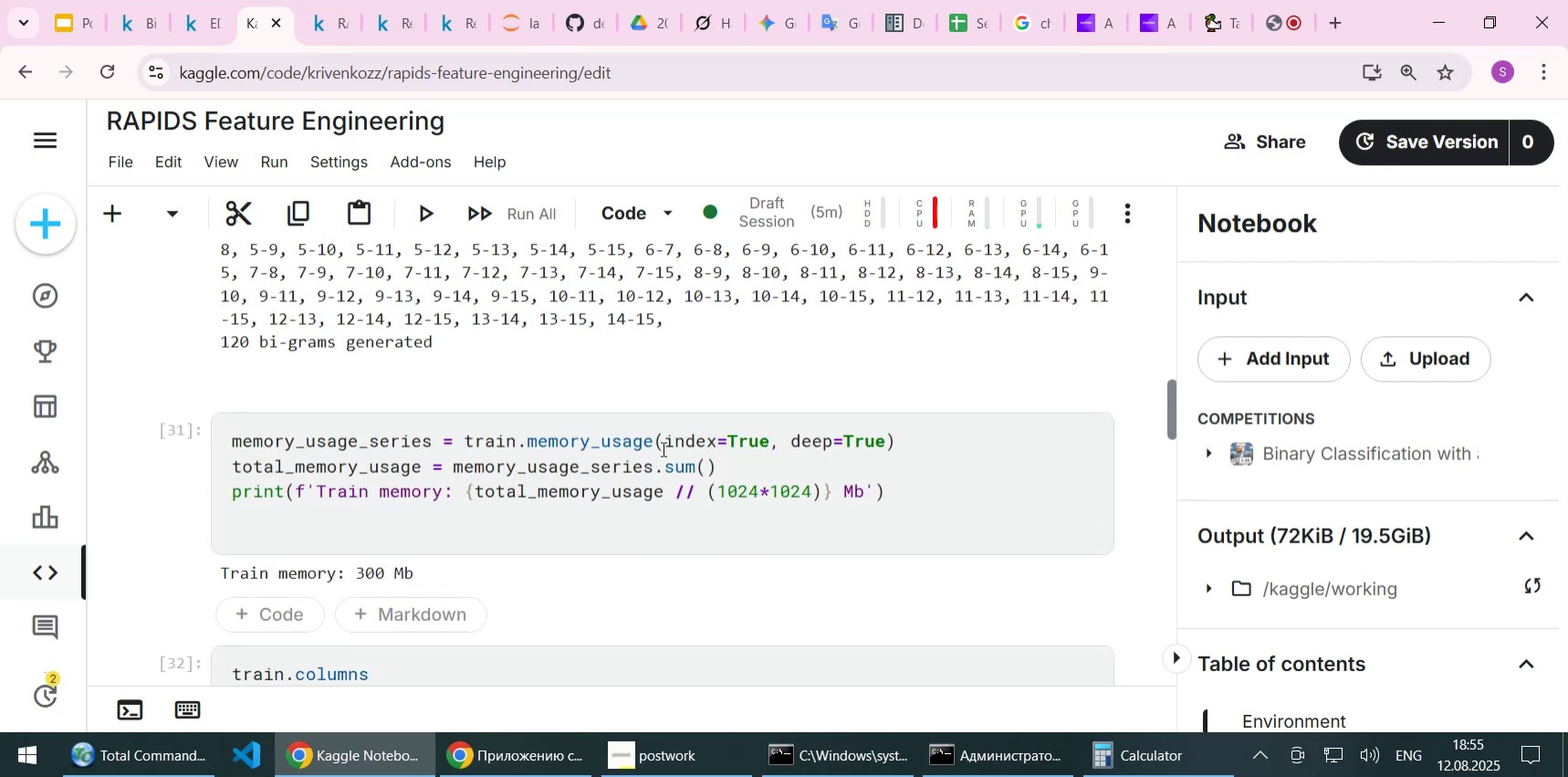 
scroll: coordinate [662, 448], scroll_direction: down, amount: 1.0
 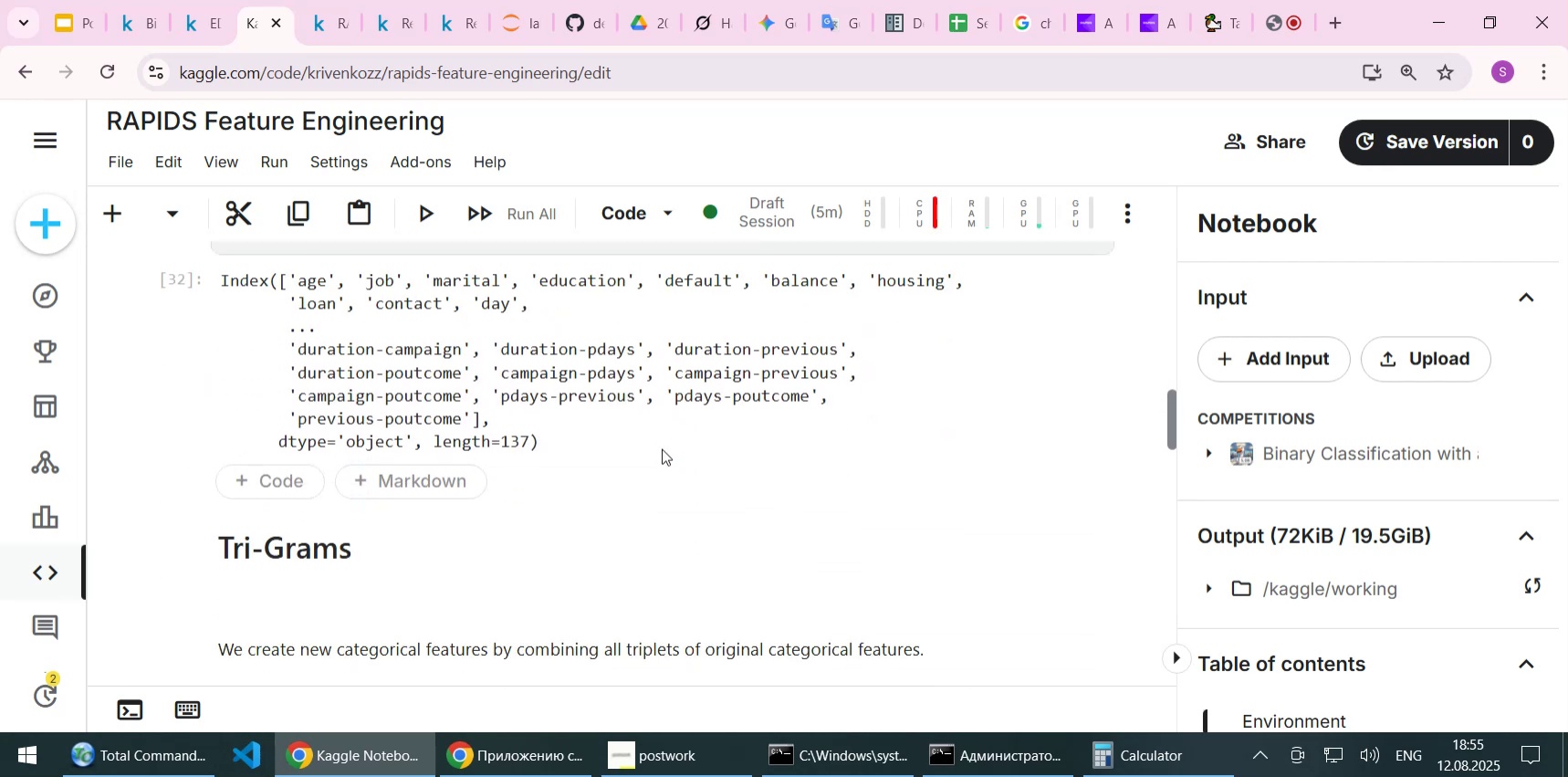 
scroll: coordinate [662, 448], scroll_direction: up, amount: 3.0
 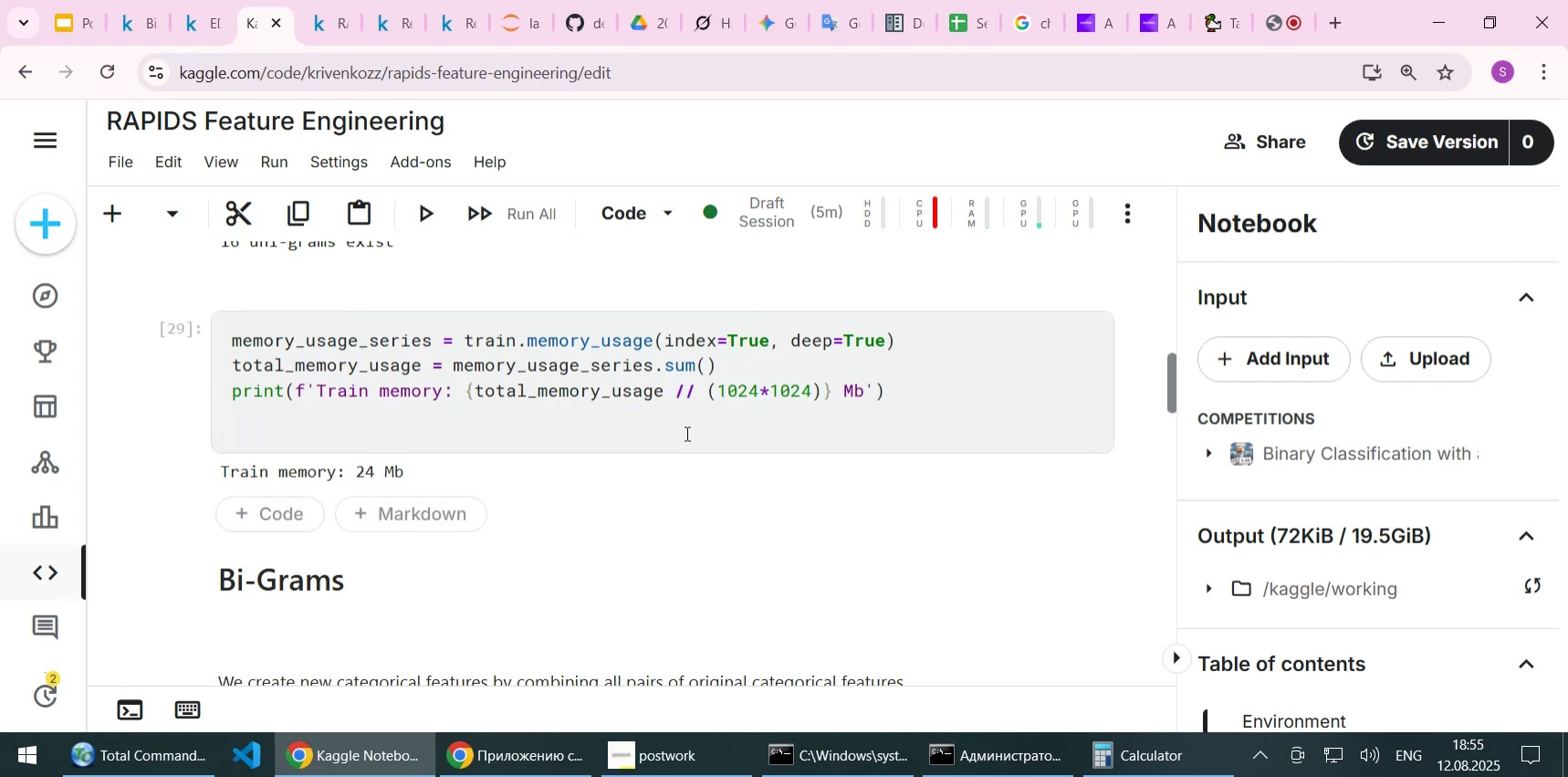 
left_click([517, 41])
 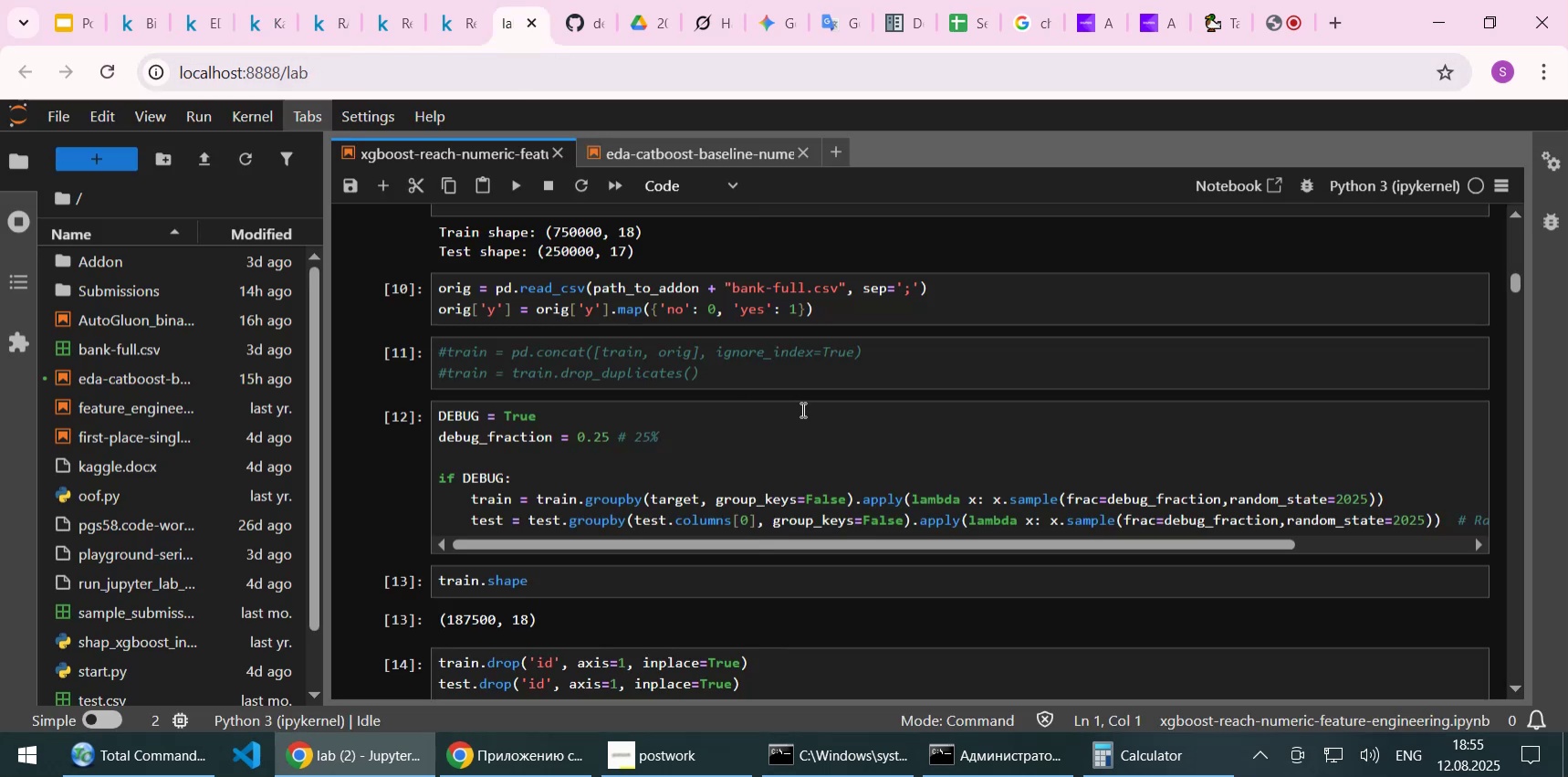 
scroll: coordinate [802, 409], scroll_direction: down, amount: 1.0
 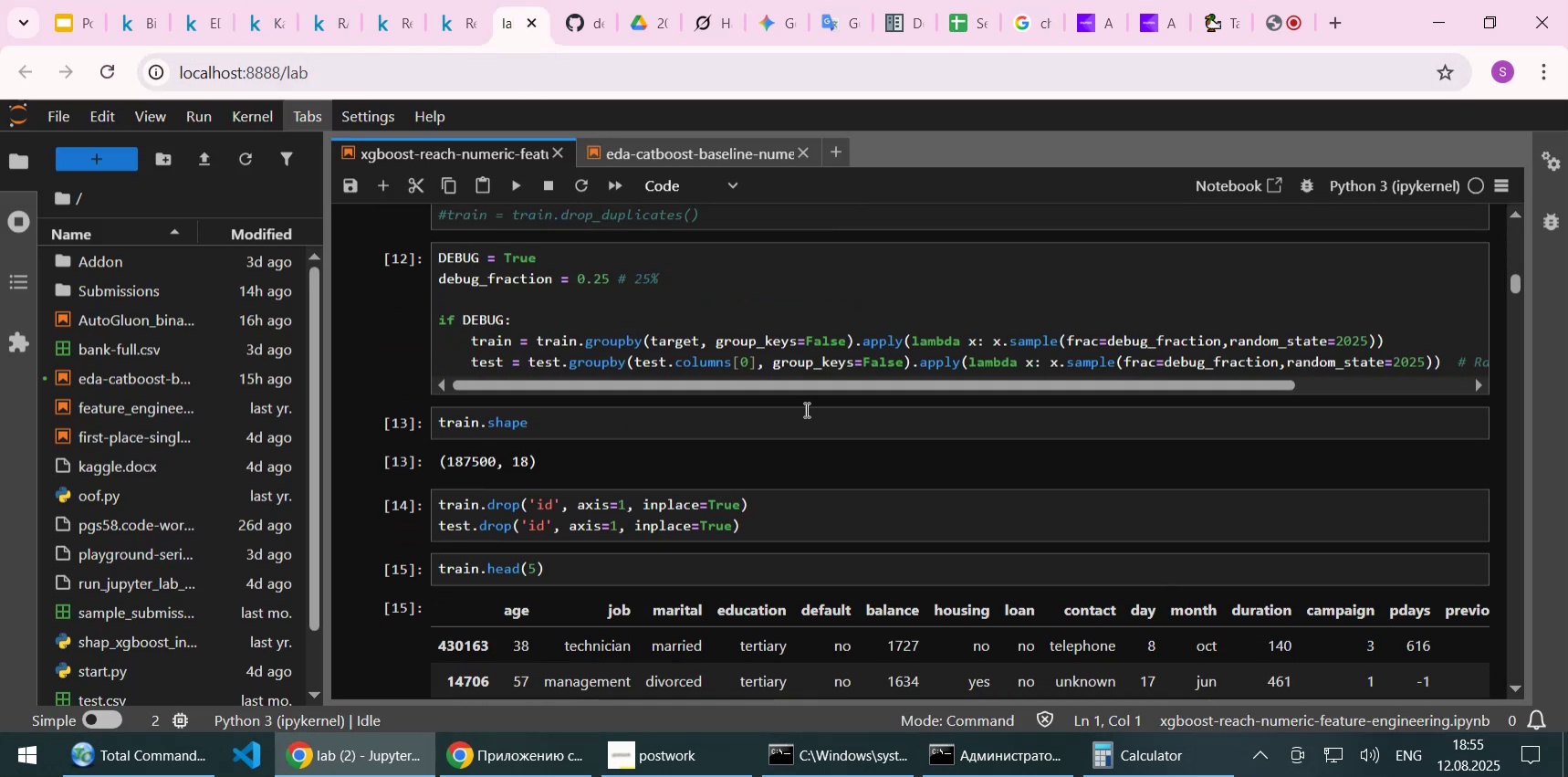 
scroll: coordinate [805, 409], scroll_direction: up, amount: 1.0
 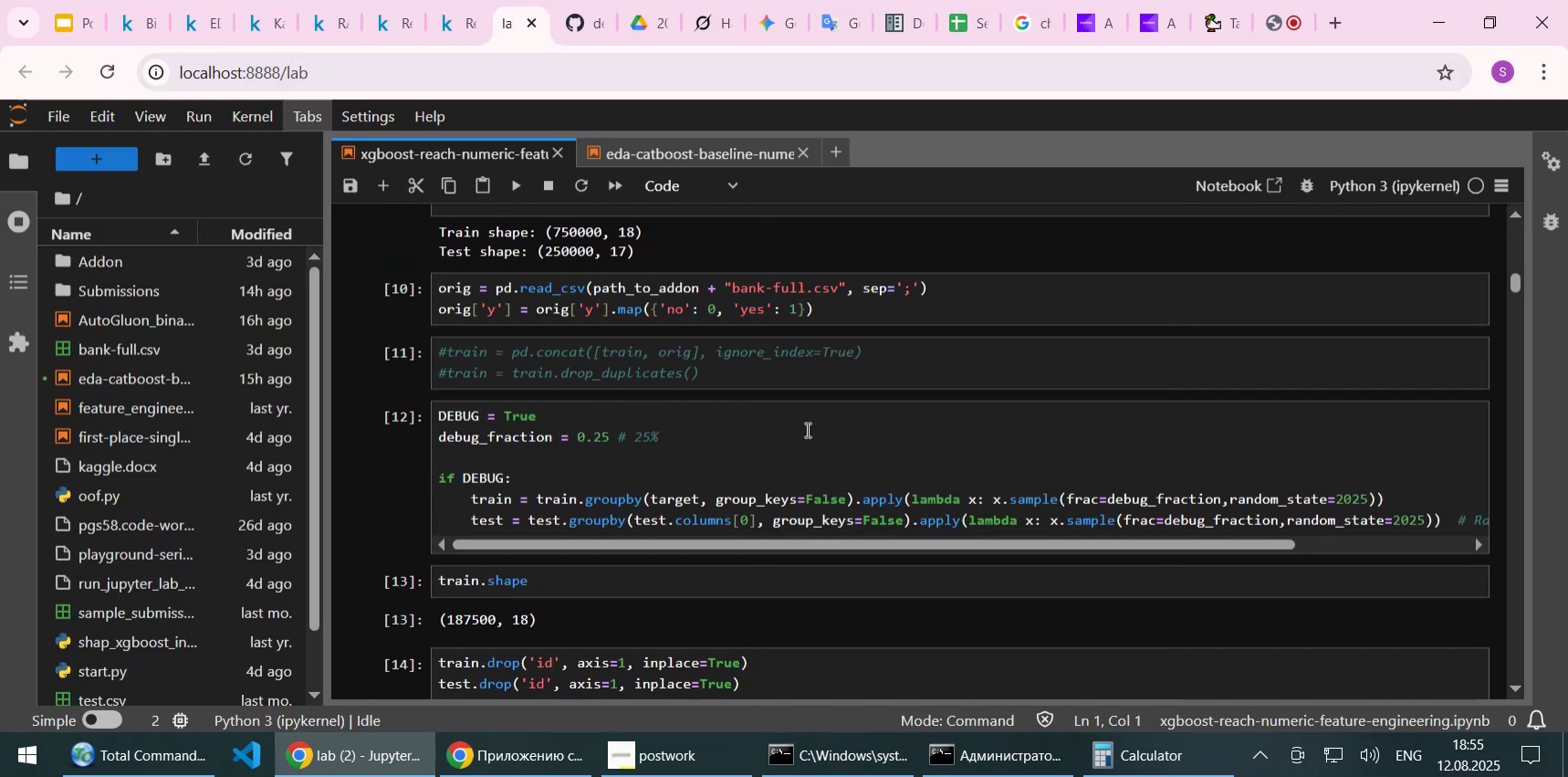 
scroll: coordinate [806, 429], scroll_direction: down, amount: 6.0
 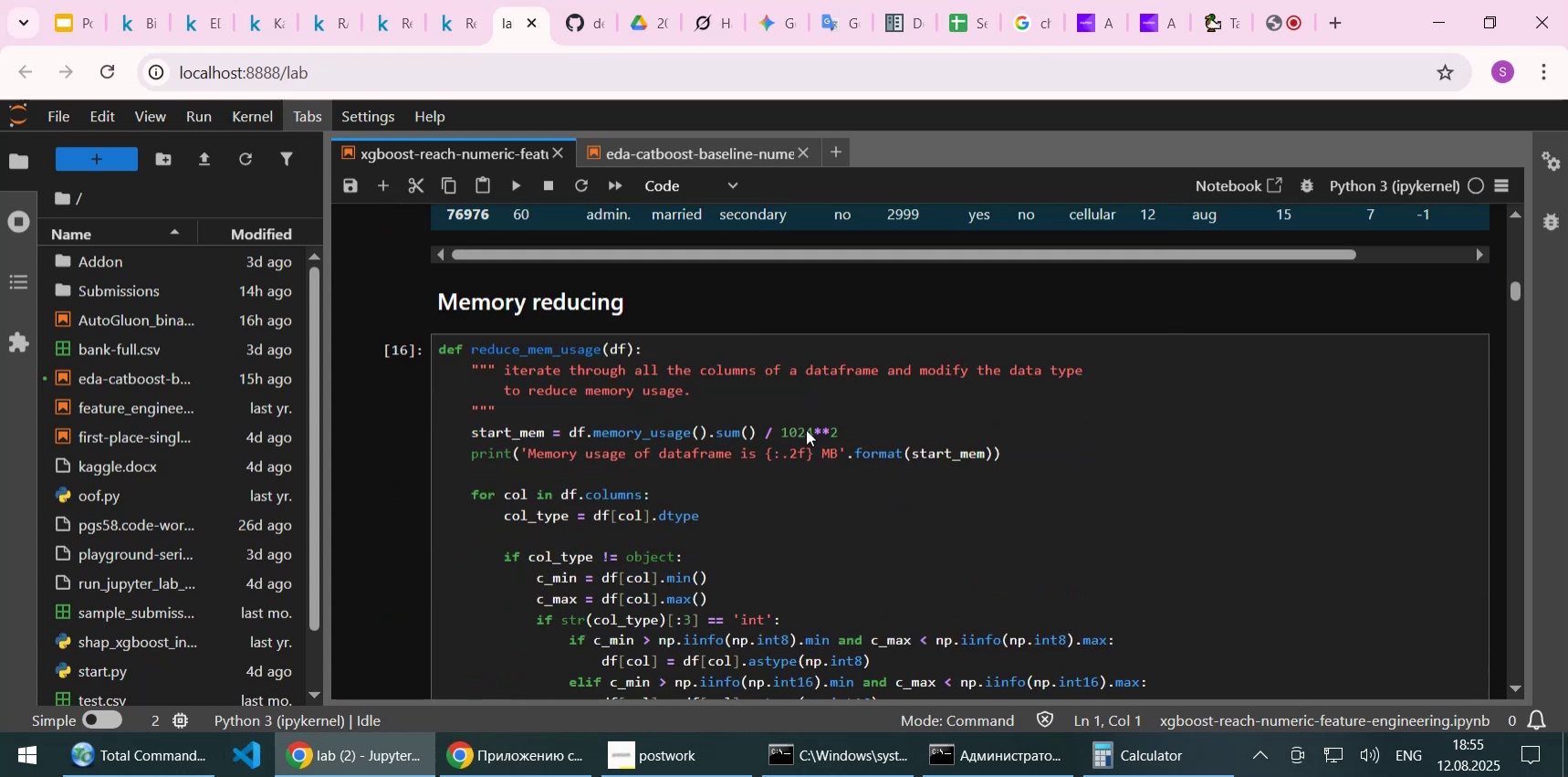 
scroll: coordinate [806, 429], scroll_direction: up, amount: 4.0
 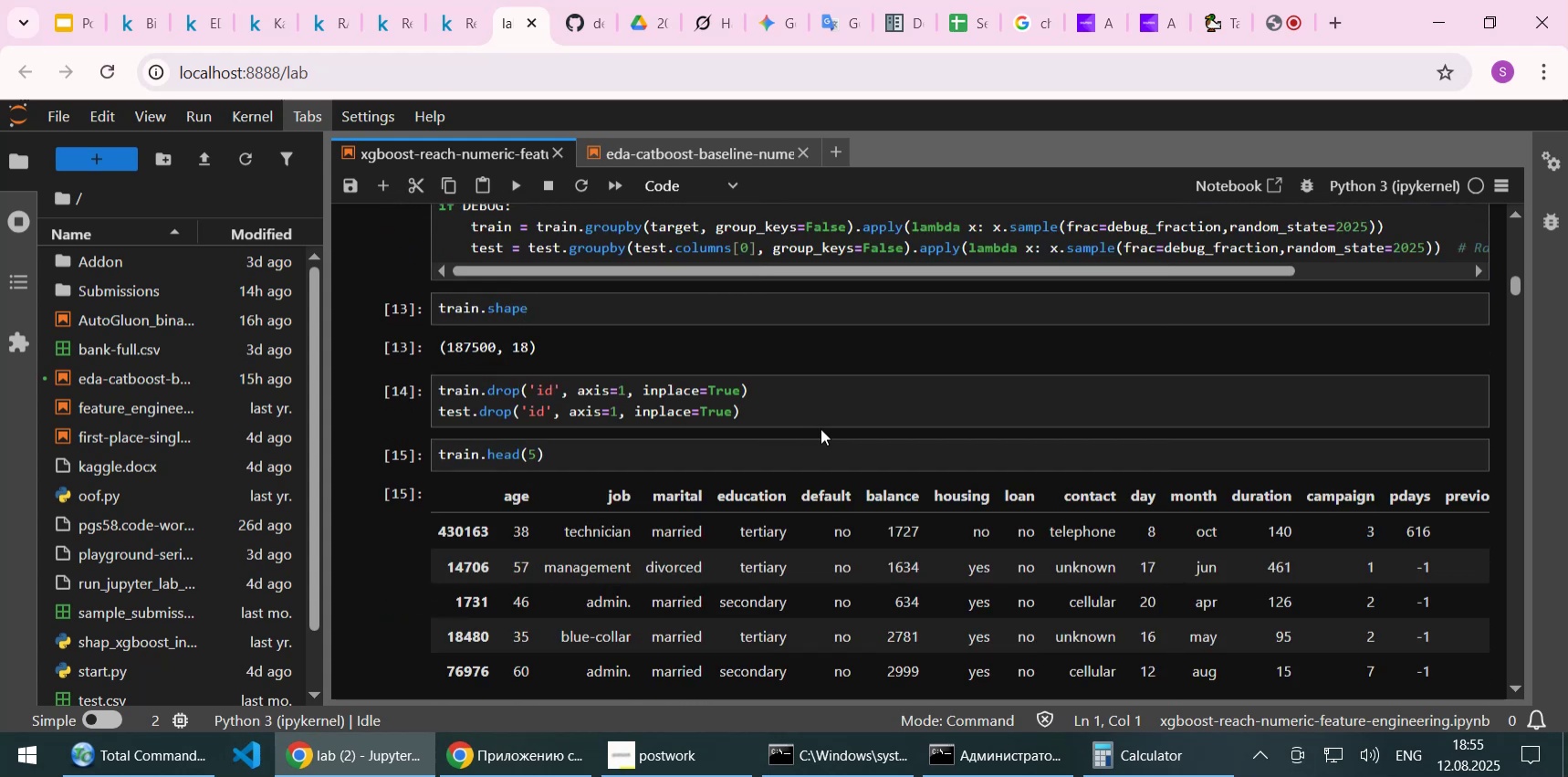 
wait(6.47)
 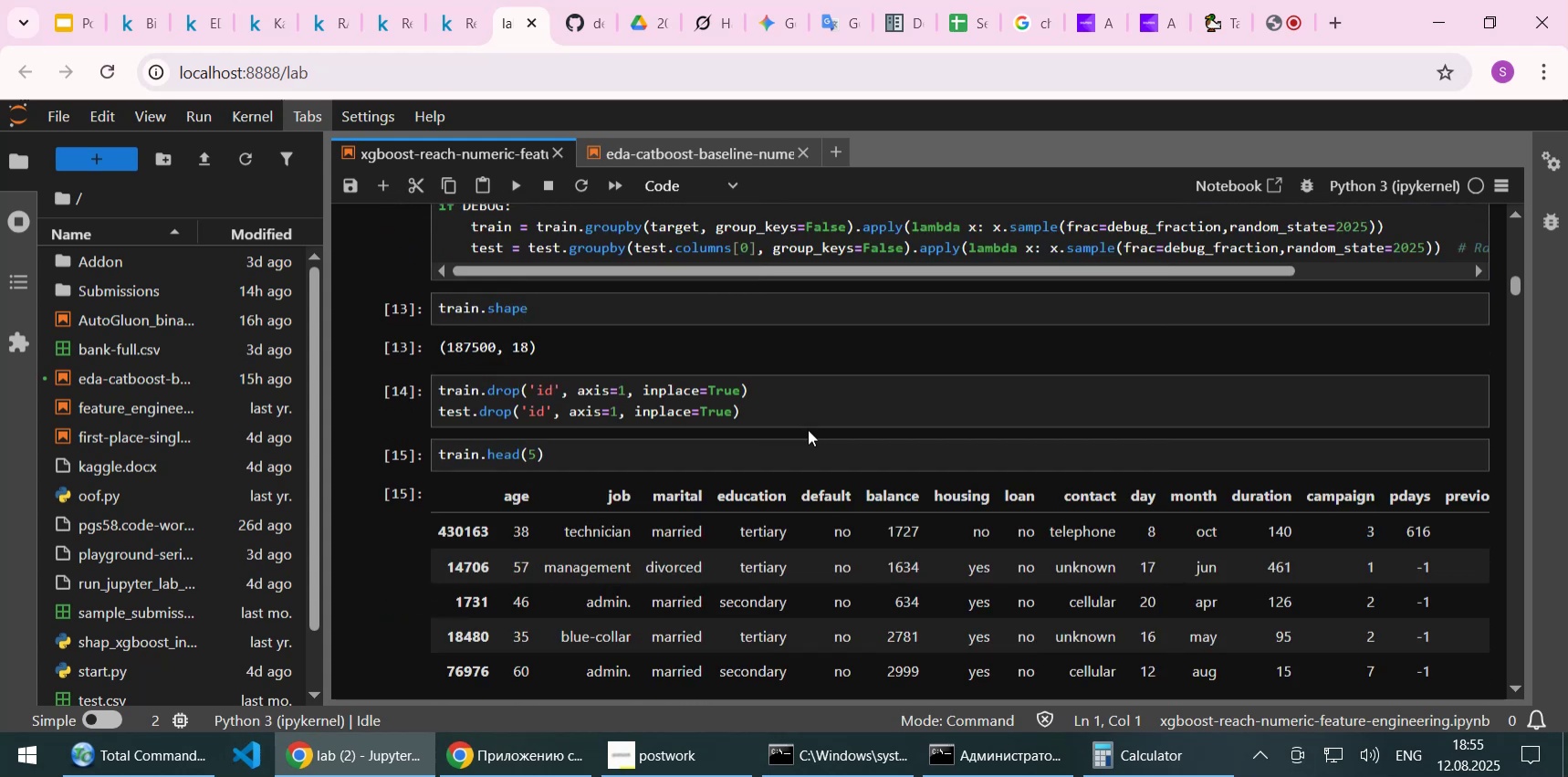 
left_click([1139, 759])
 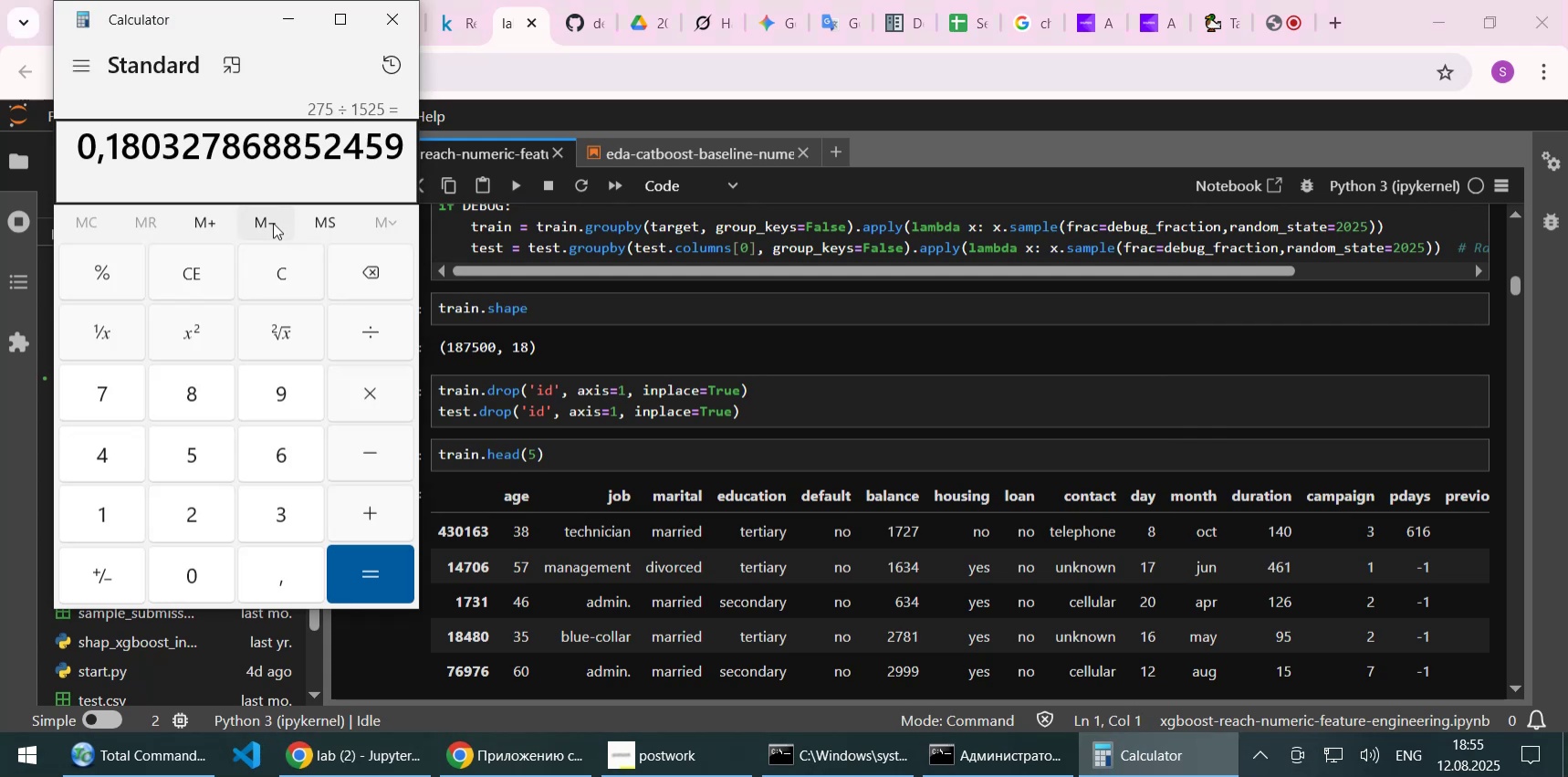 
key(Escape)
 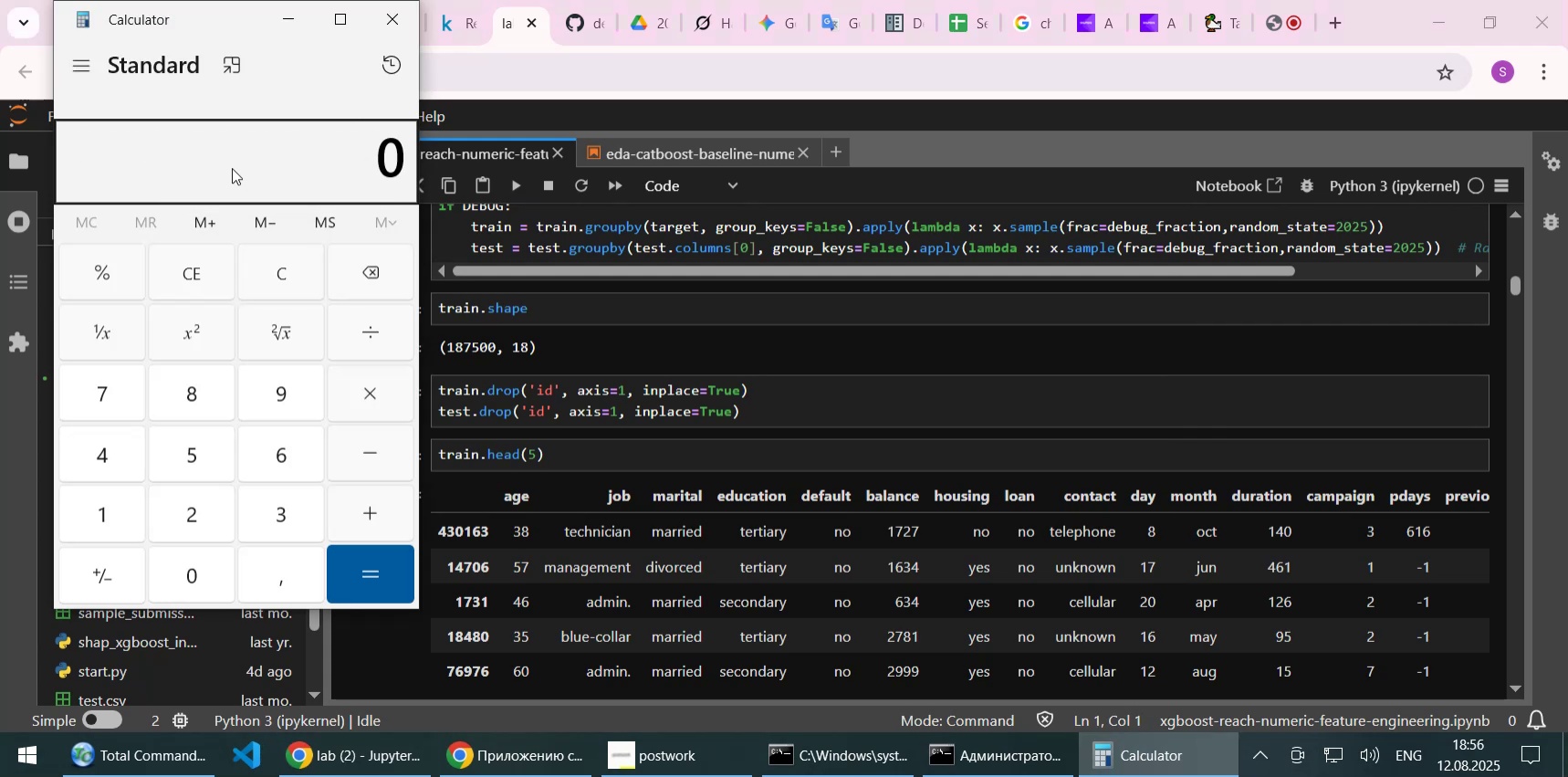 
key(Numpad1)
 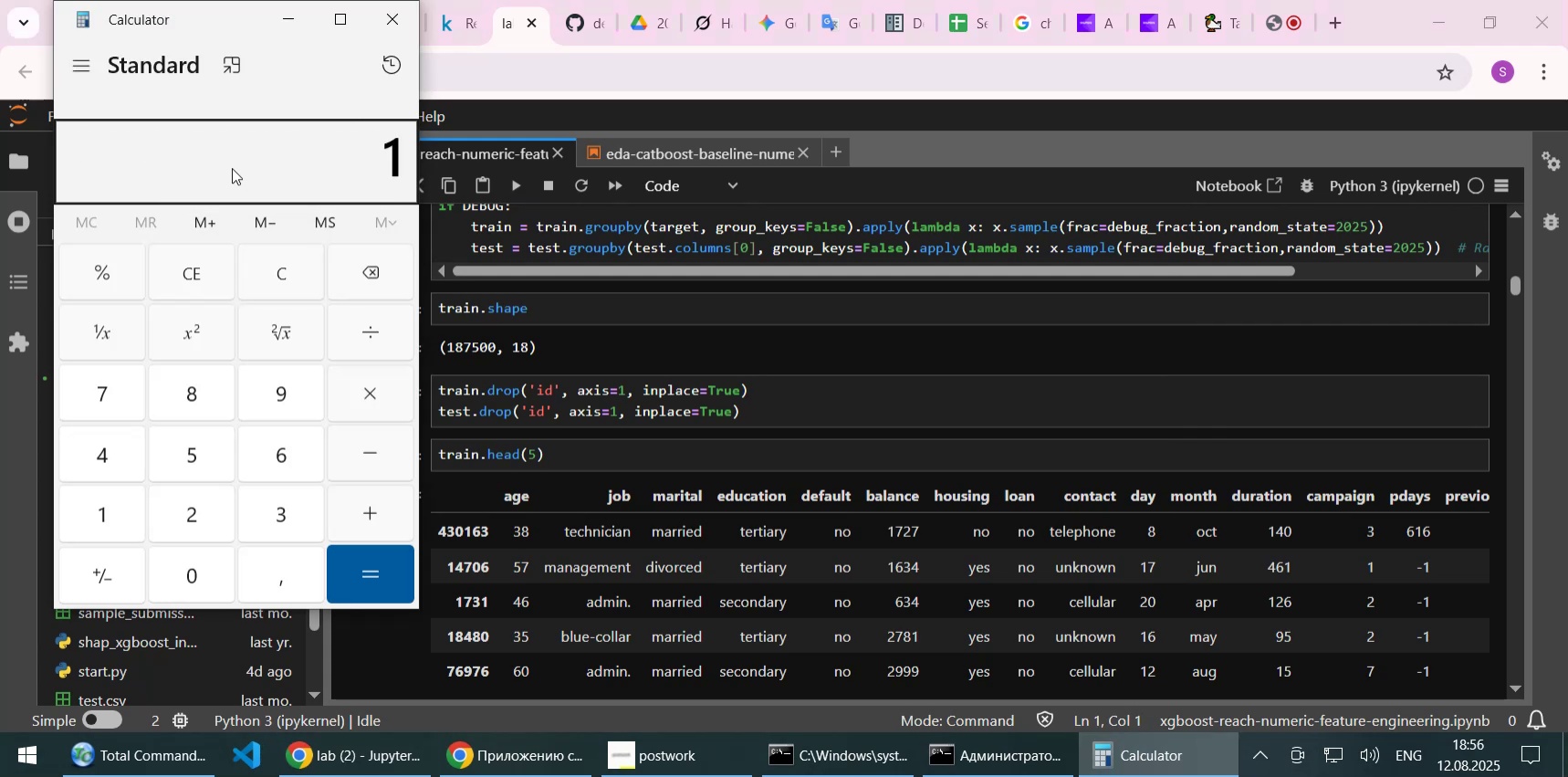 
key(Numpad8)
 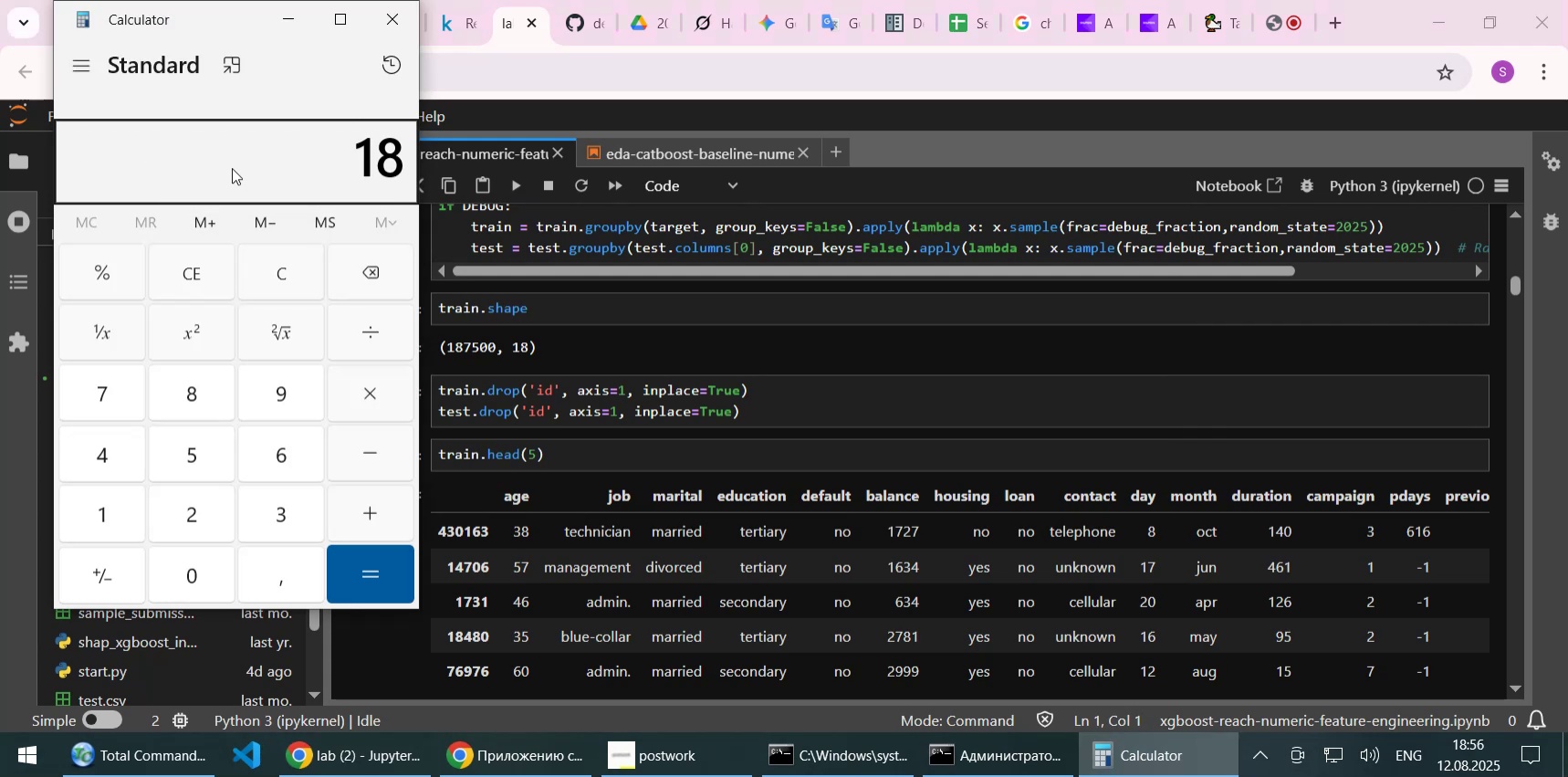 
key(Numpad7)
 